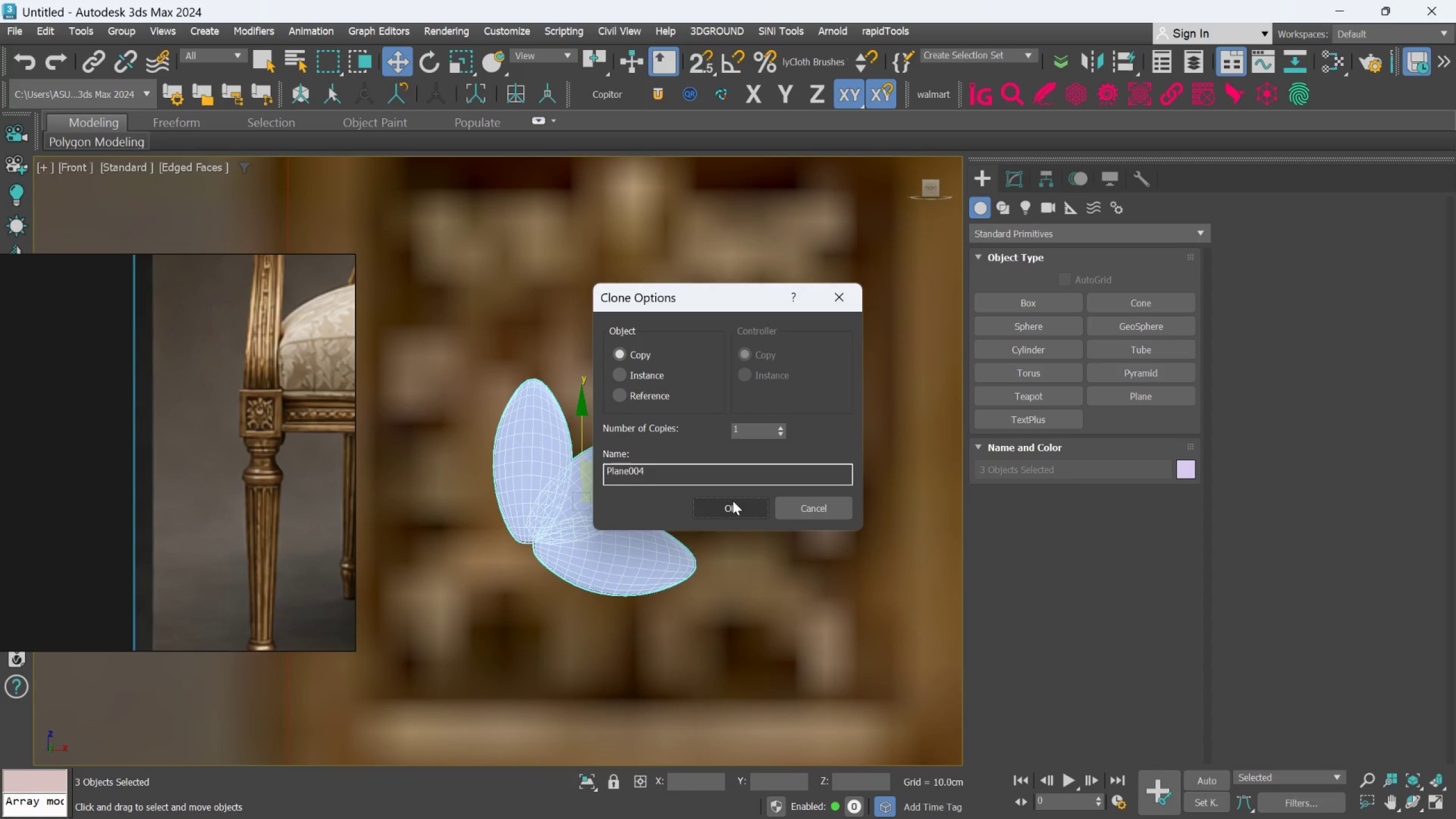 
key(Shift+ShiftLeft)
 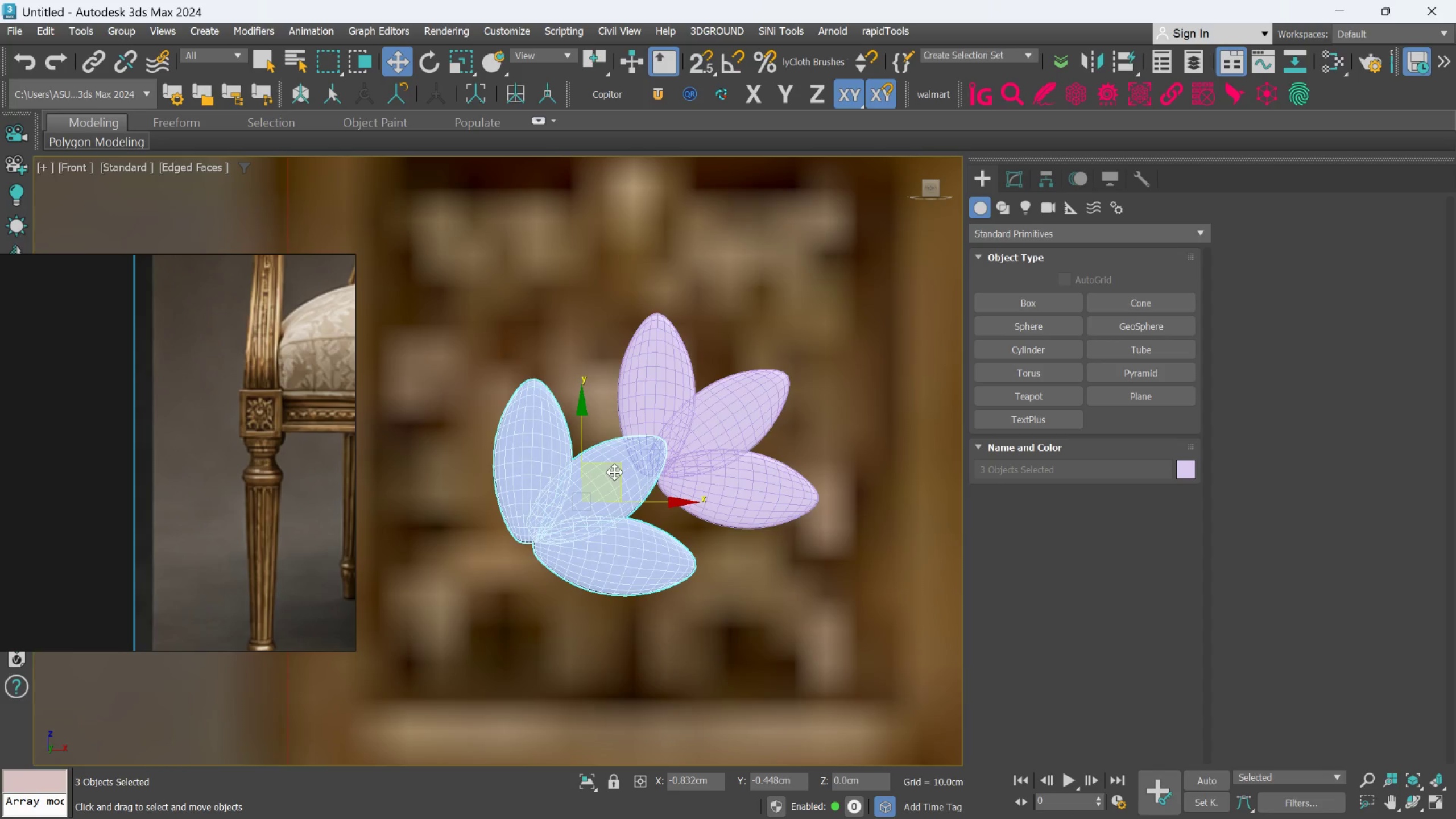 
key(Shift+ShiftLeft)
 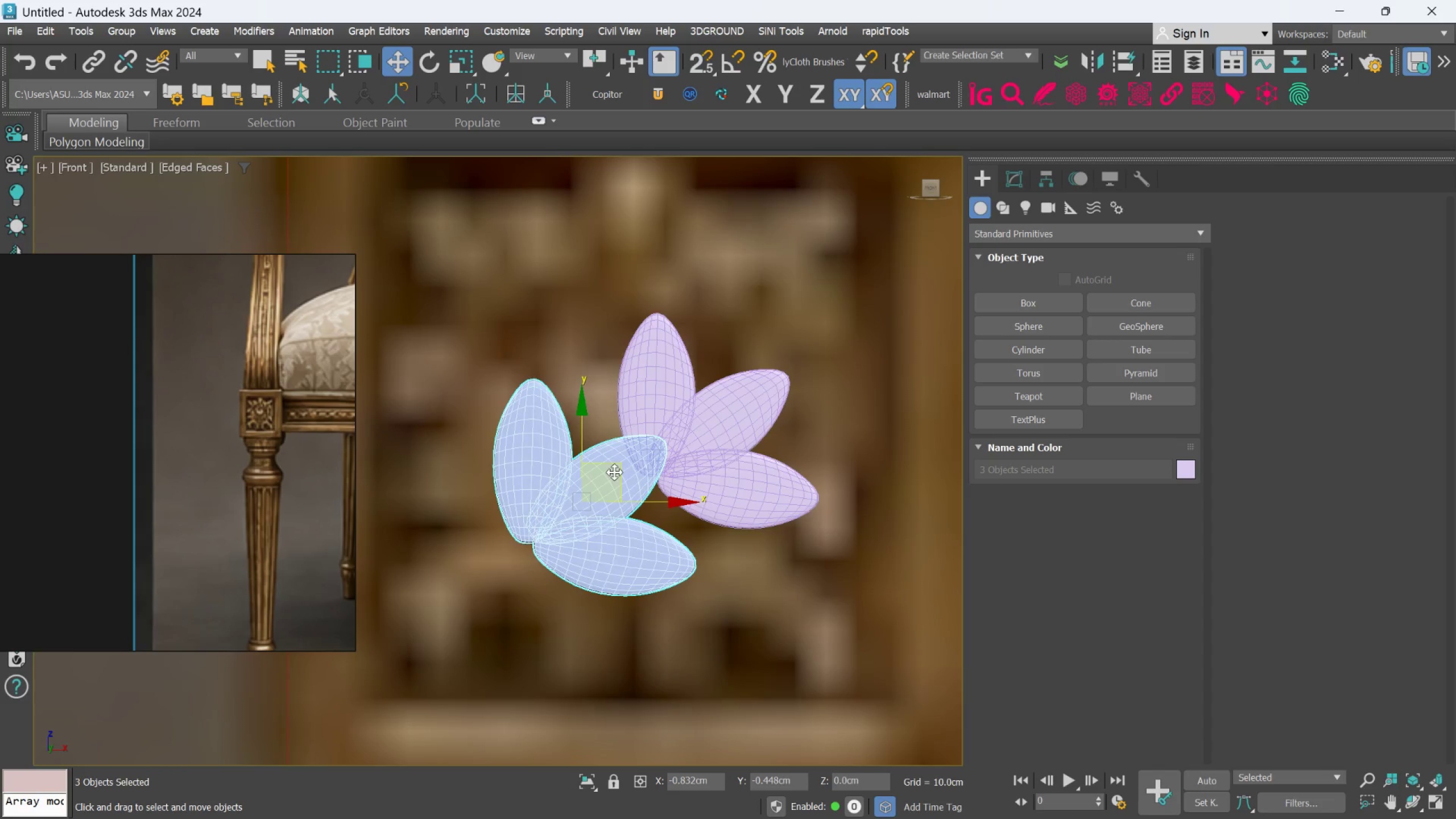 
key(Shift+ShiftLeft)
 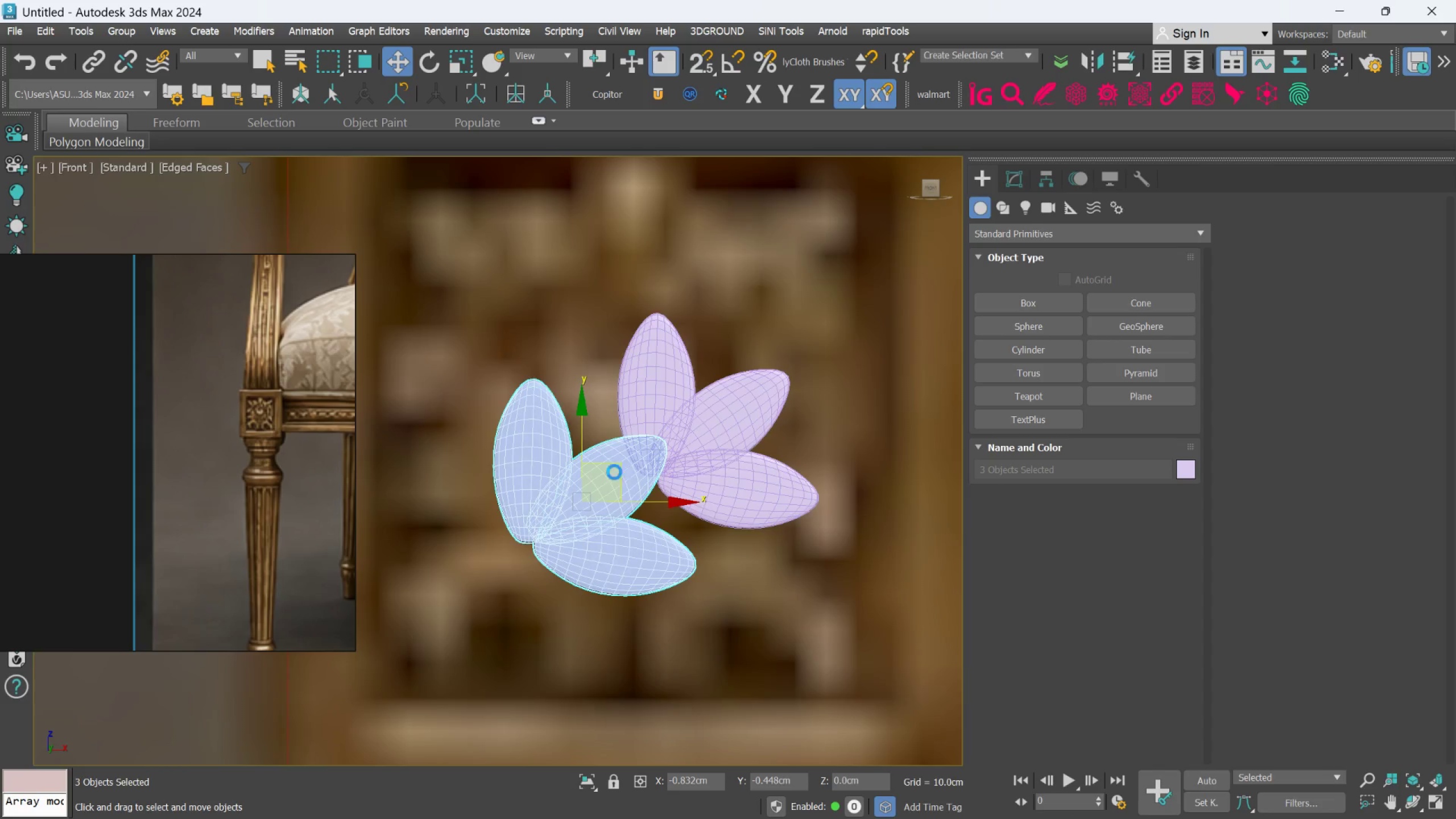 
key(Shift+ShiftLeft)
 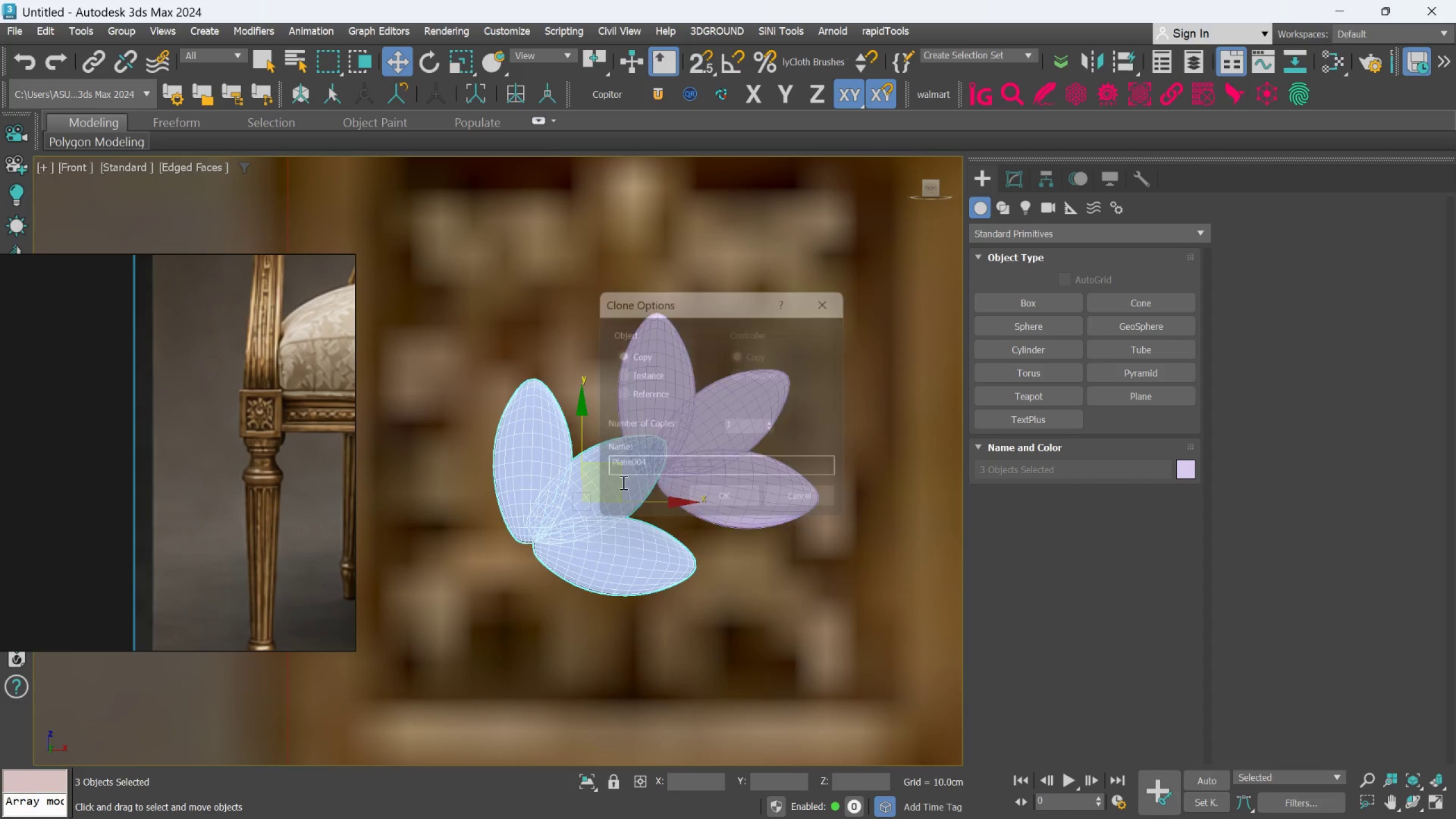 
key(Shift+ShiftLeft)
 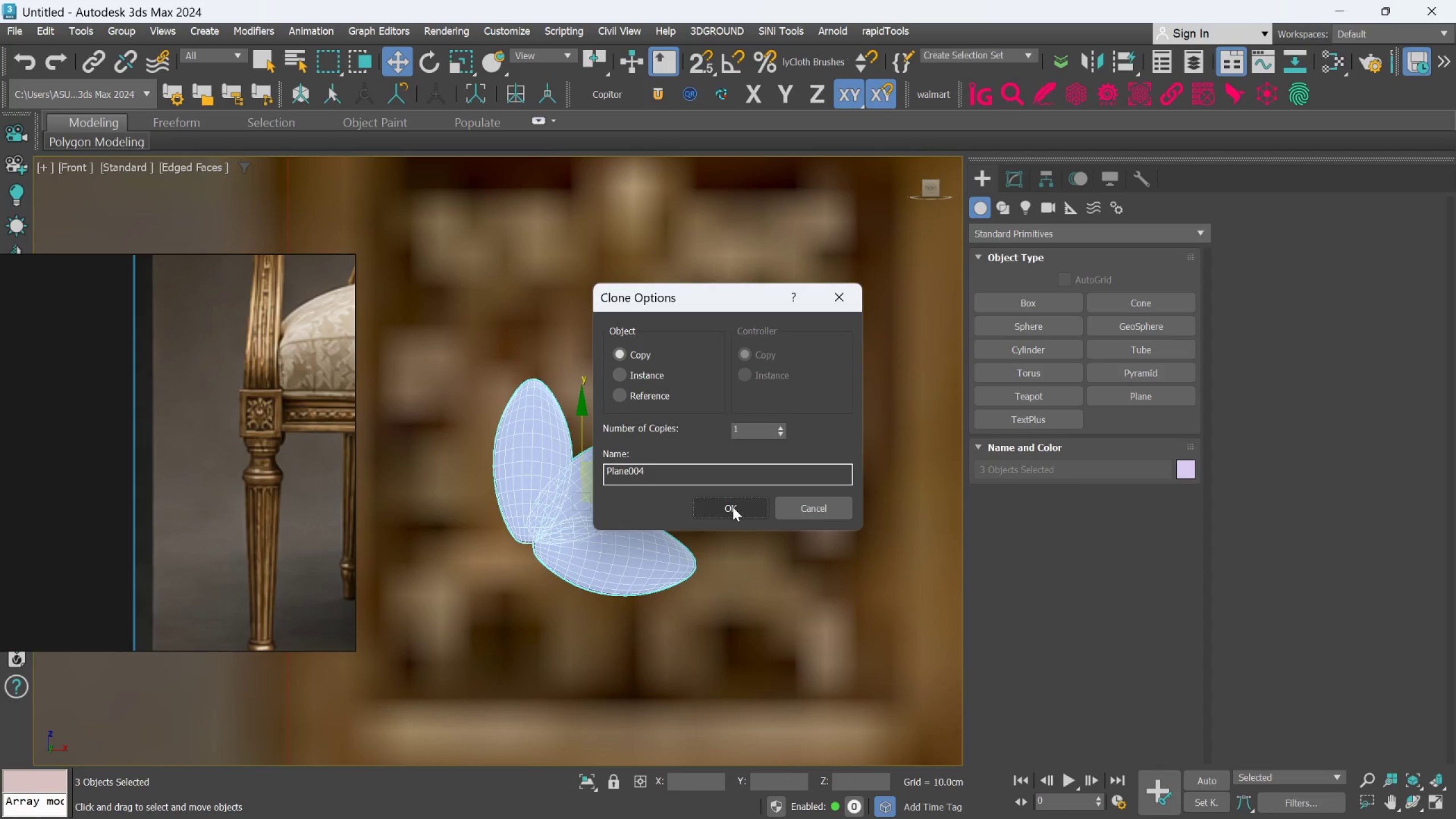 
left_click([731, 507])
 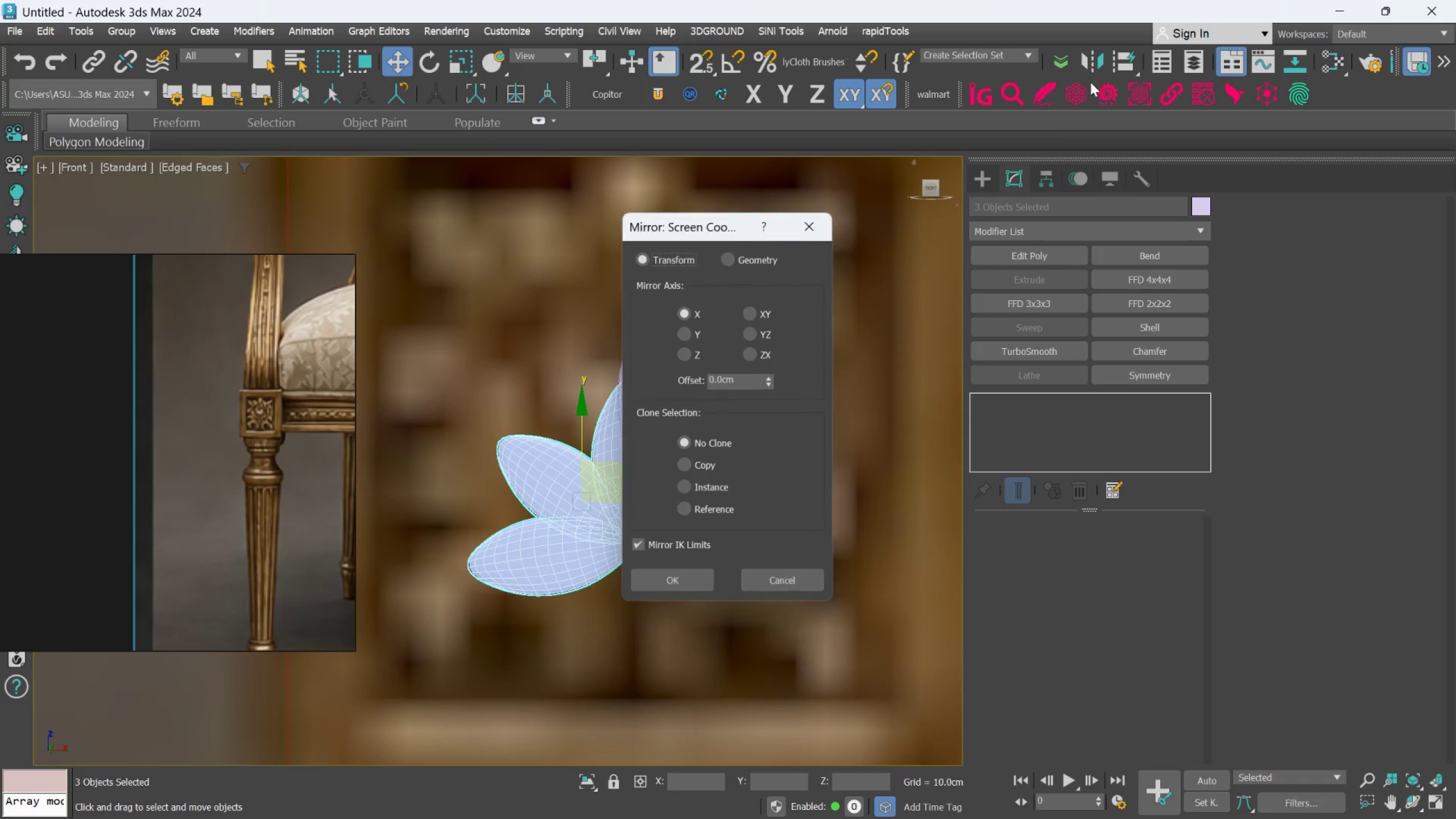 
left_click([695, 574])
 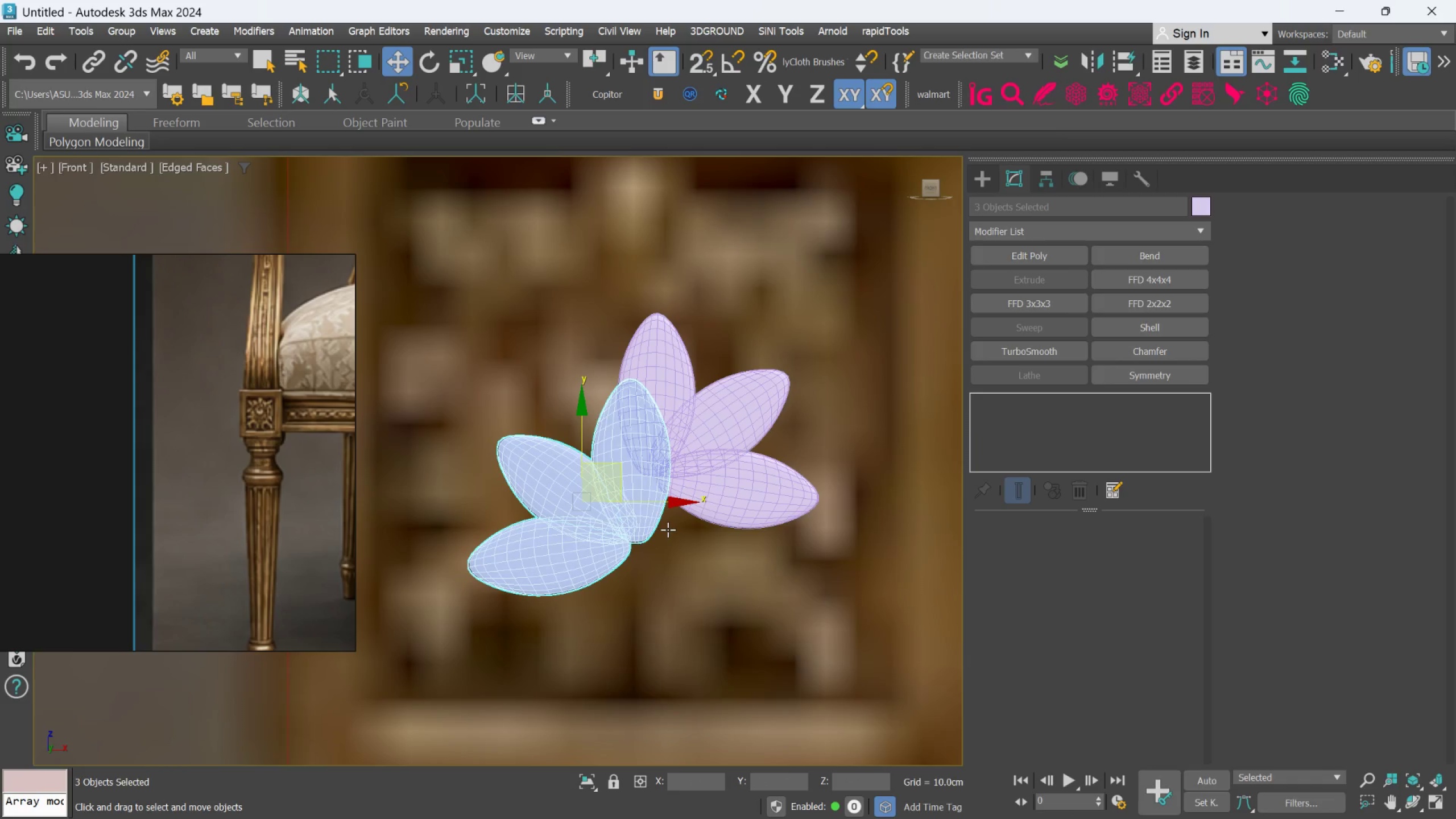 
key(E)
 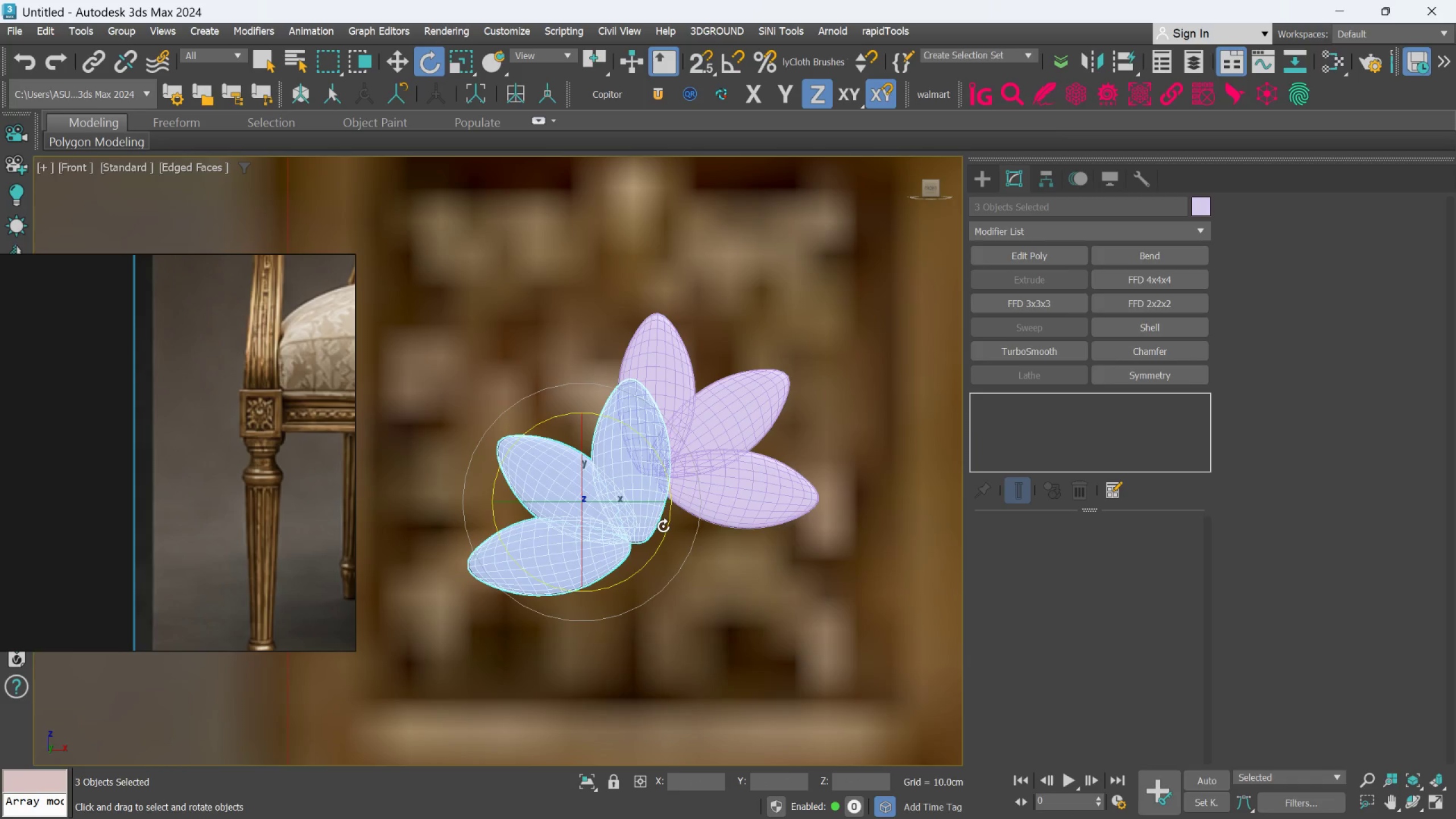 
left_click_drag(start_coordinate=[666, 526], to_coordinate=[682, 458])
 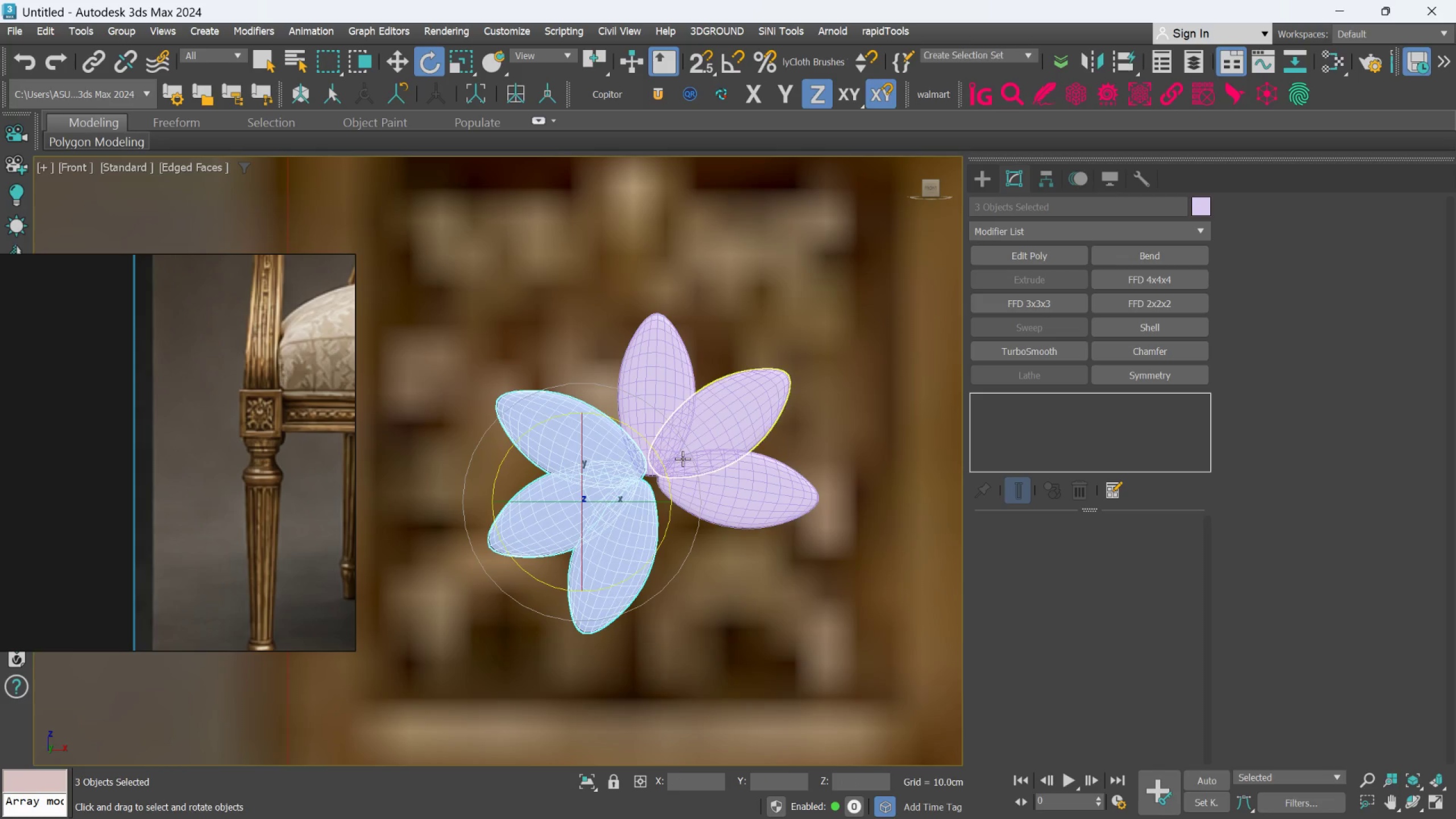 
key(W)
 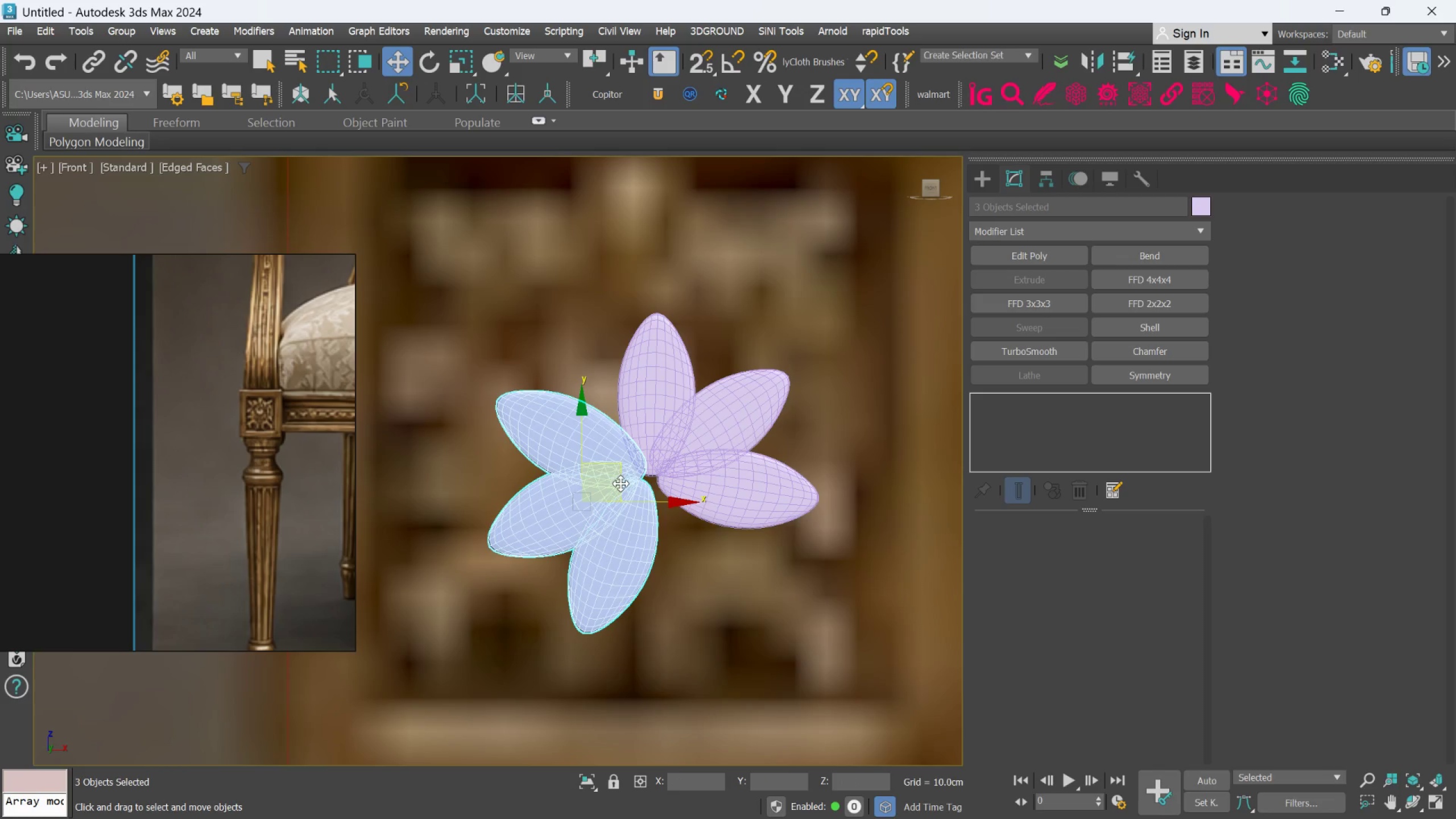 
left_click_drag(start_coordinate=[619, 482], to_coordinate=[635, 486])
 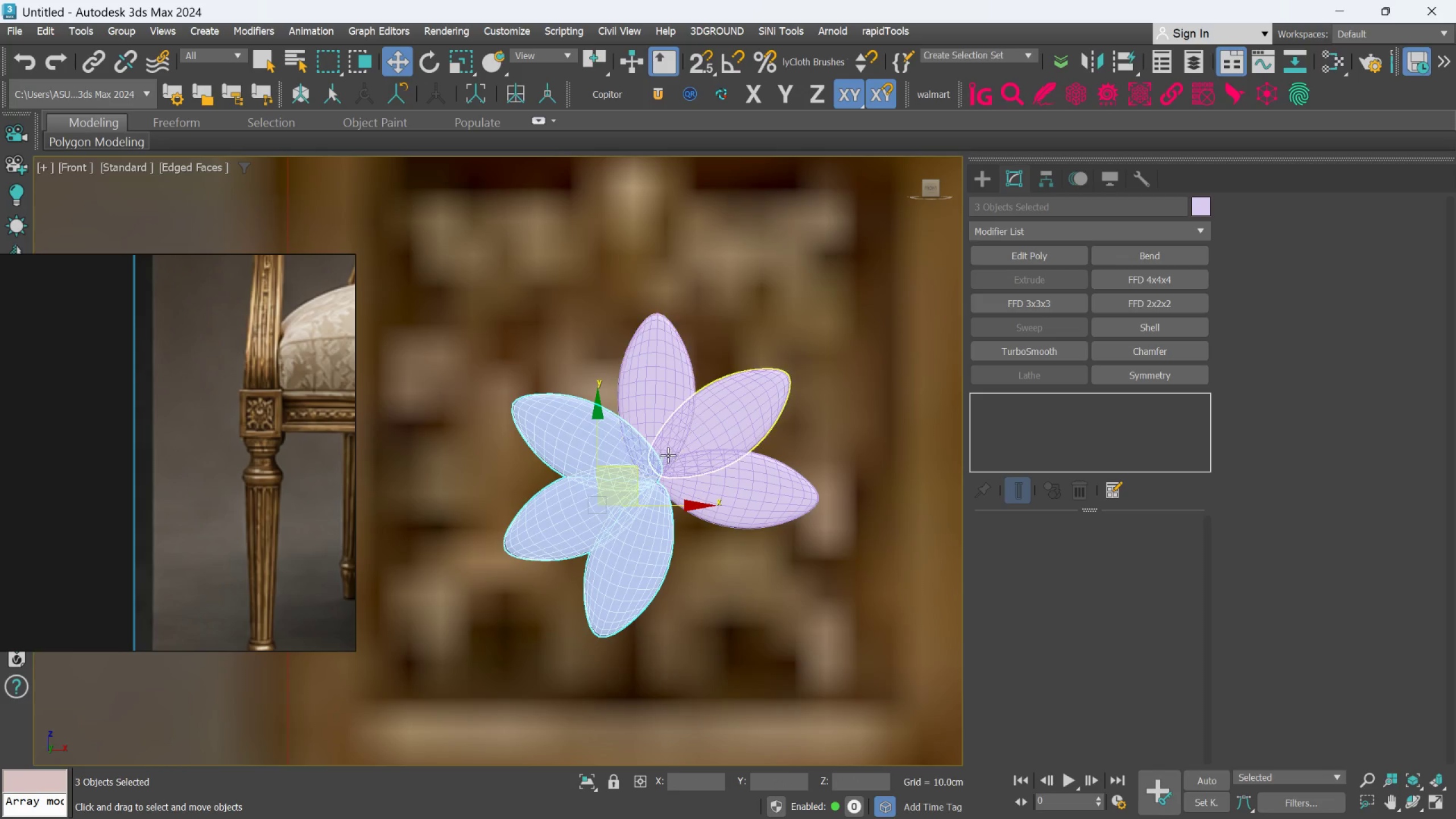 
scroll: coordinate [668, 454], scroll_direction: down, amount: 1.0
 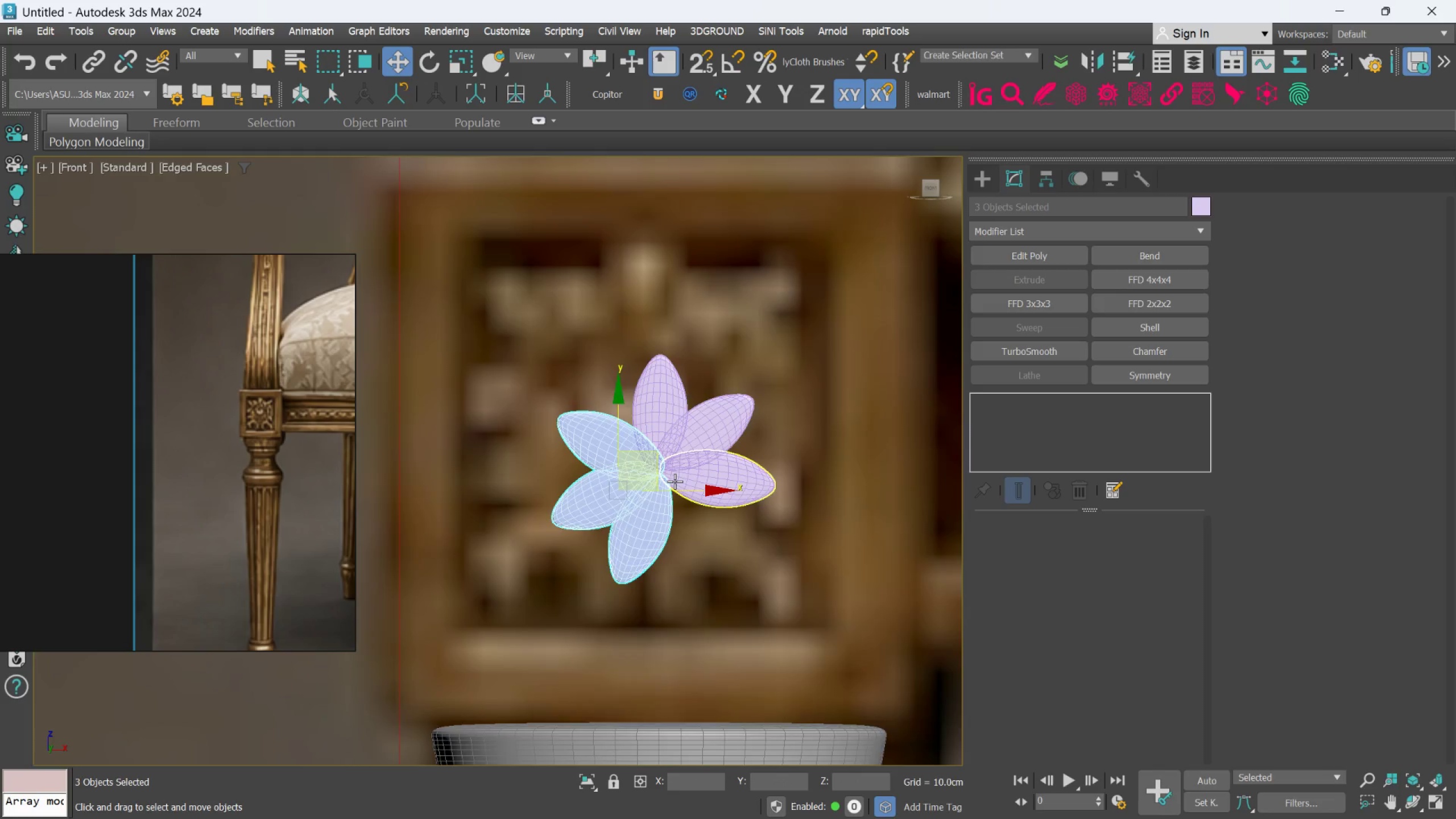 
scroll: coordinate [675, 481], scroll_direction: up, amount: 1.0
 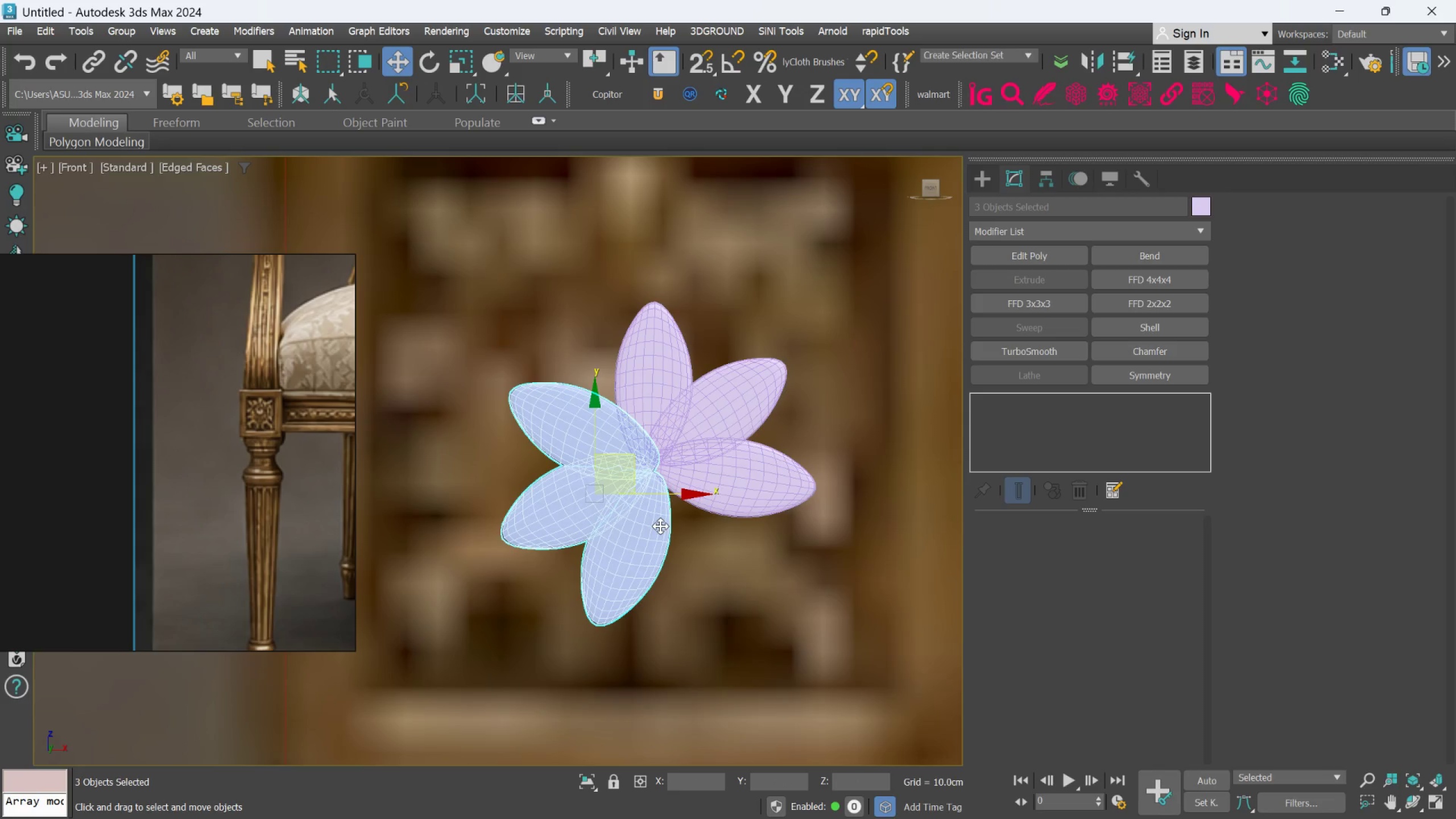 
left_click([660, 526])
 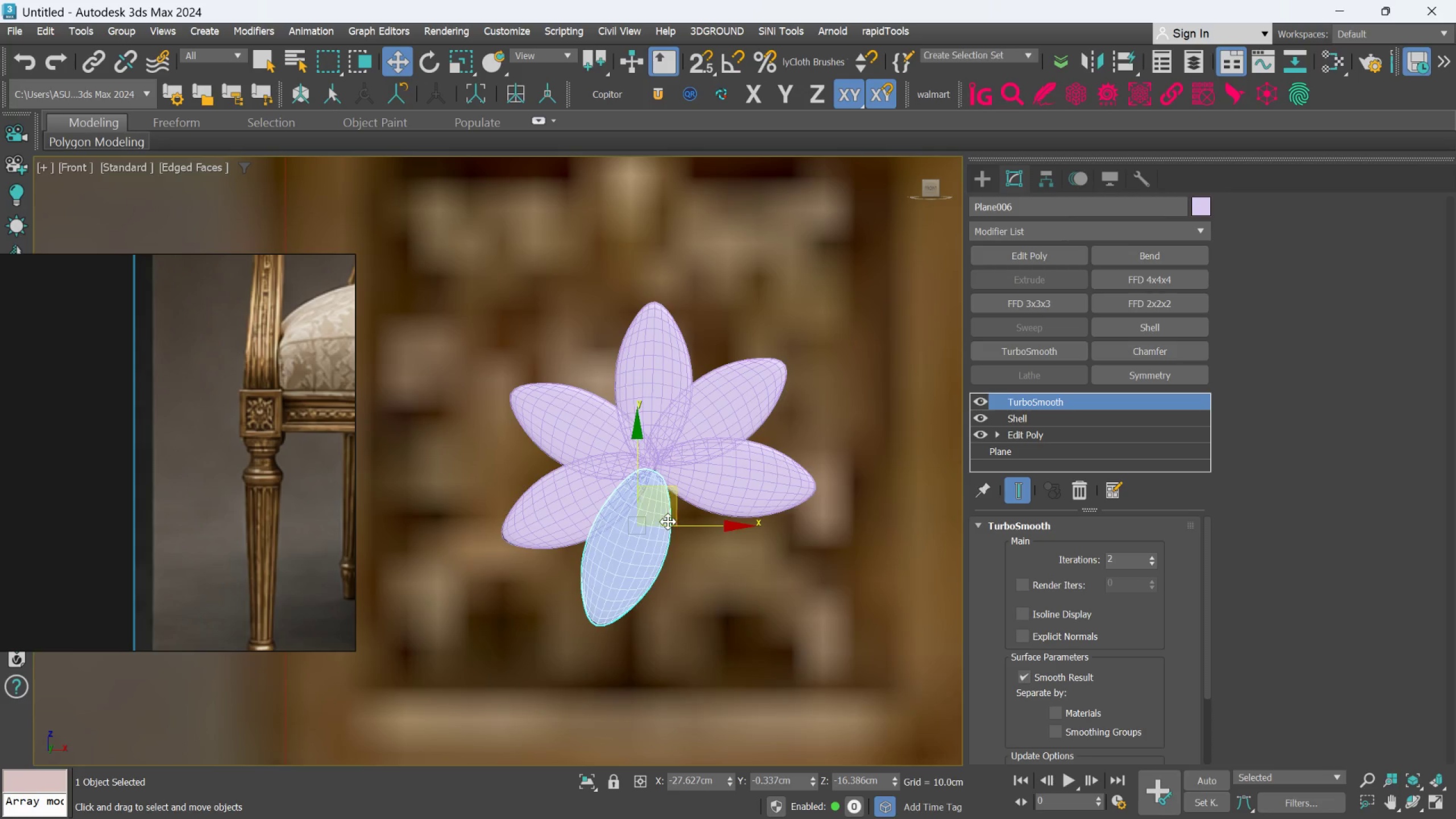 
key(E)
 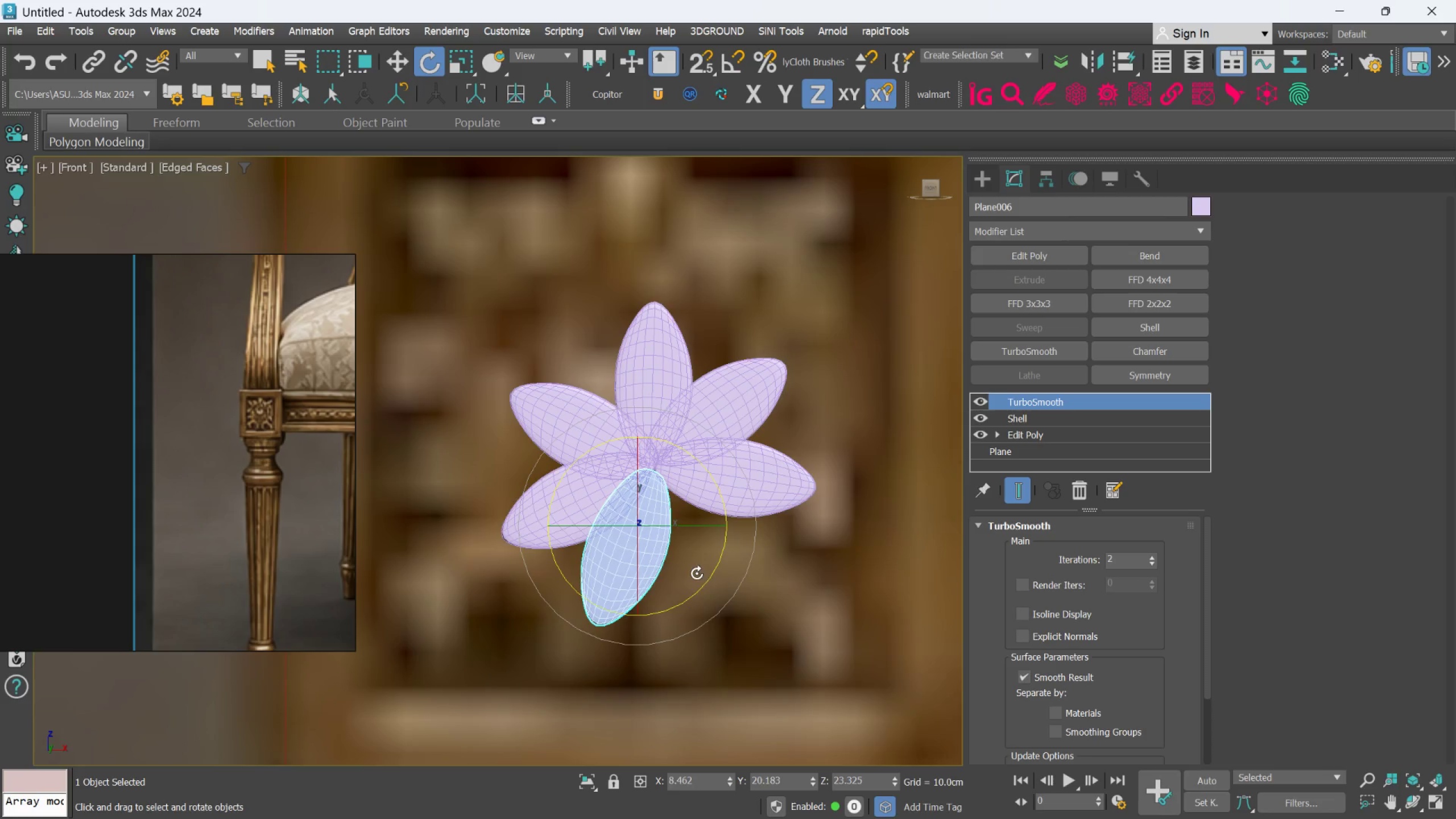 
left_click_drag(start_coordinate=[702, 587], to_coordinate=[710, 580])
 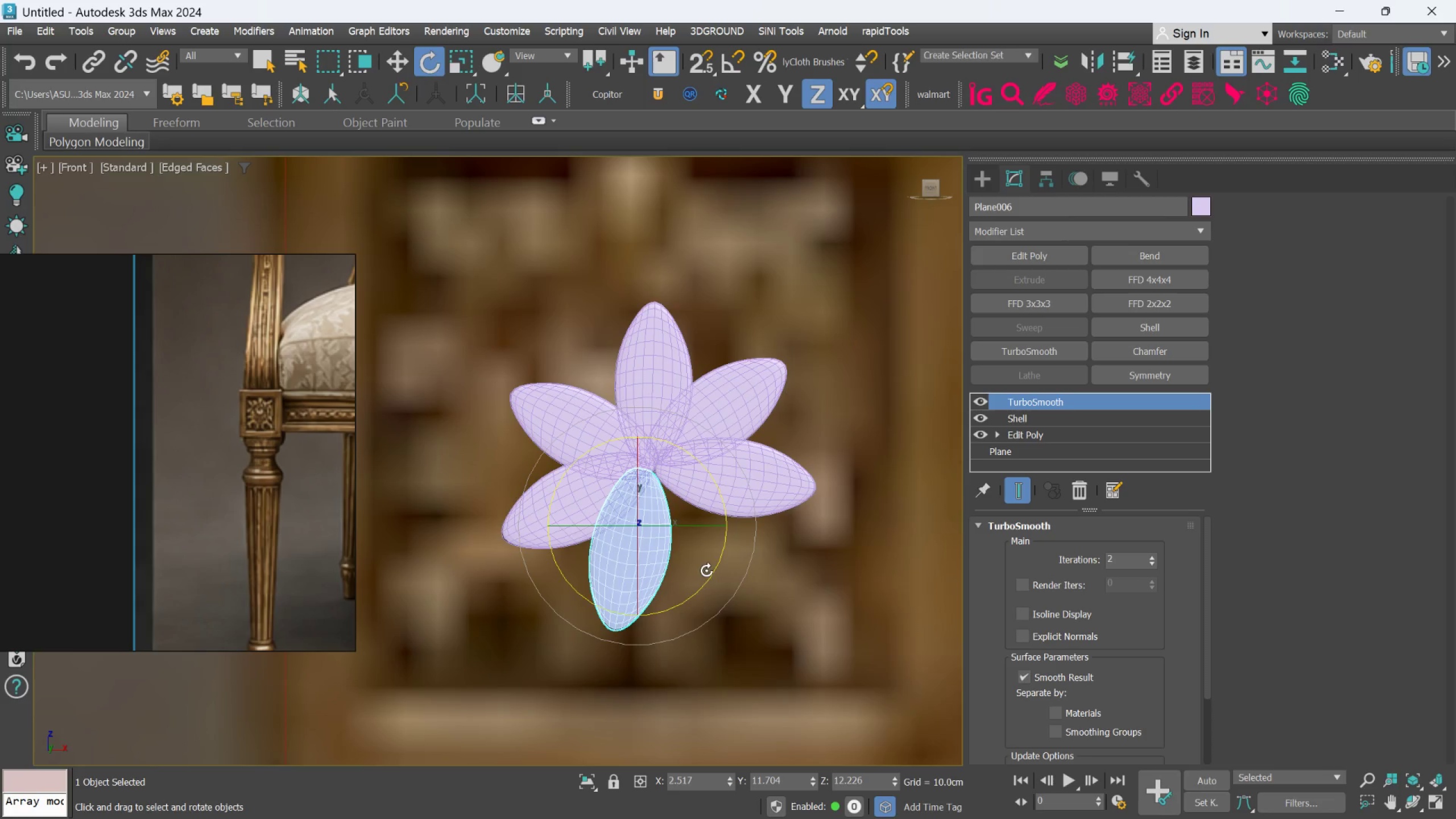 
type(WE)
 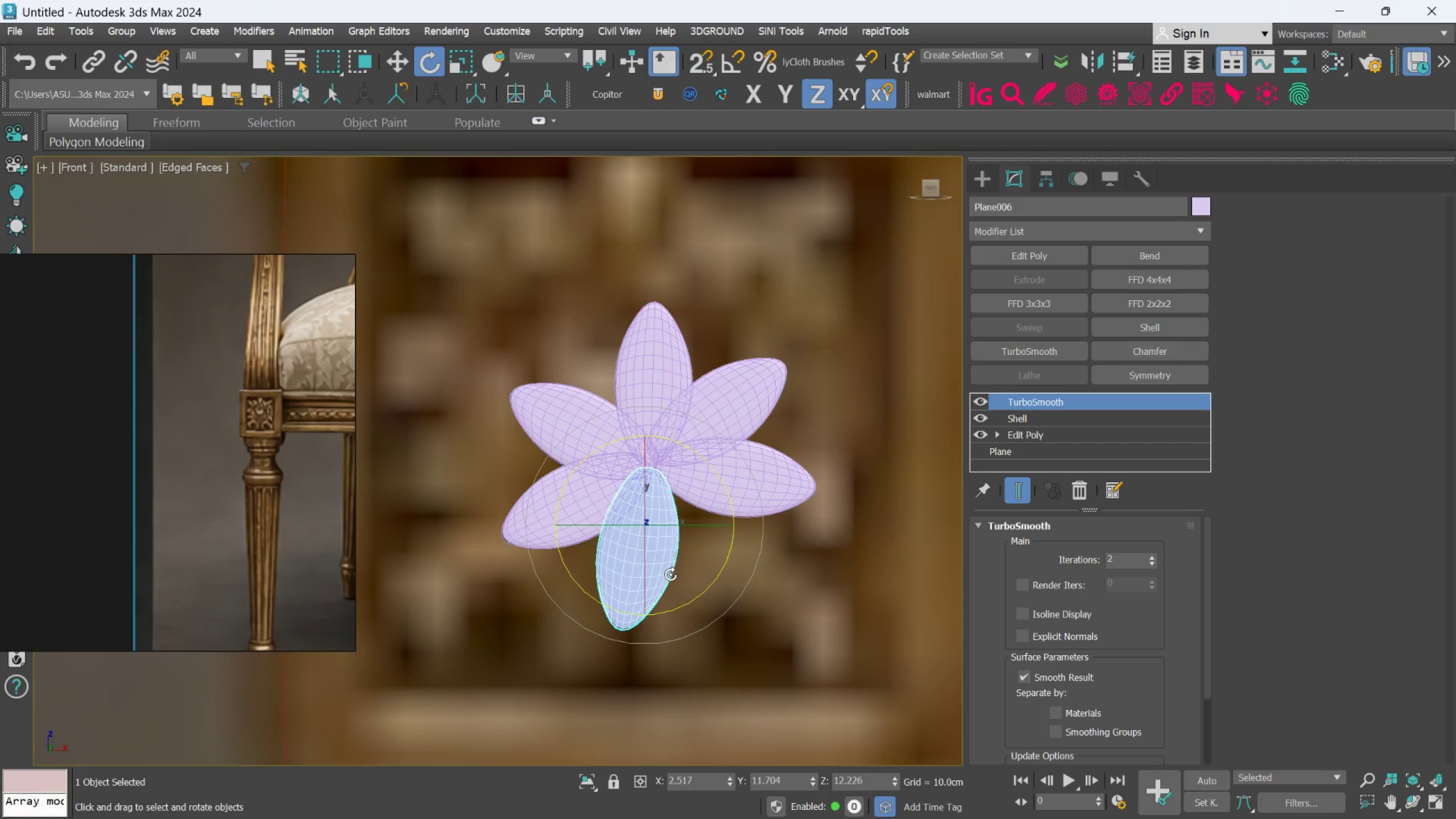 
left_click_drag(start_coordinate=[676, 513], to_coordinate=[684, 512])
 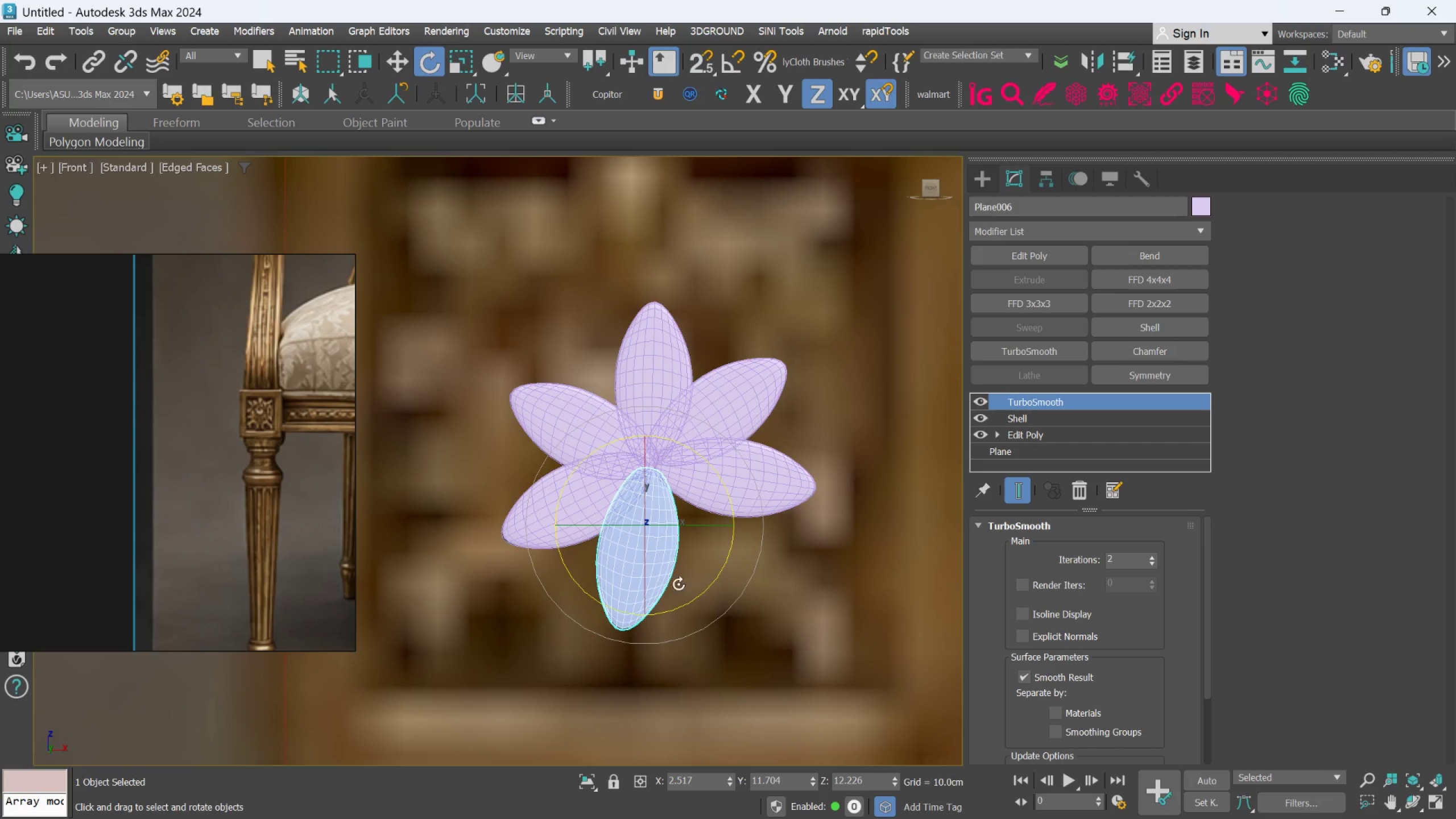 
left_click_drag(start_coordinate=[689, 598], to_coordinate=[705, 591])
 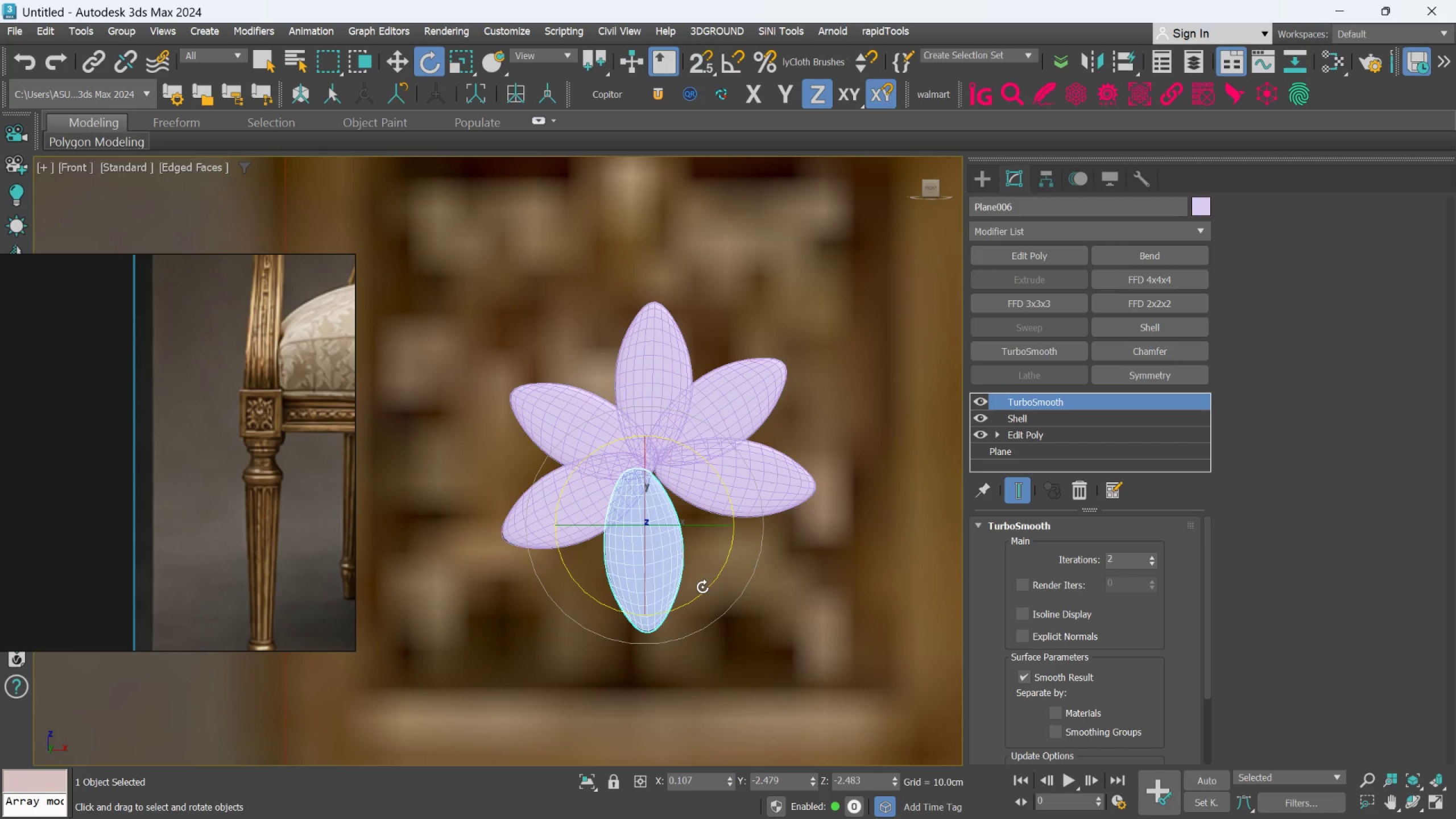 
key(W)
 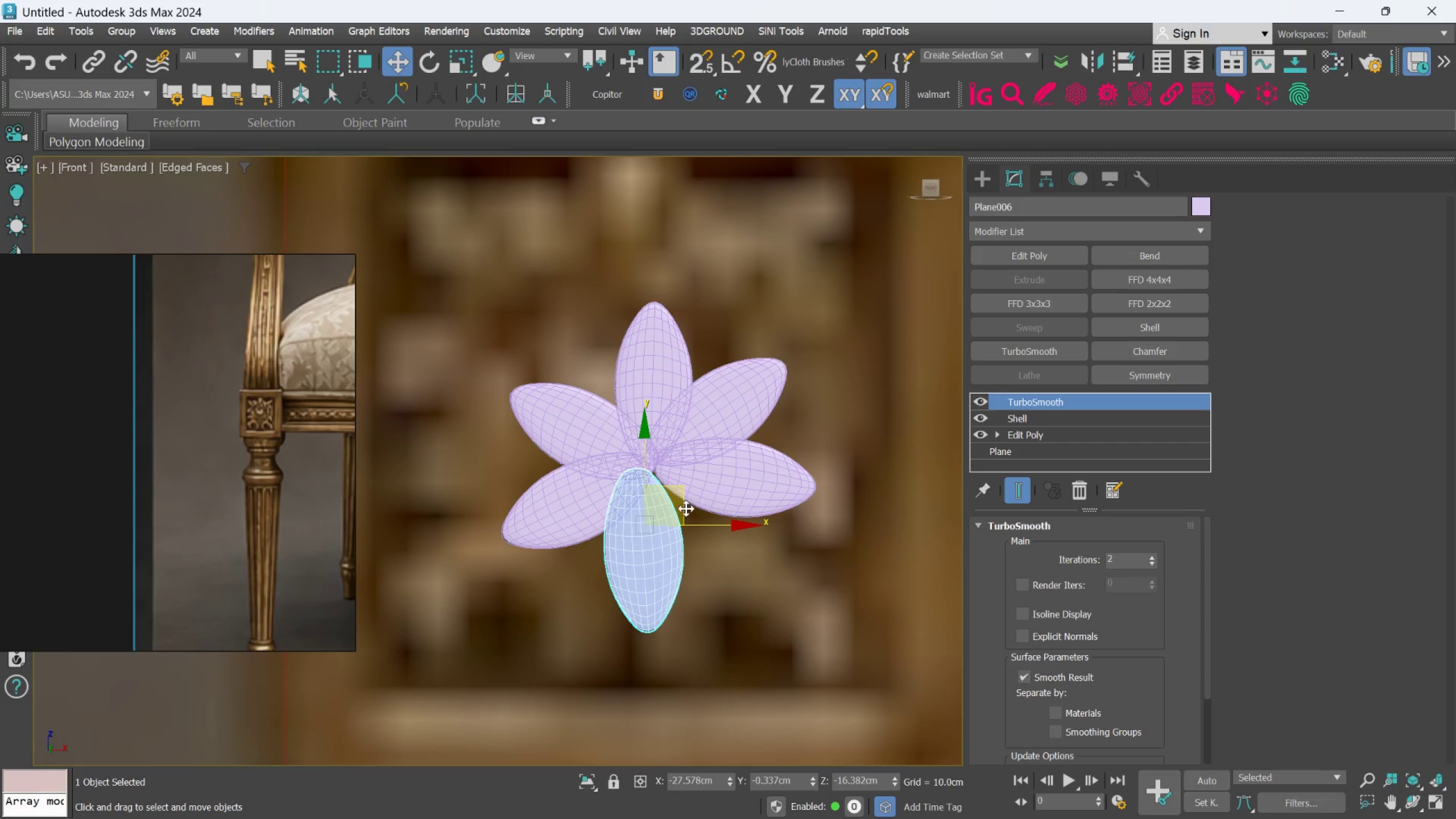 
left_click_drag(start_coordinate=[685, 508], to_coordinate=[694, 506])
 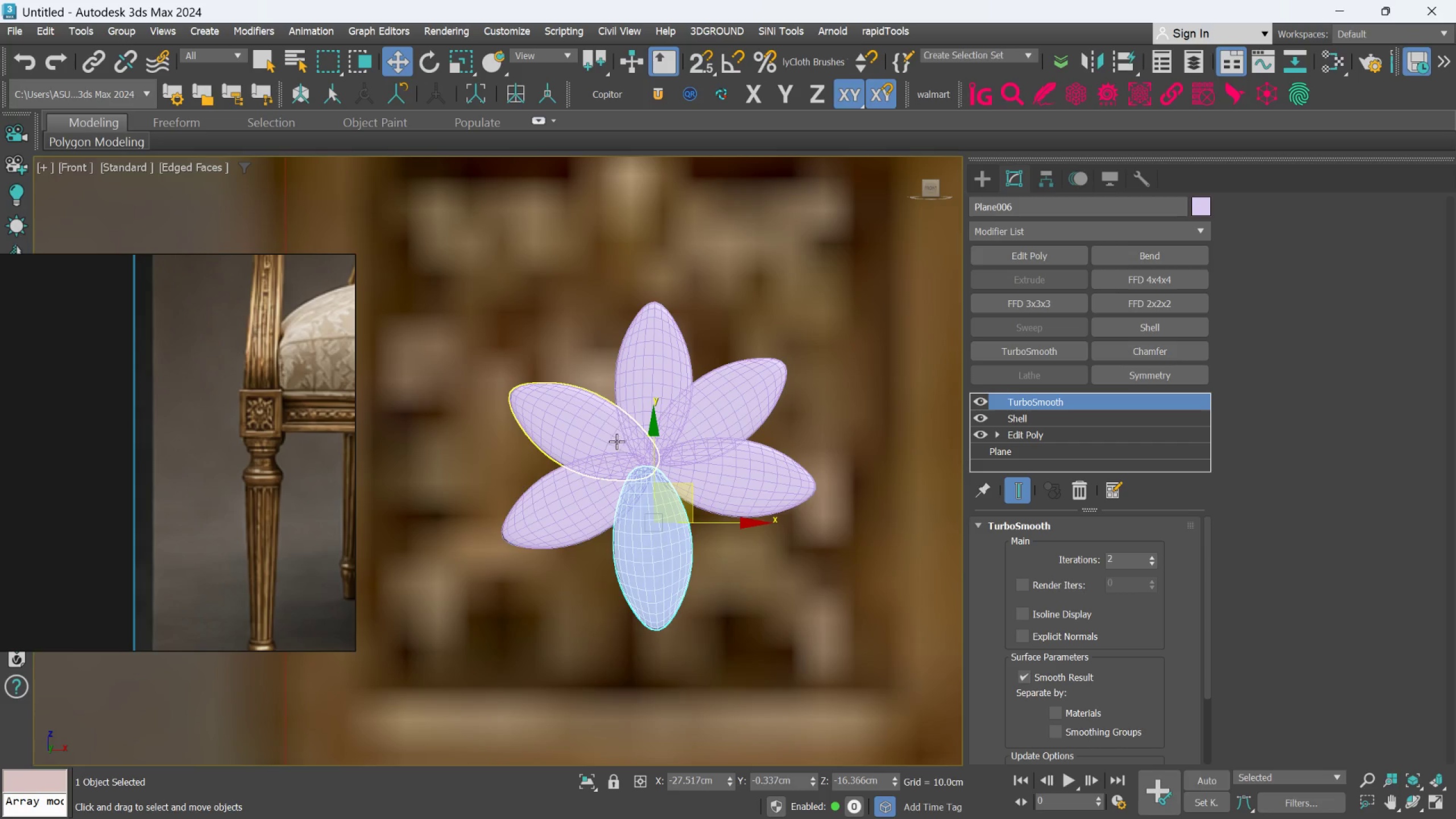 
left_click([616, 441])
 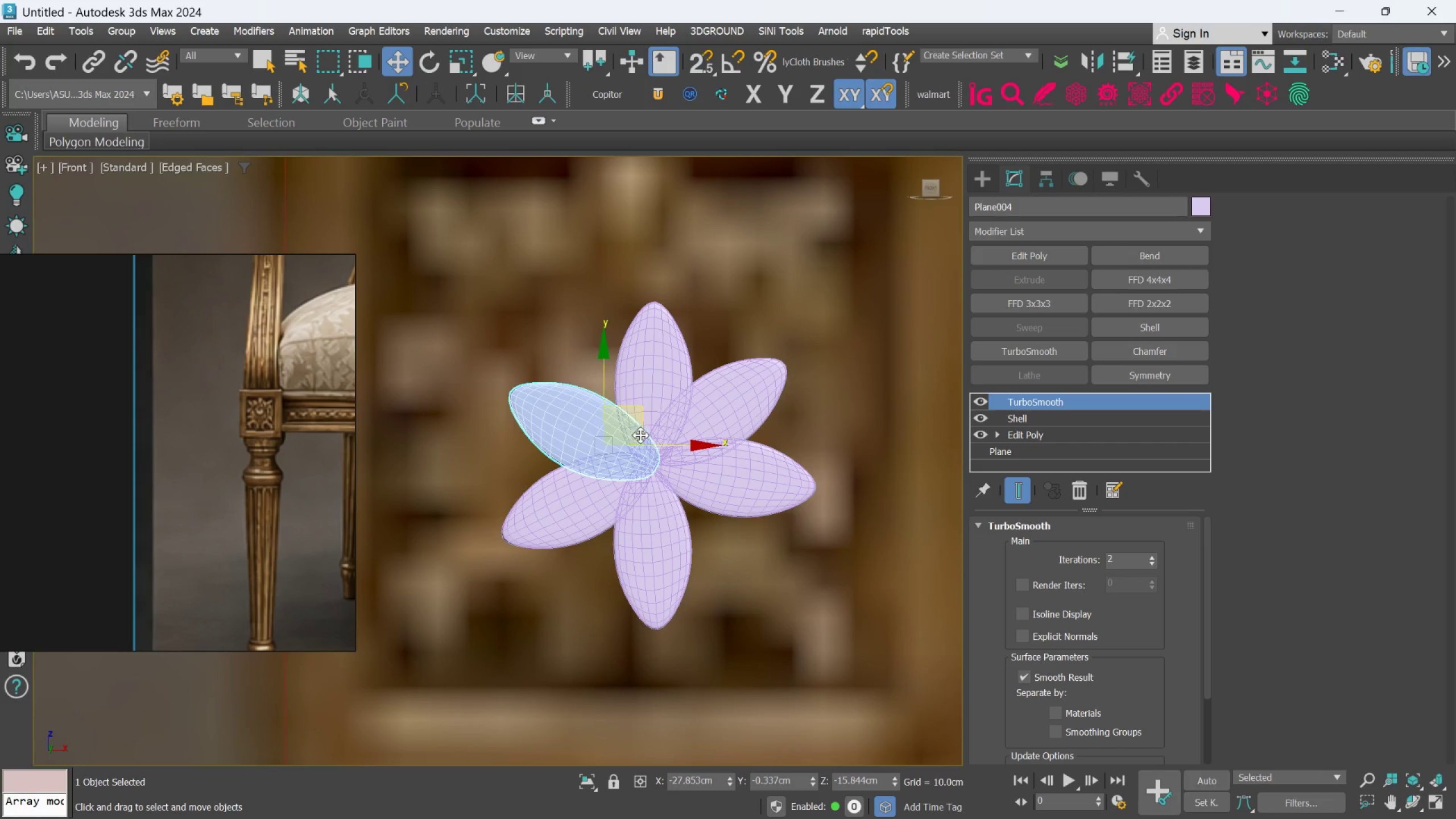 
left_click_drag(start_coordinate=[640, 435], to_coordinate=[616, 420])
 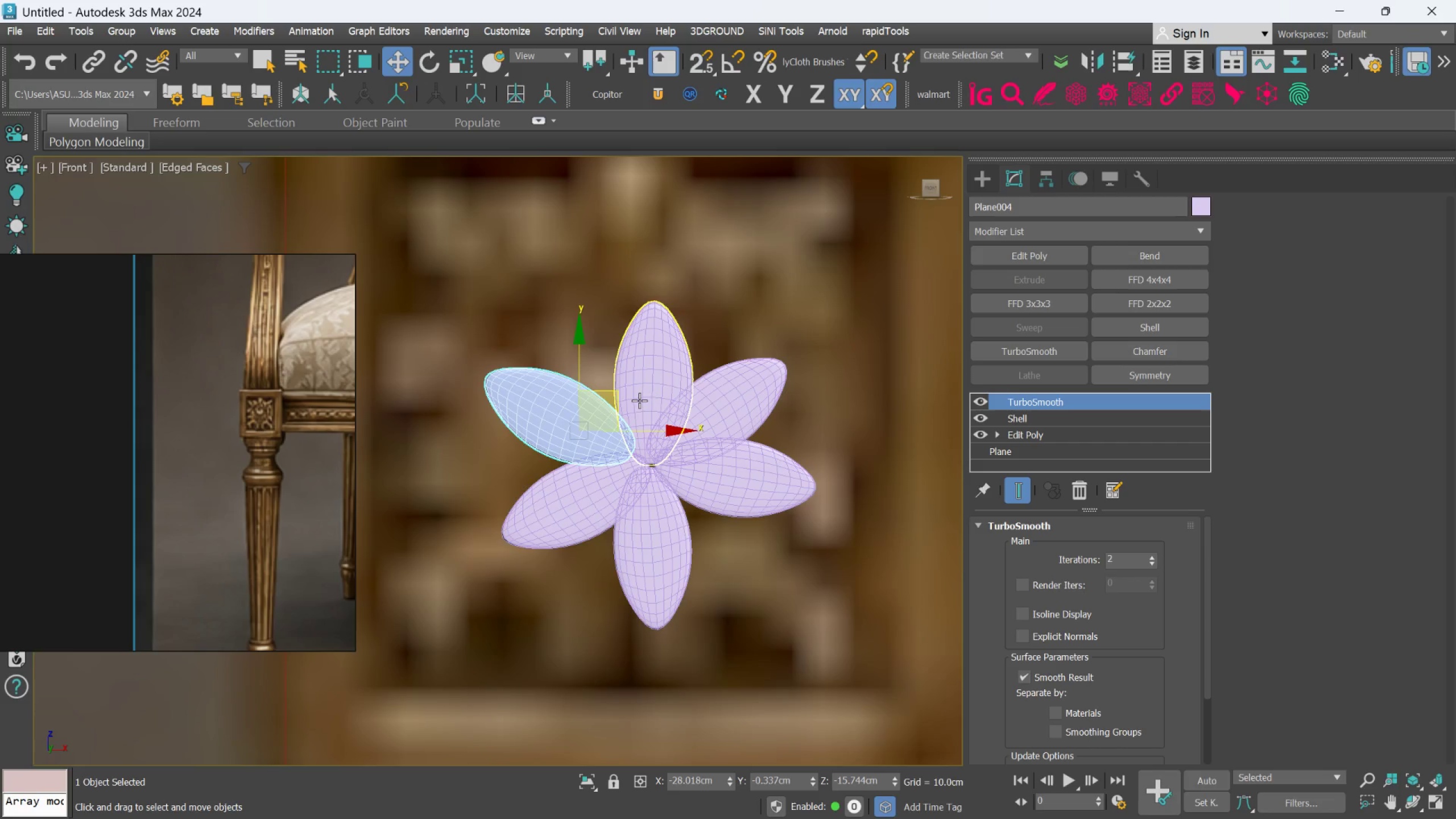 
left_click([642, 396])
 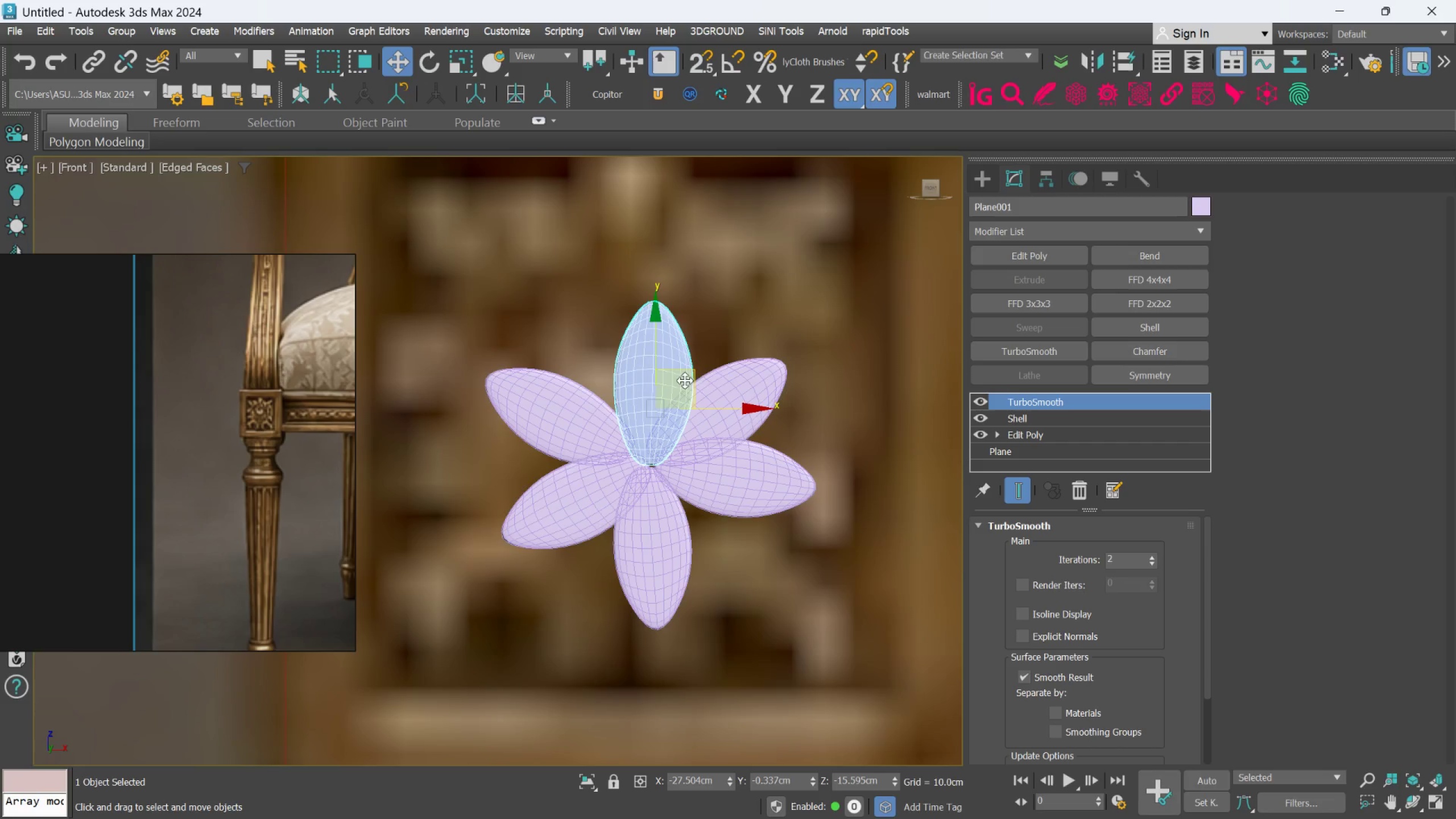 
left_click_drag(start_coordinate=[686, 378], to_coordinate=[682, 361])
 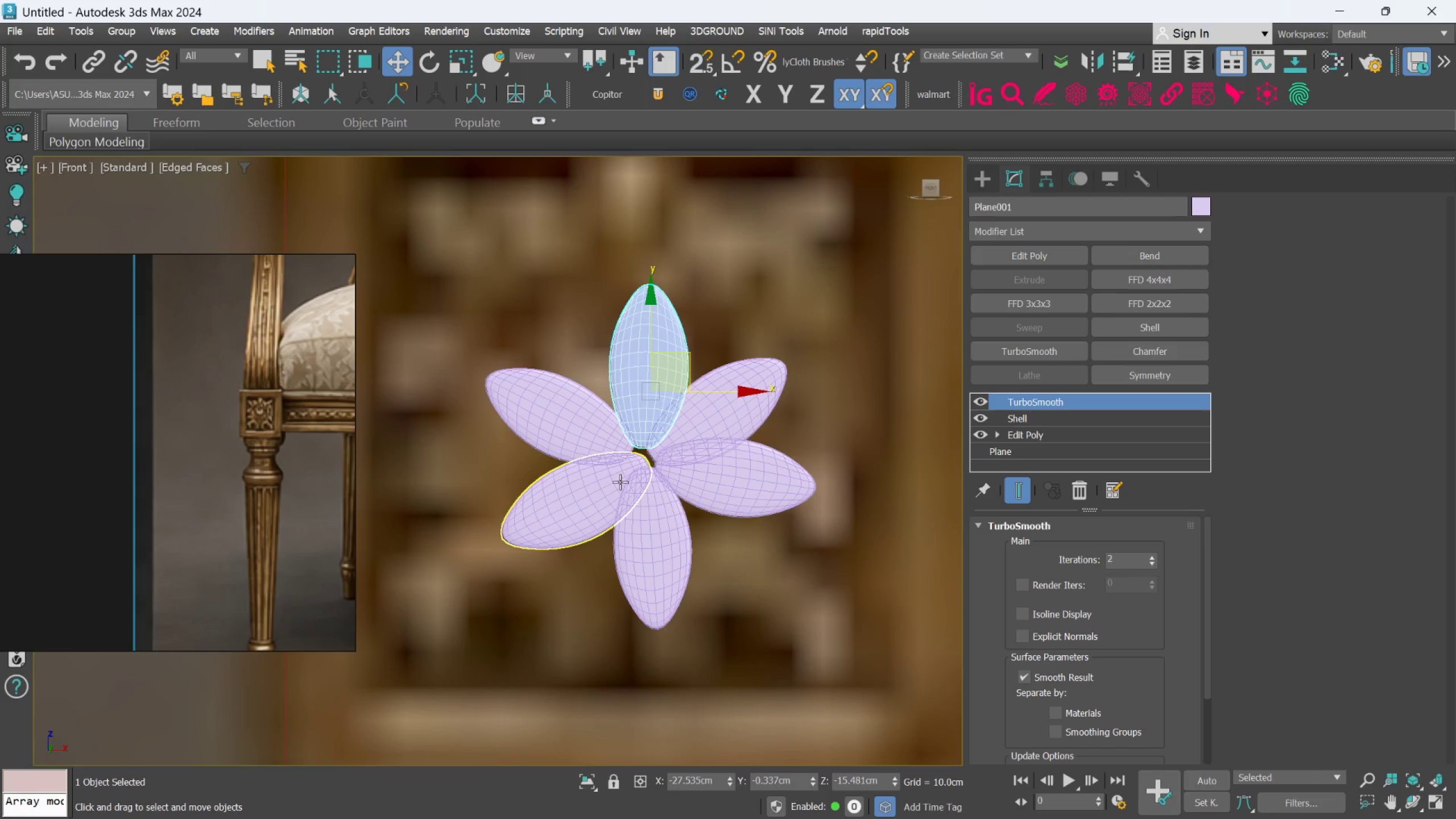 
left_click([615, 489])
 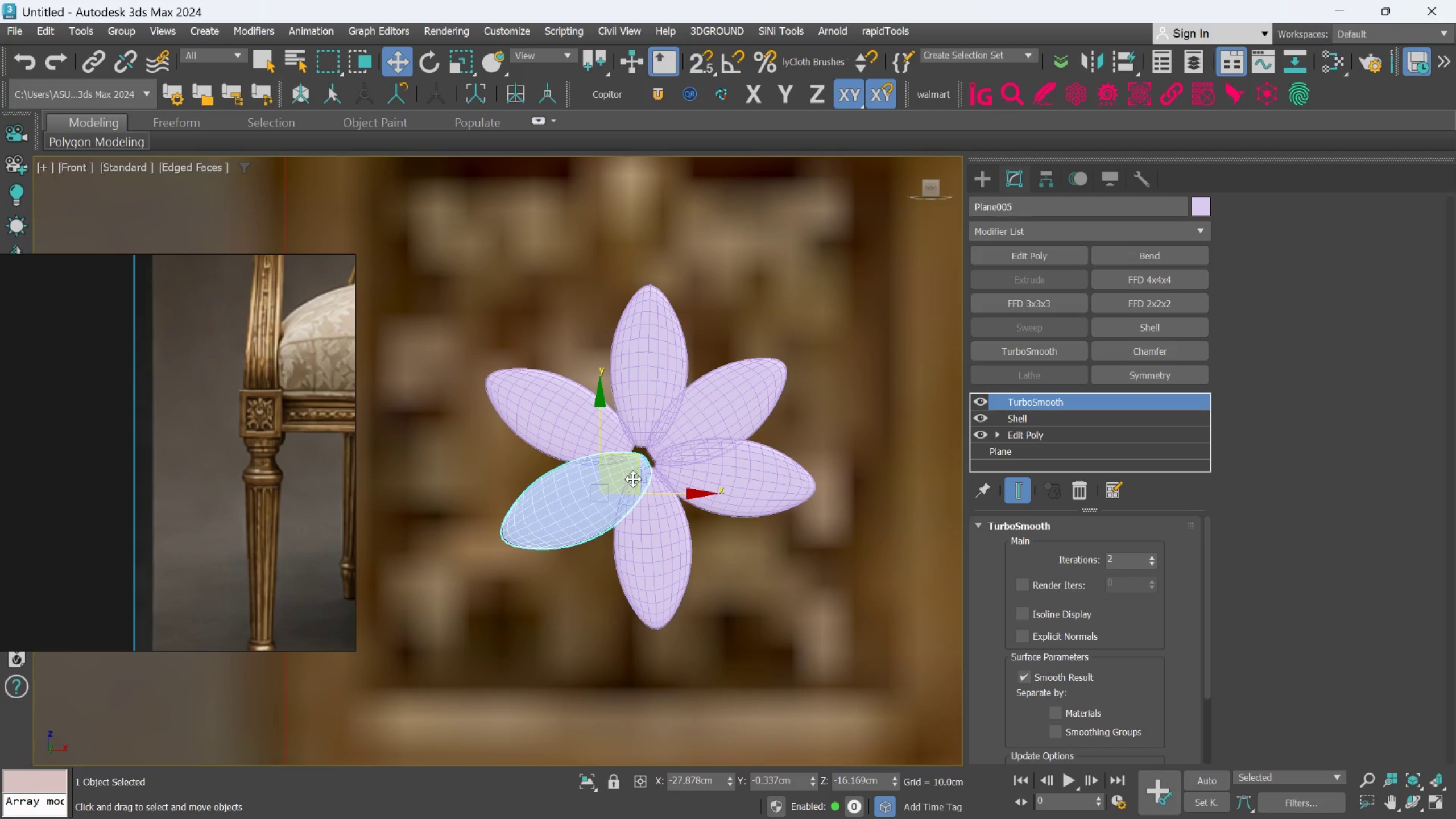 
left_click_drag(start_coordinate=[634, 477], to_coordinate=[622, 485])
 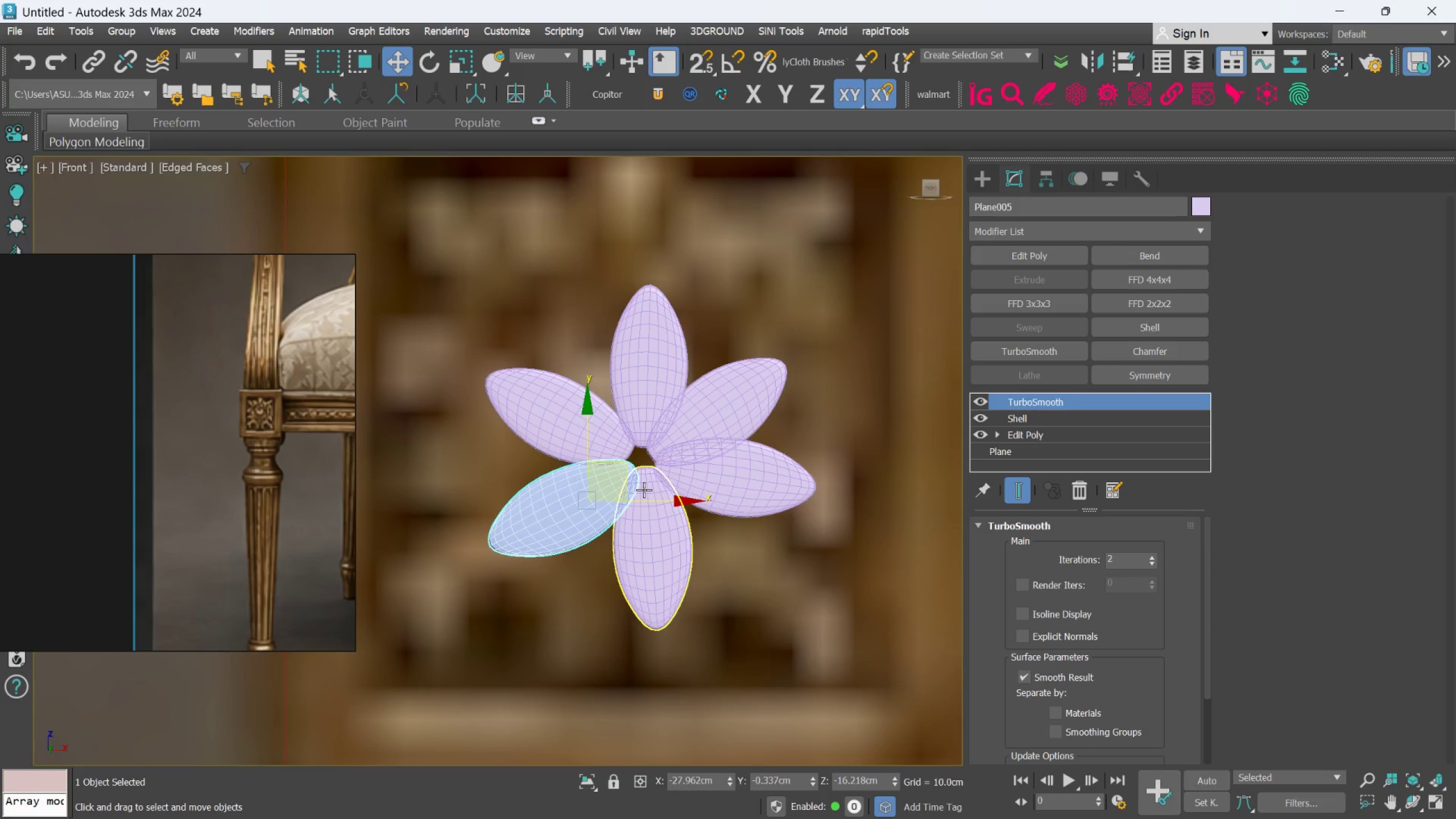 
left_click([644, 490])
 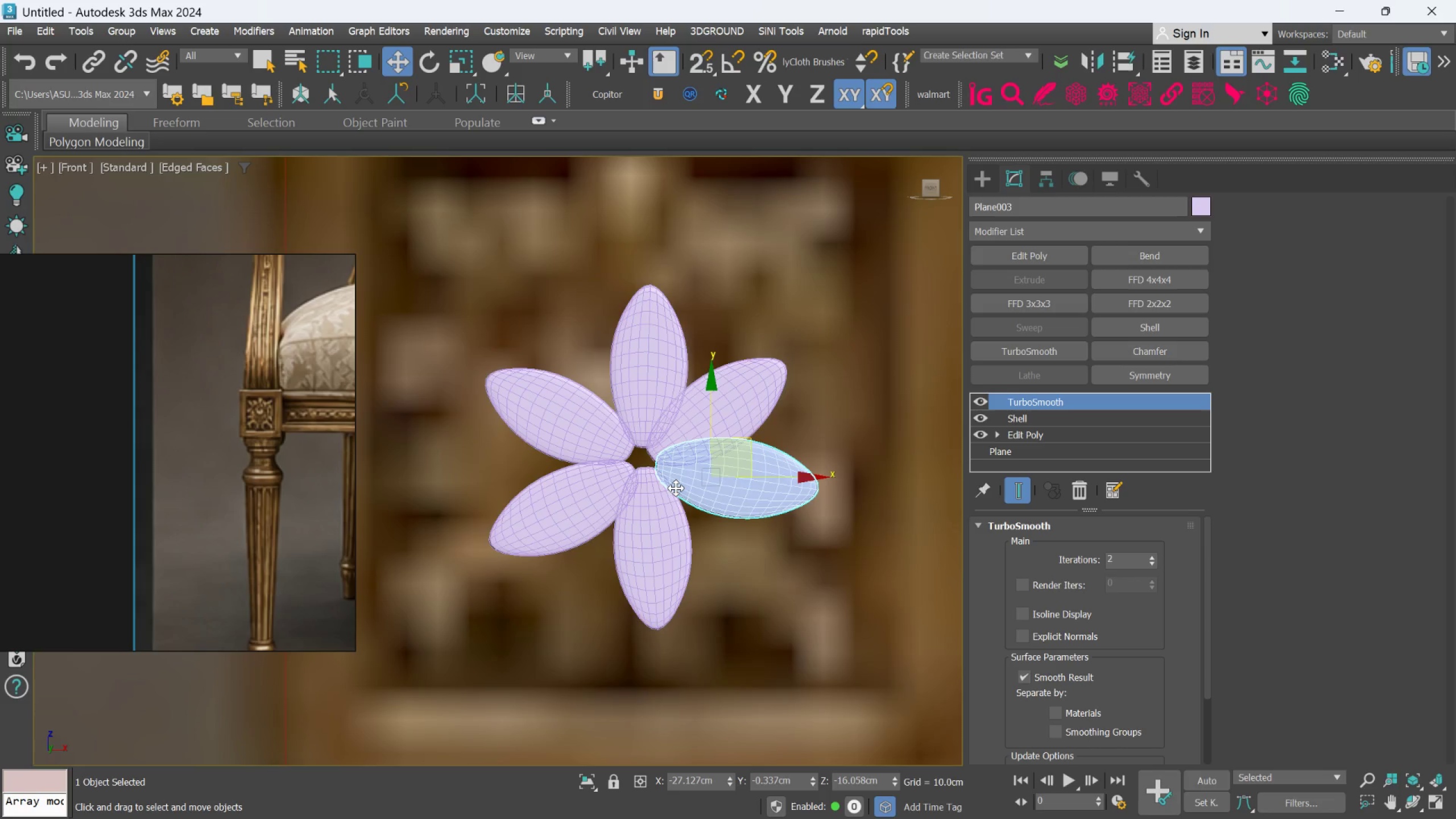 
left_click([660, 502])
 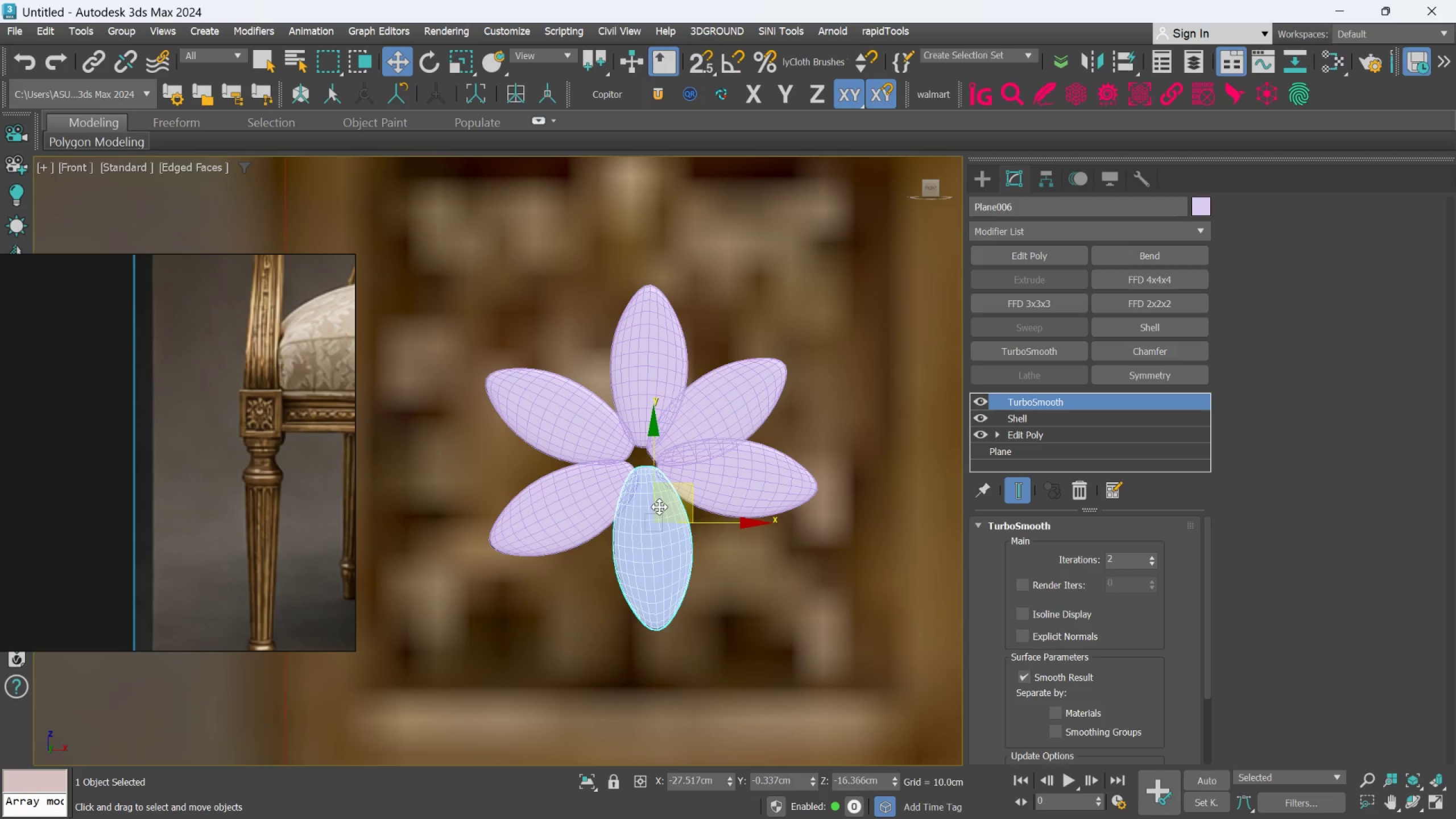 
left_click_drag(start_coordinate=[659, 506], to_coordinate=[663, 515])
 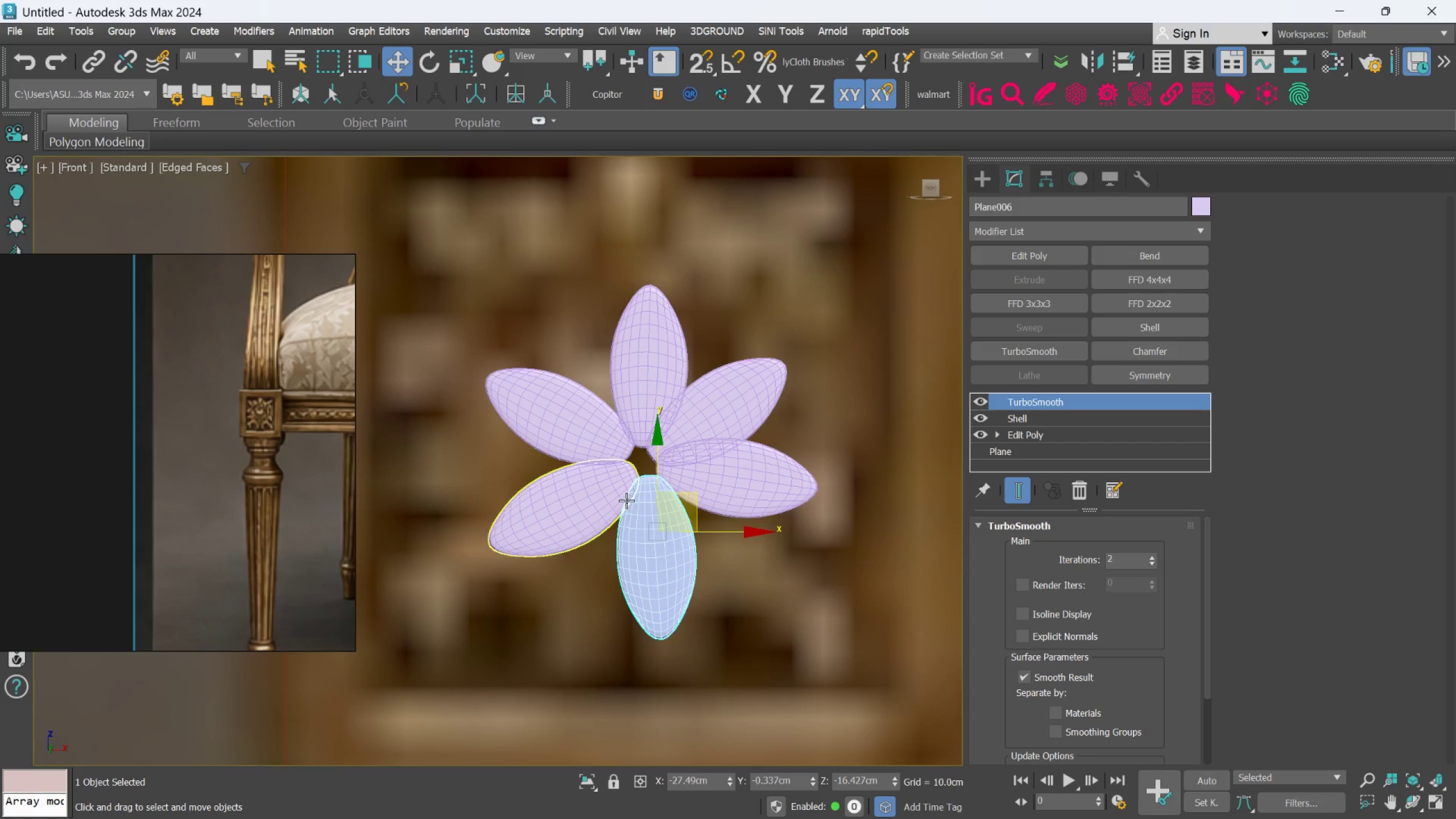 
left_click([626, 500])
 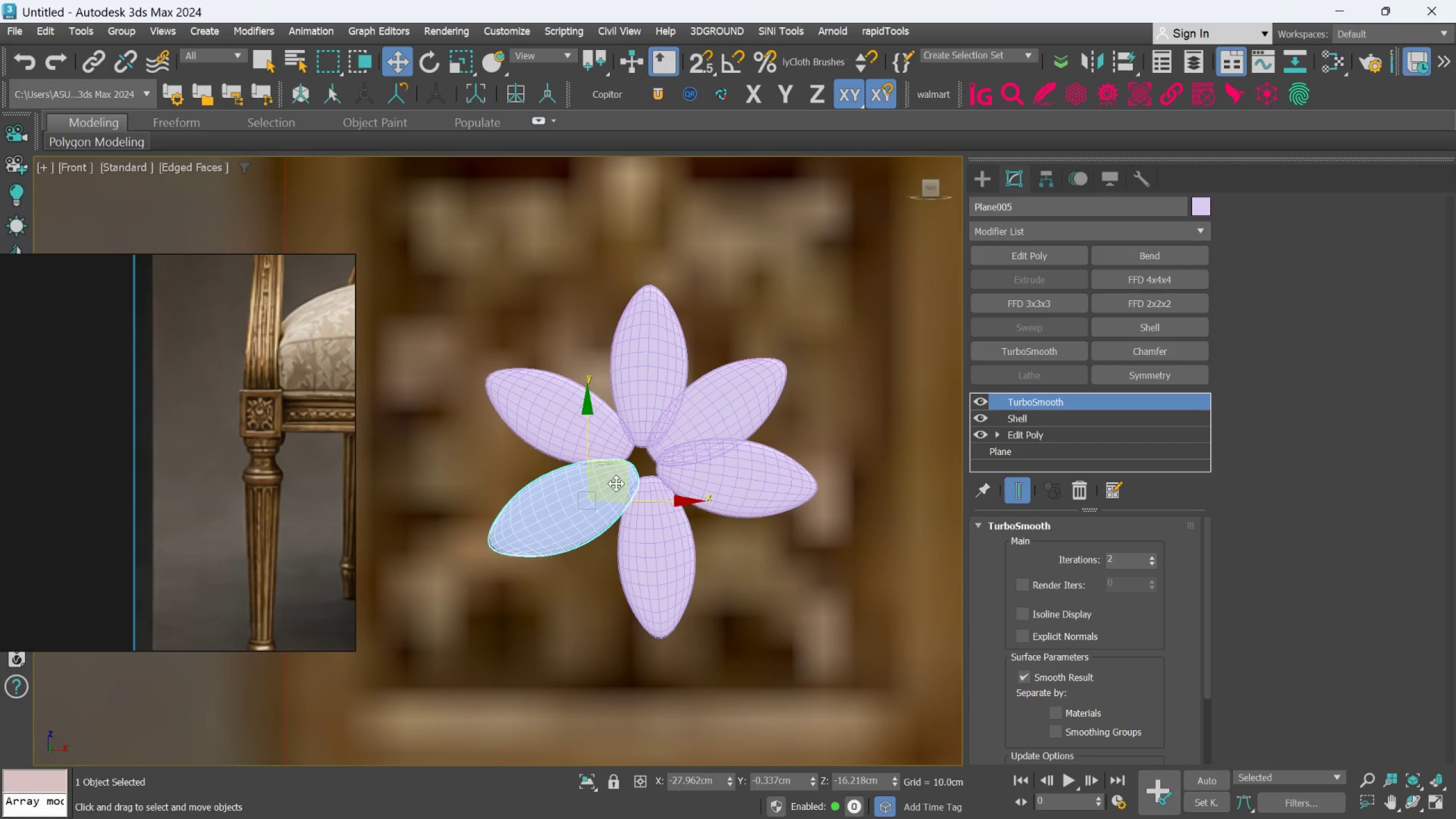 
left_click_drag(start_coordinate=[621, 483], to_coordinate=[615, 487])
 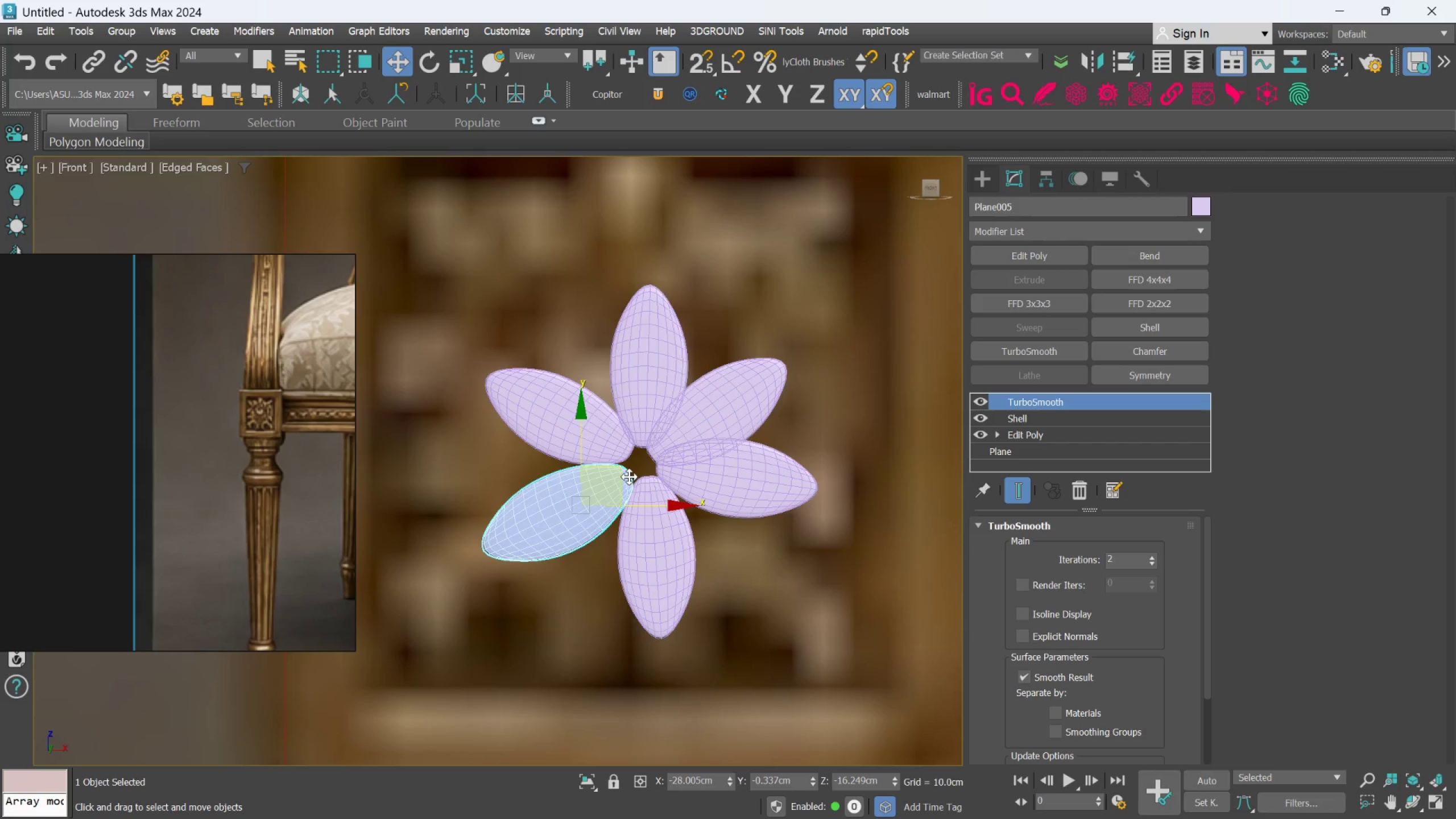 
left_click([690, 491])
 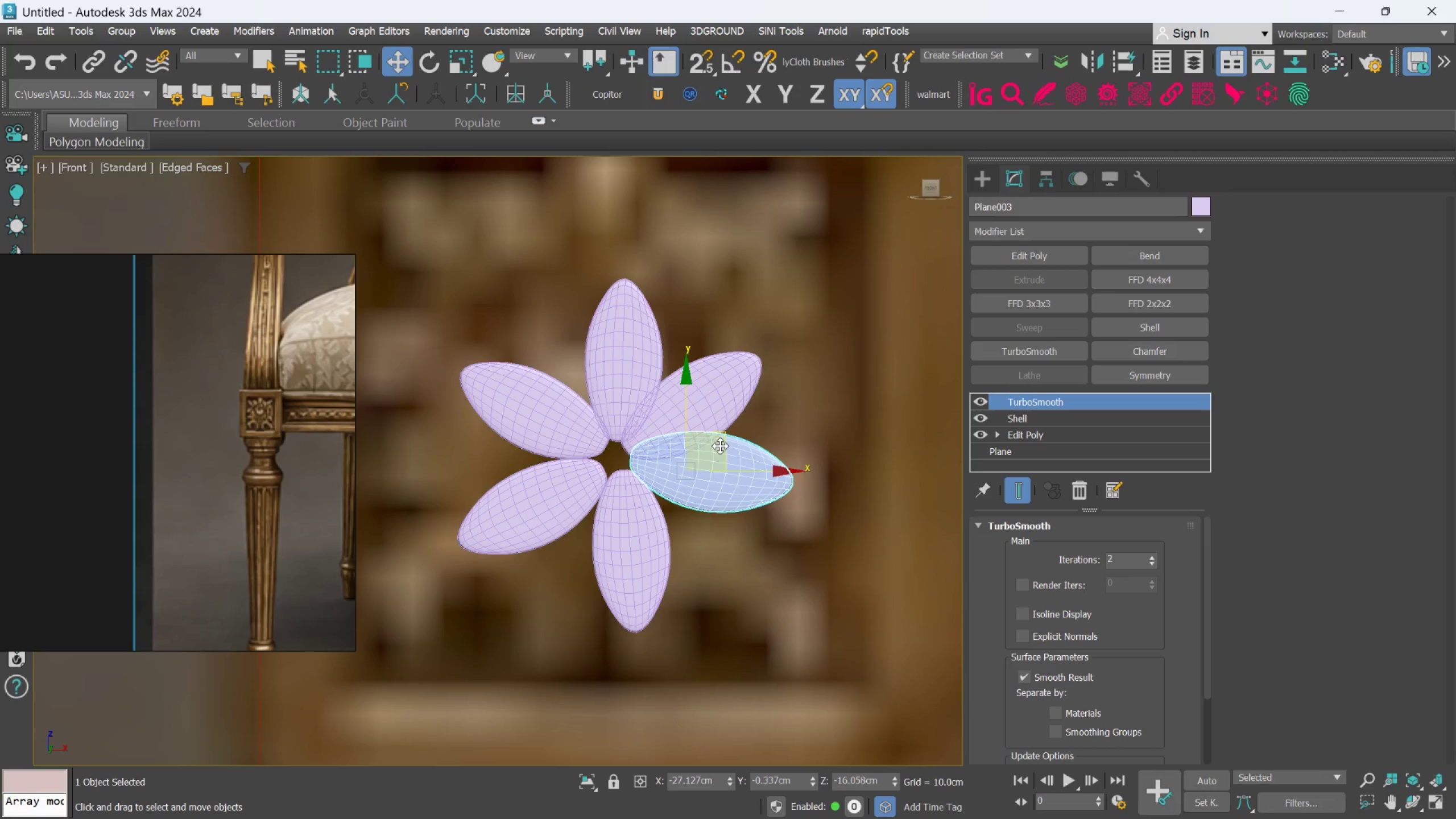 
scroll: coordinate [690, 491], scroll_direction: none, amount: 0.0
 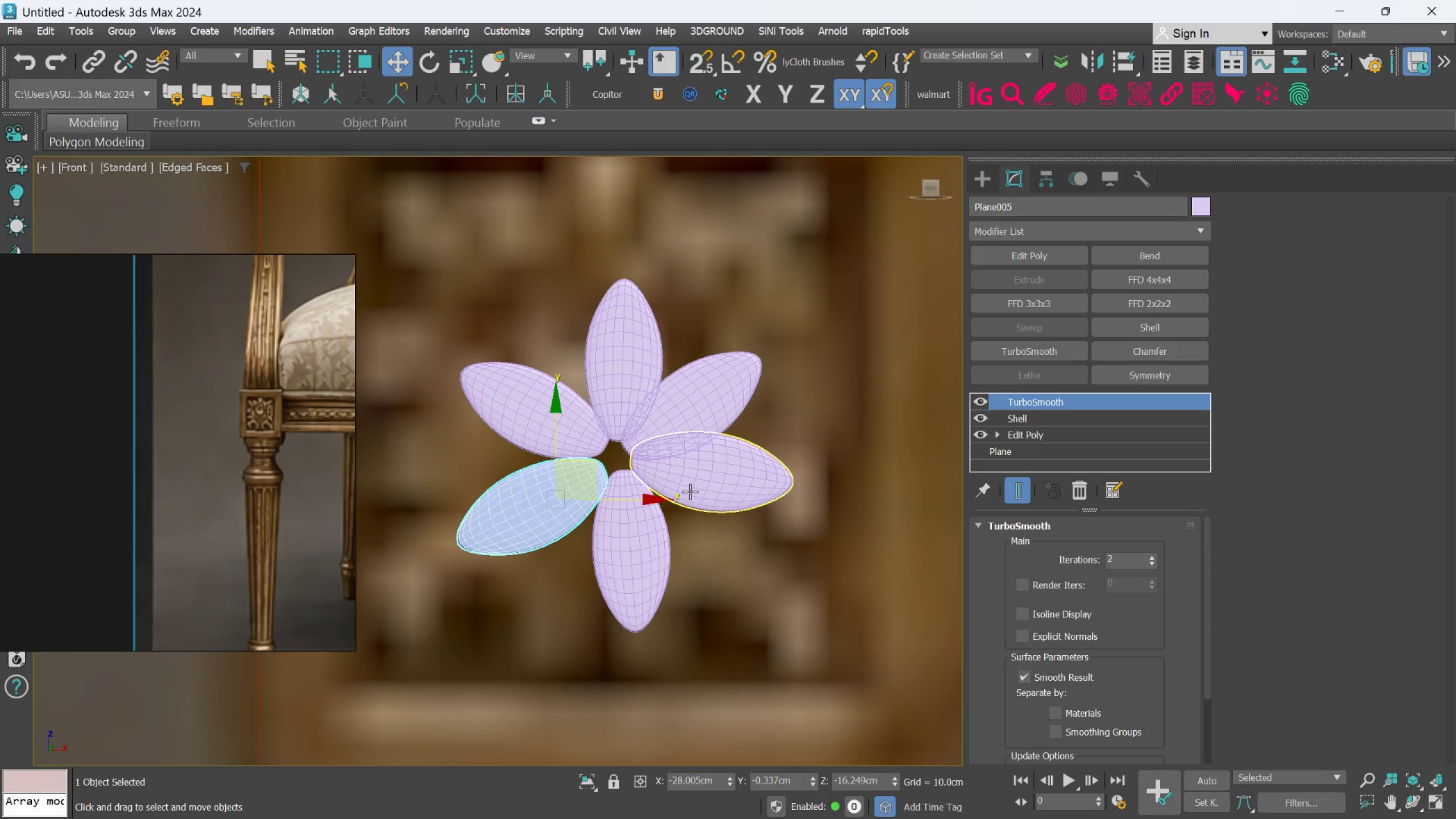 
left_click_drag(start_coordinate=[722, 443], to_coordinate=[730, 458])
 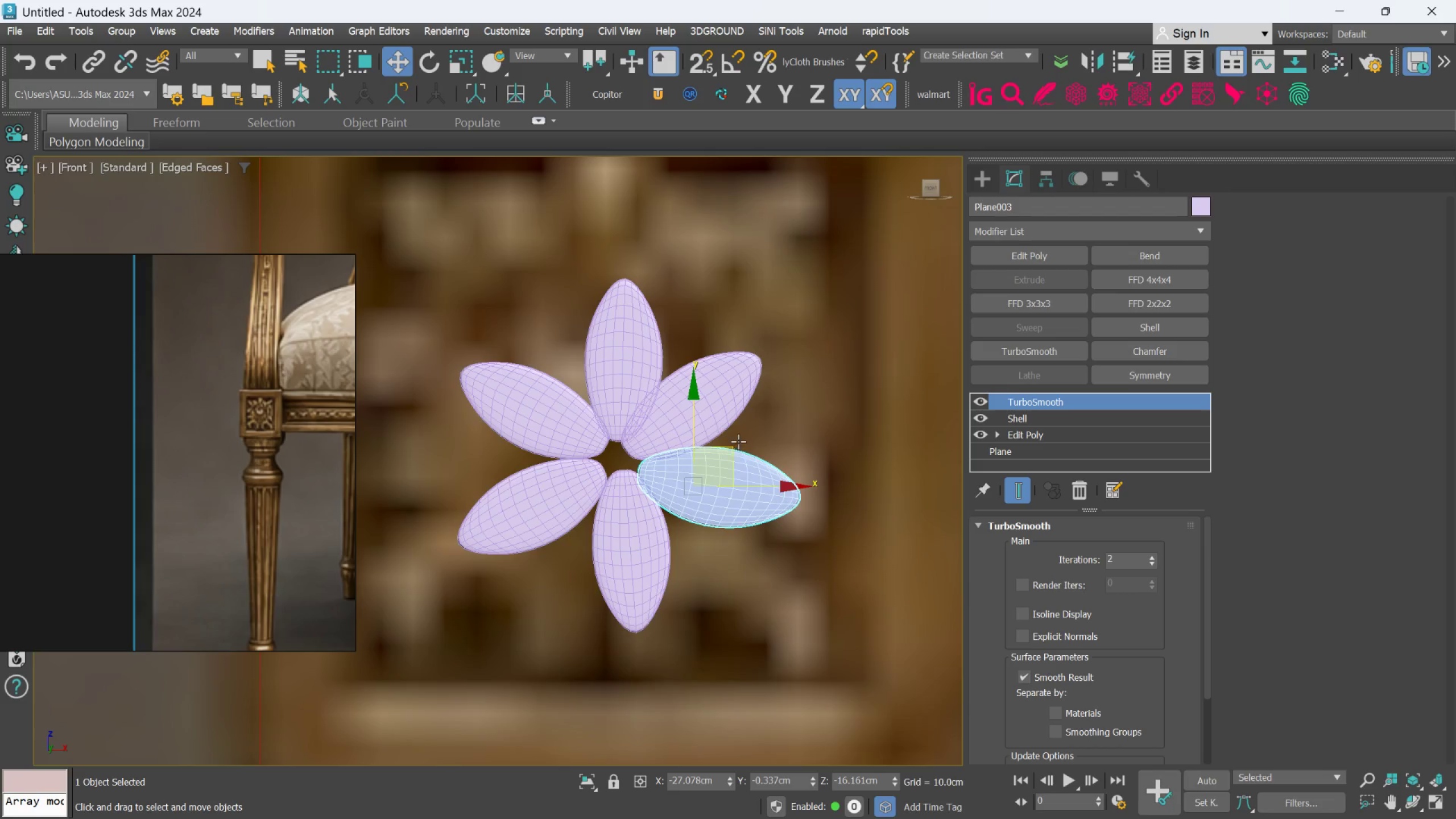 
scroll: coordinate [799, 441], scroll_direction: down, amount: 3.0
 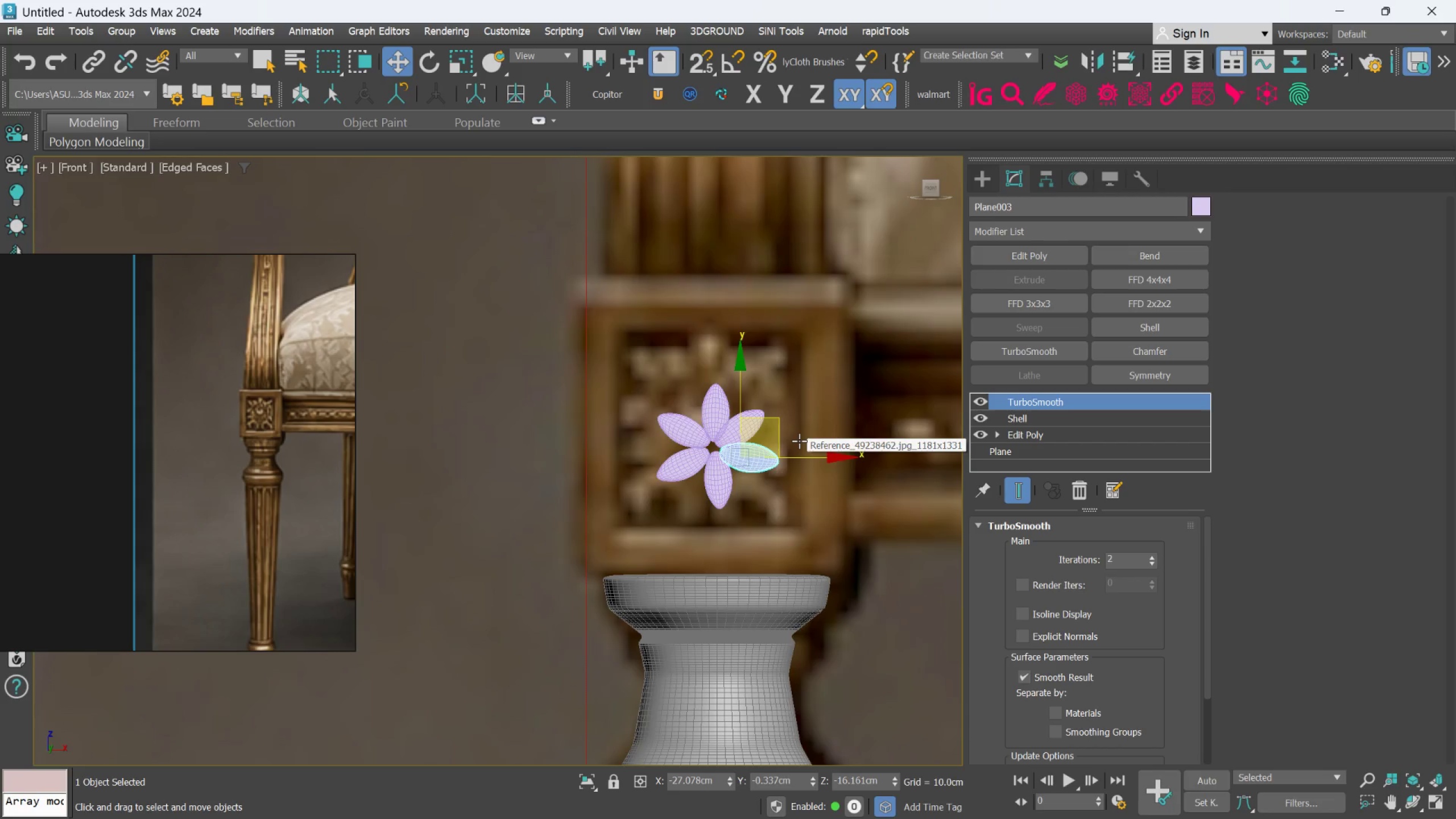 
scroll: coordinate [799, 441], scroll_direction: up, amount: 2.0
 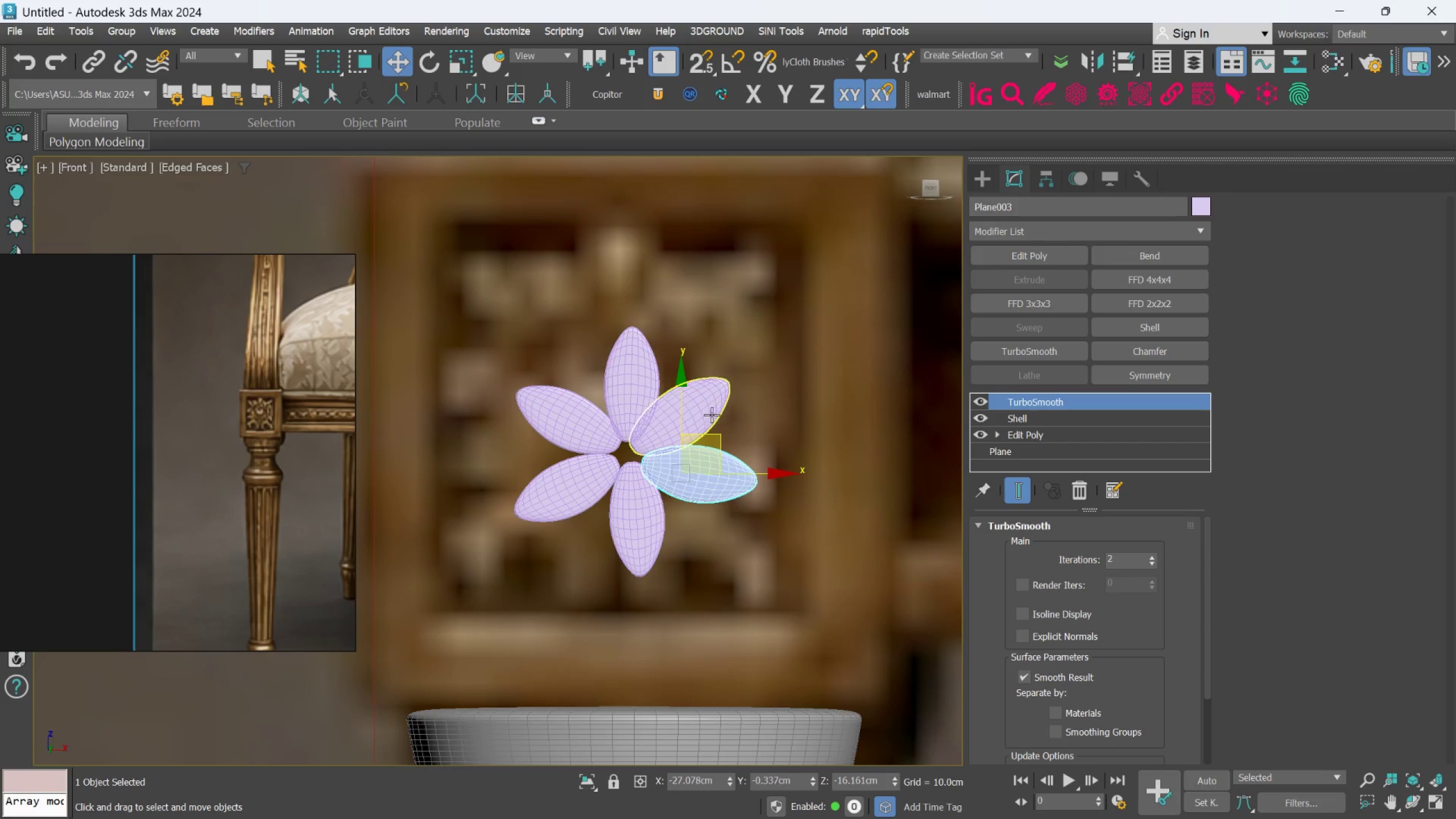 
left_click([709, 413])
 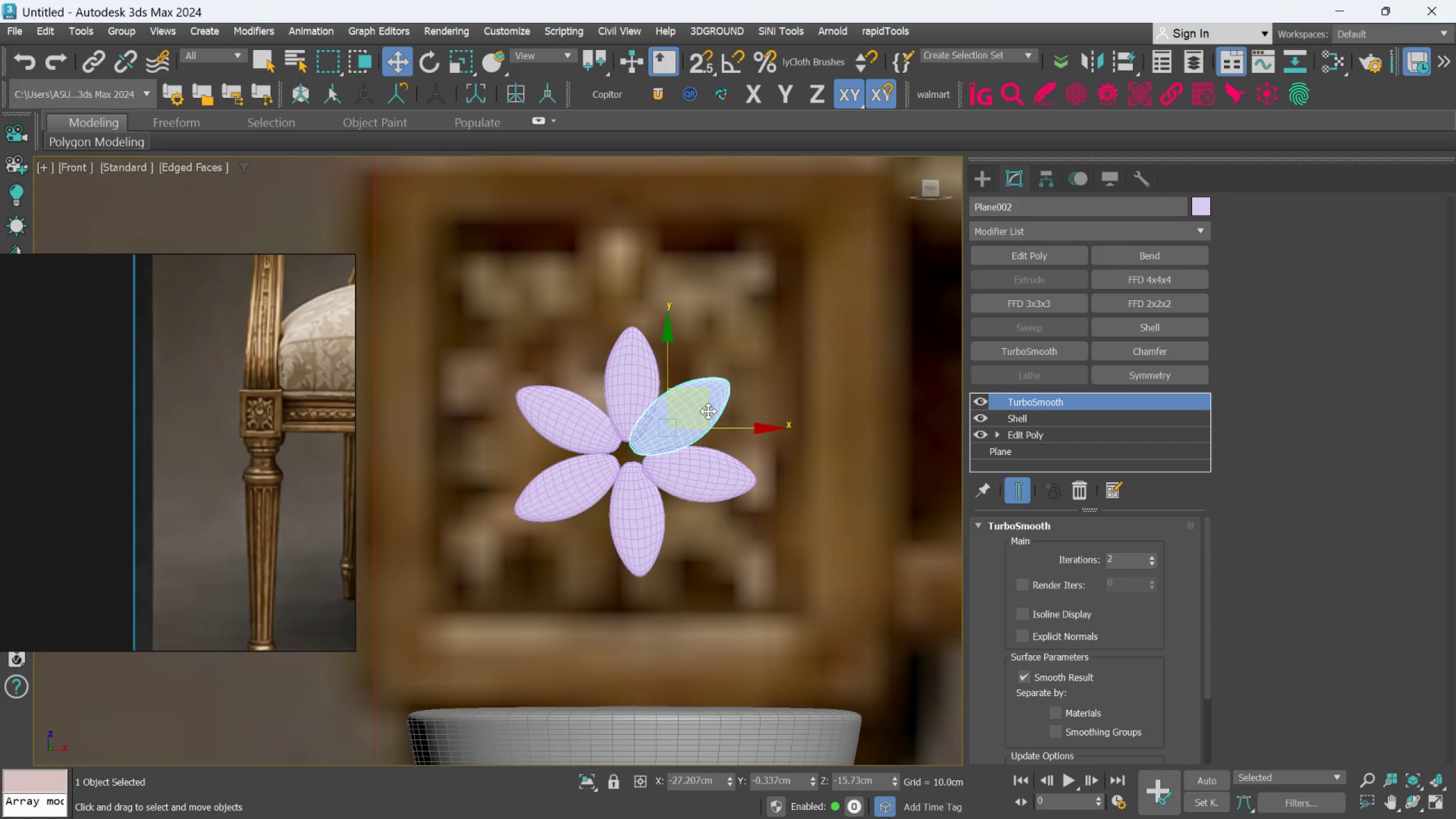 
left_click_drag(start_coordinate=[706, 406], to_coordinate=[717, 403])
 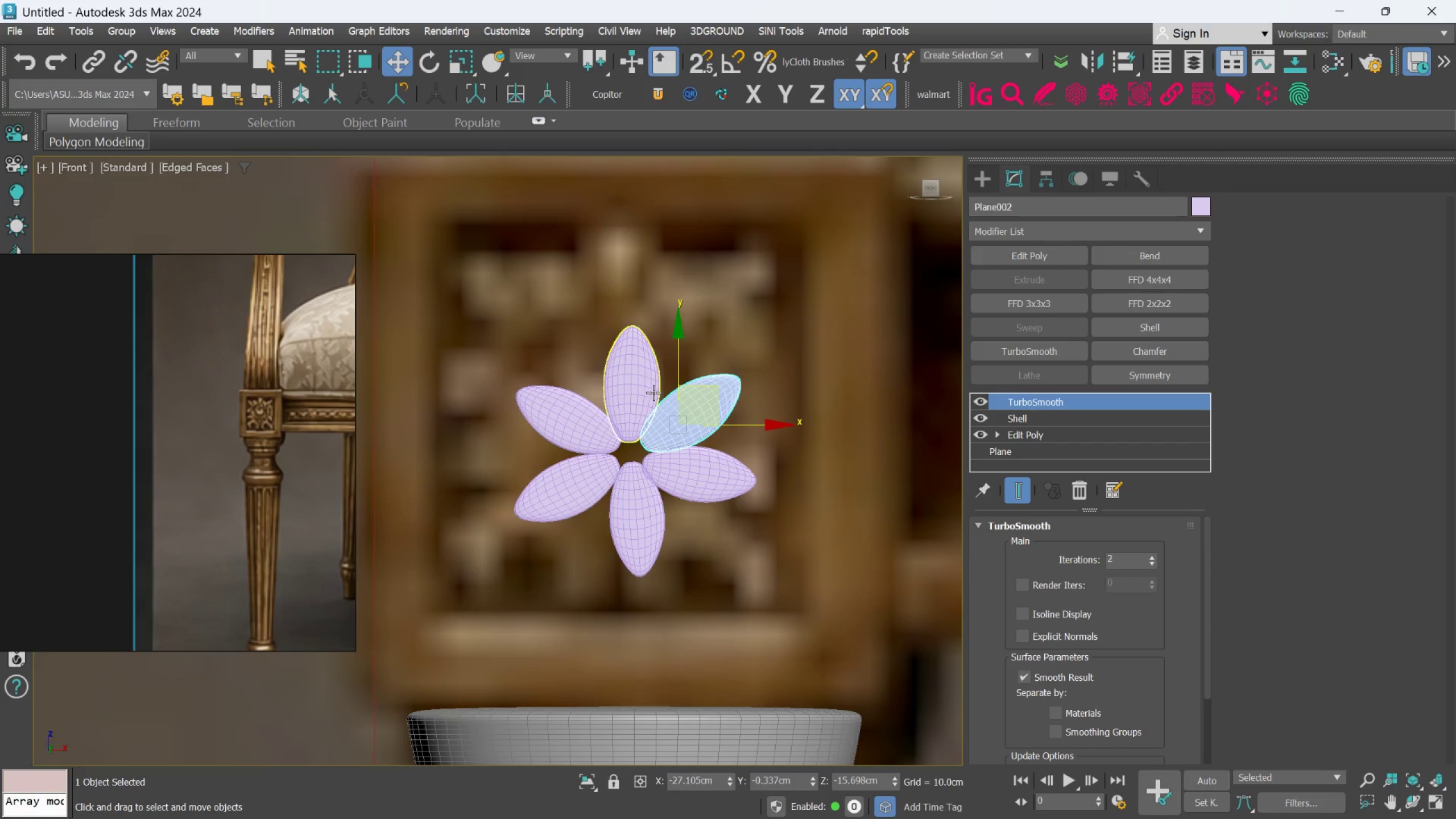 
left_click([650, 392])
 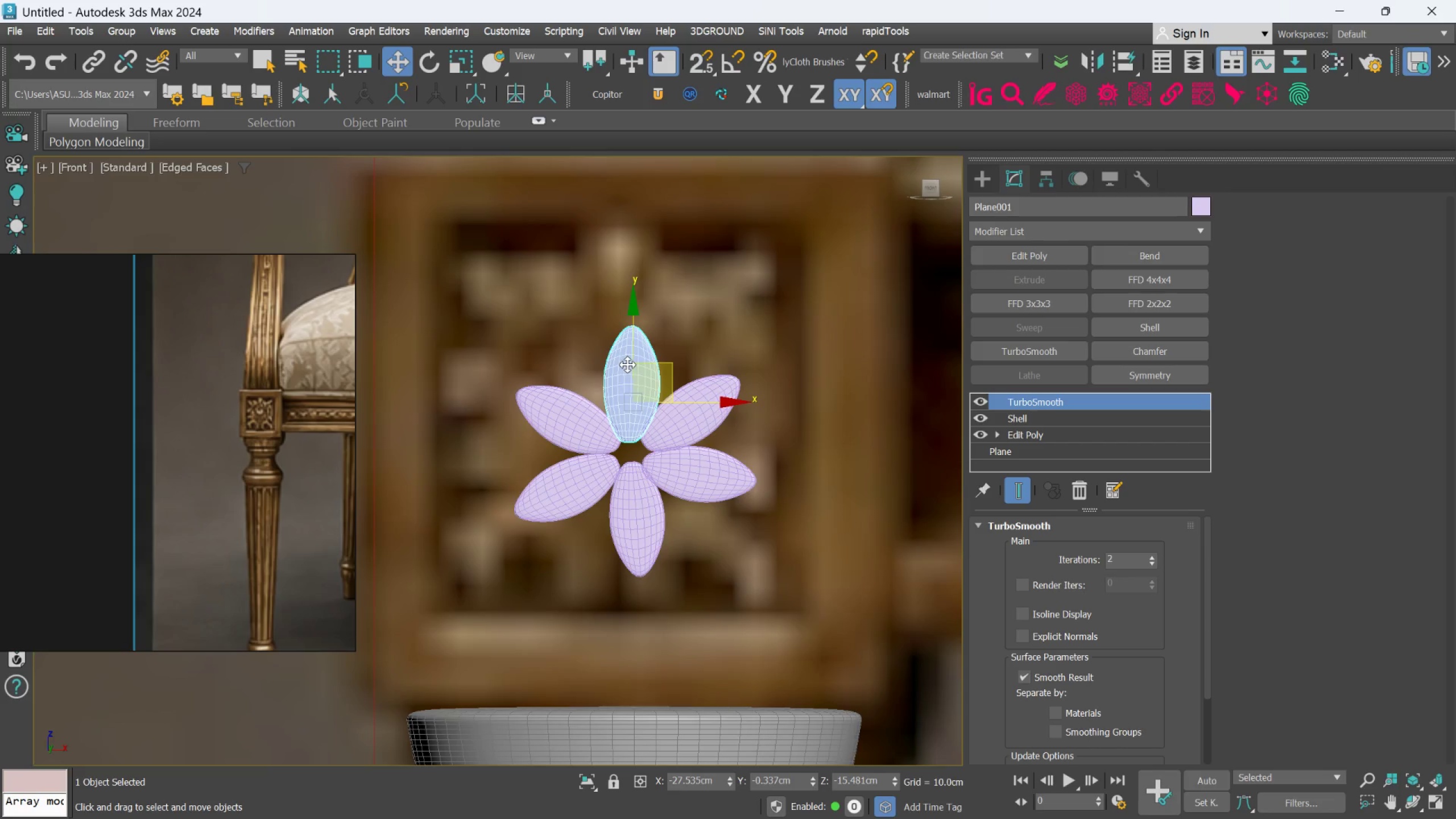 
left_click_drag(start_coordinate=[631, 359], to_coordinate=[632, 354])
 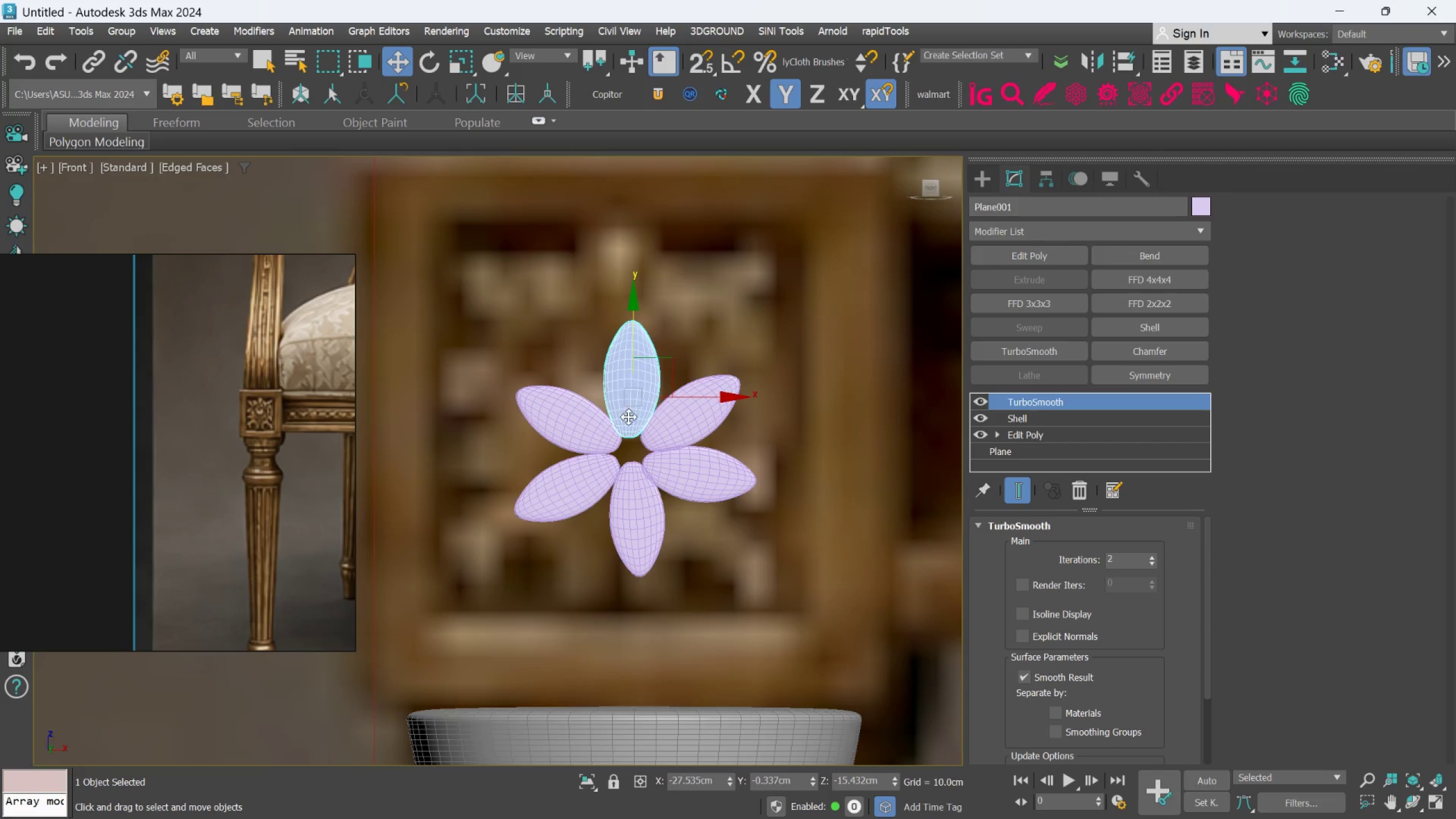 
scroll: coordinate [626, 455], scroll_direction: up, amount: 4.0
 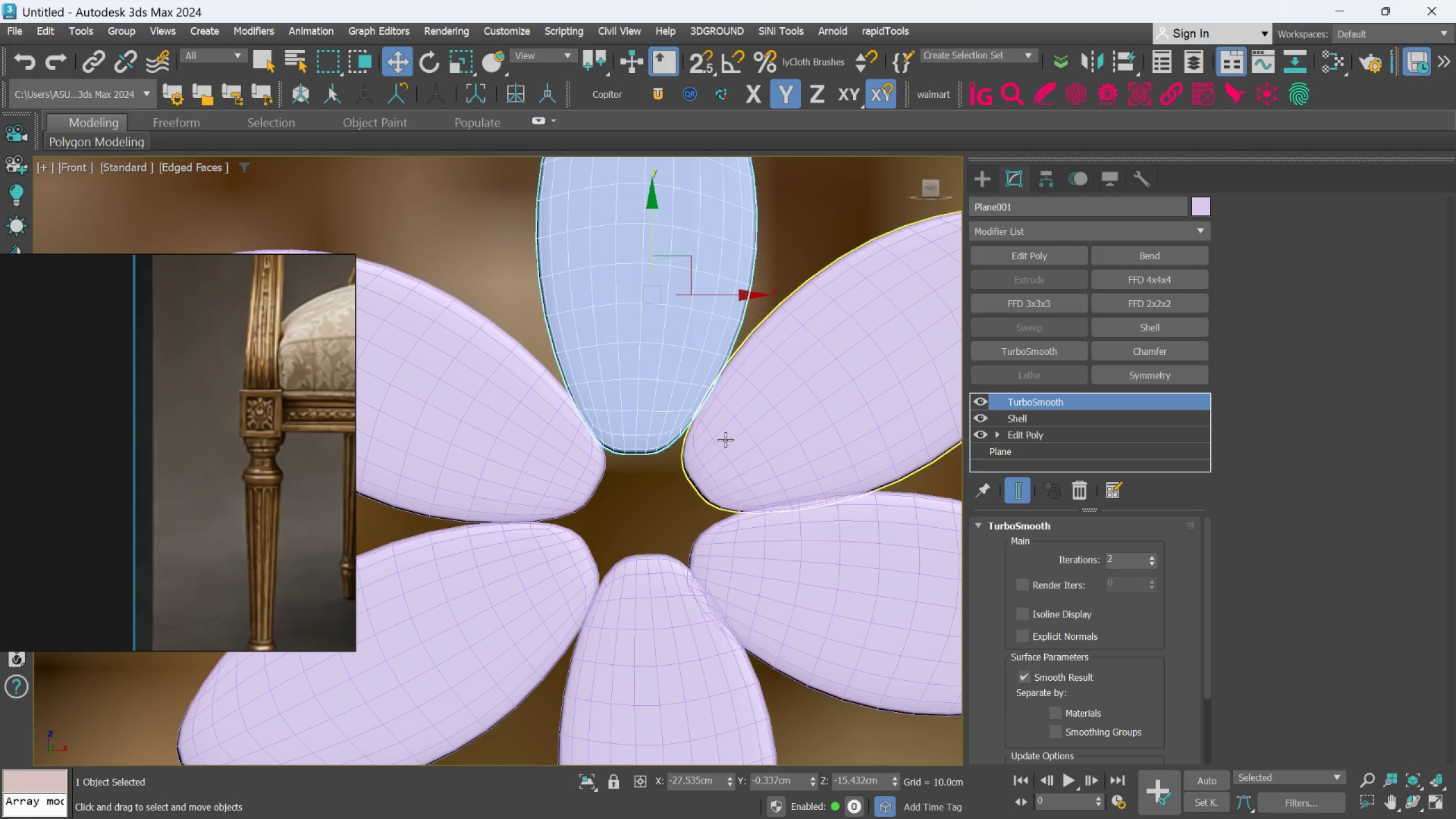 
scroll: coordinate [725, 440], scroll_direction: down, amount: 1.0
 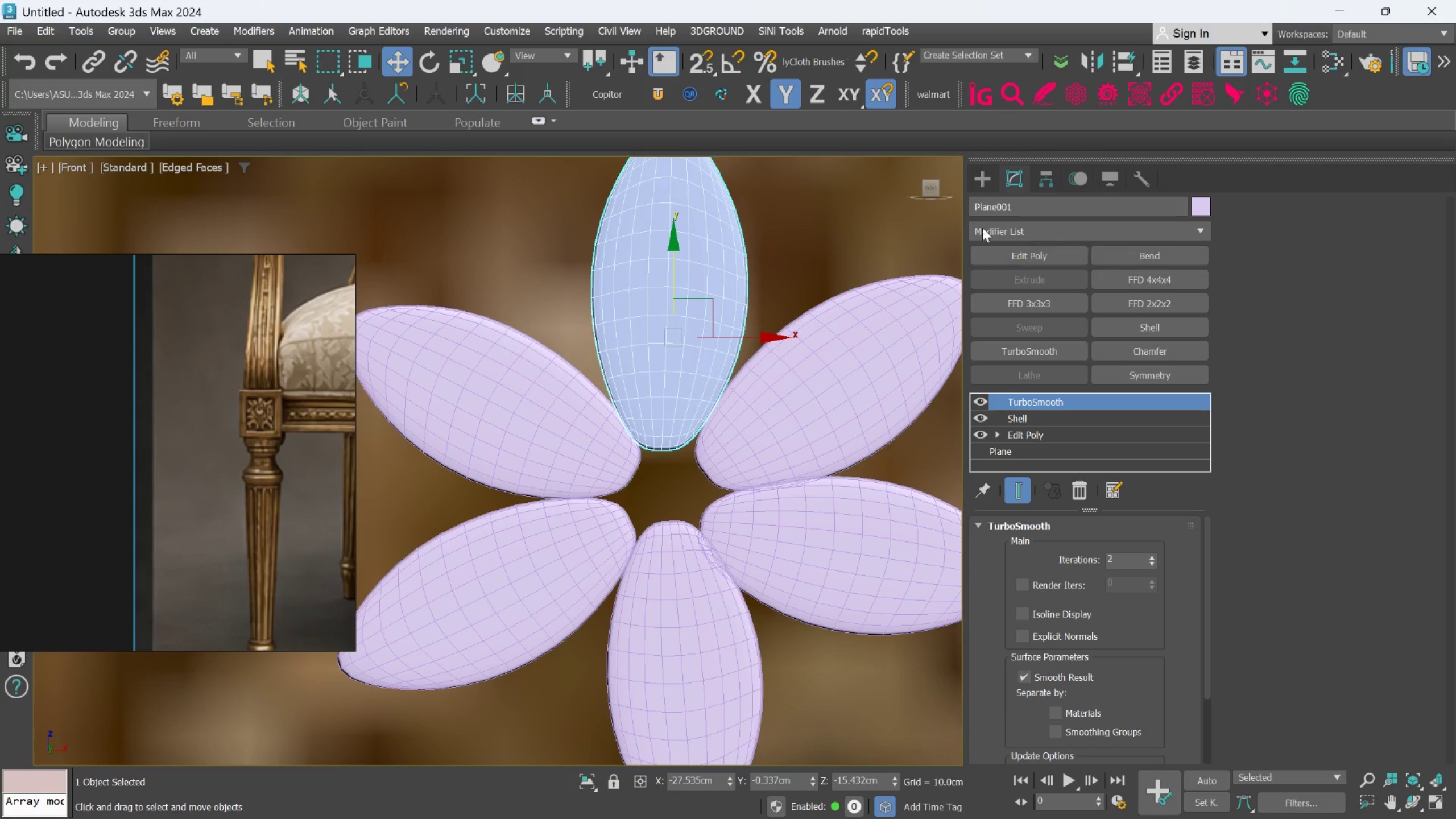 
left_click([985, 180])
 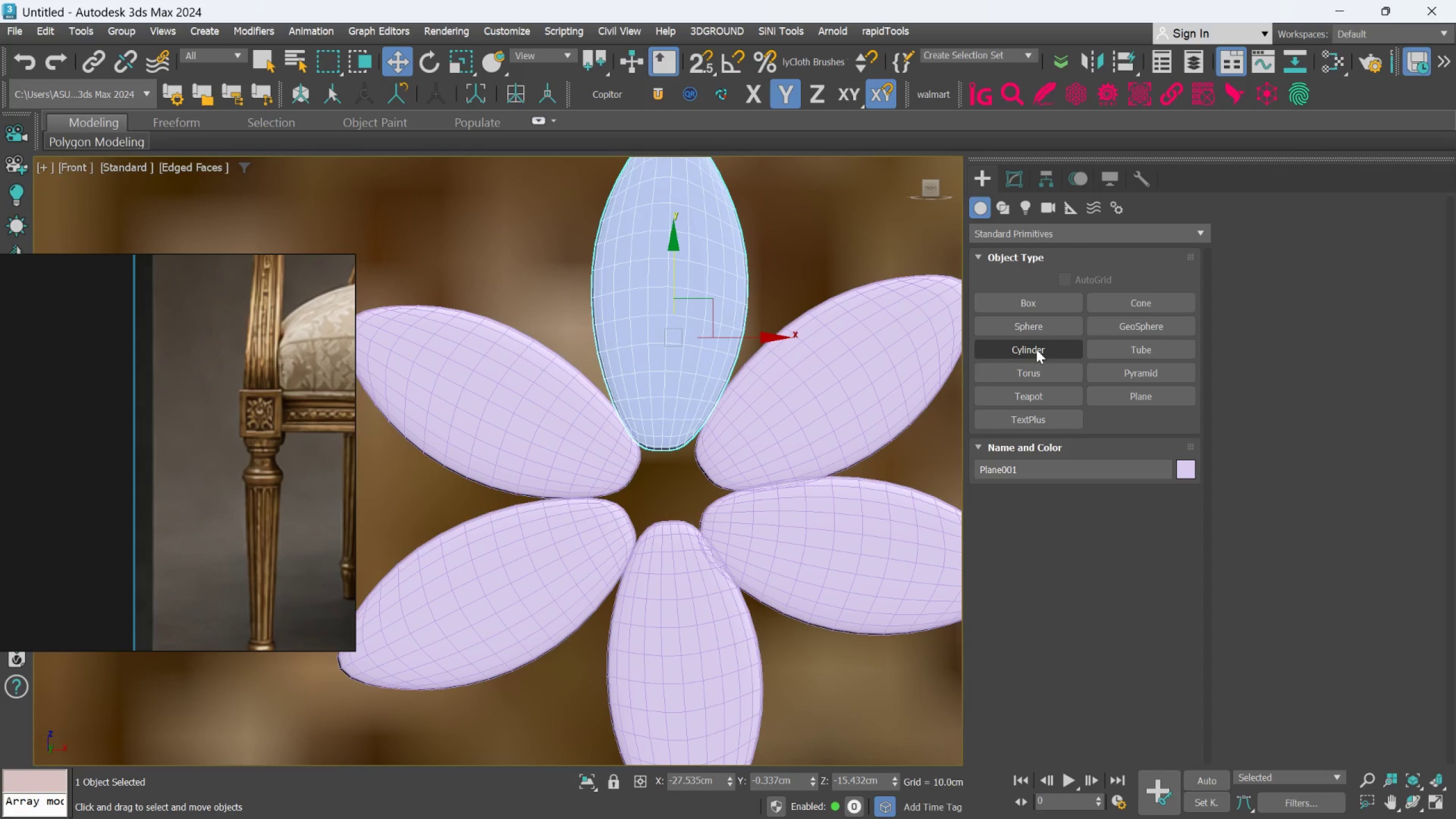 
wait(8.2)
 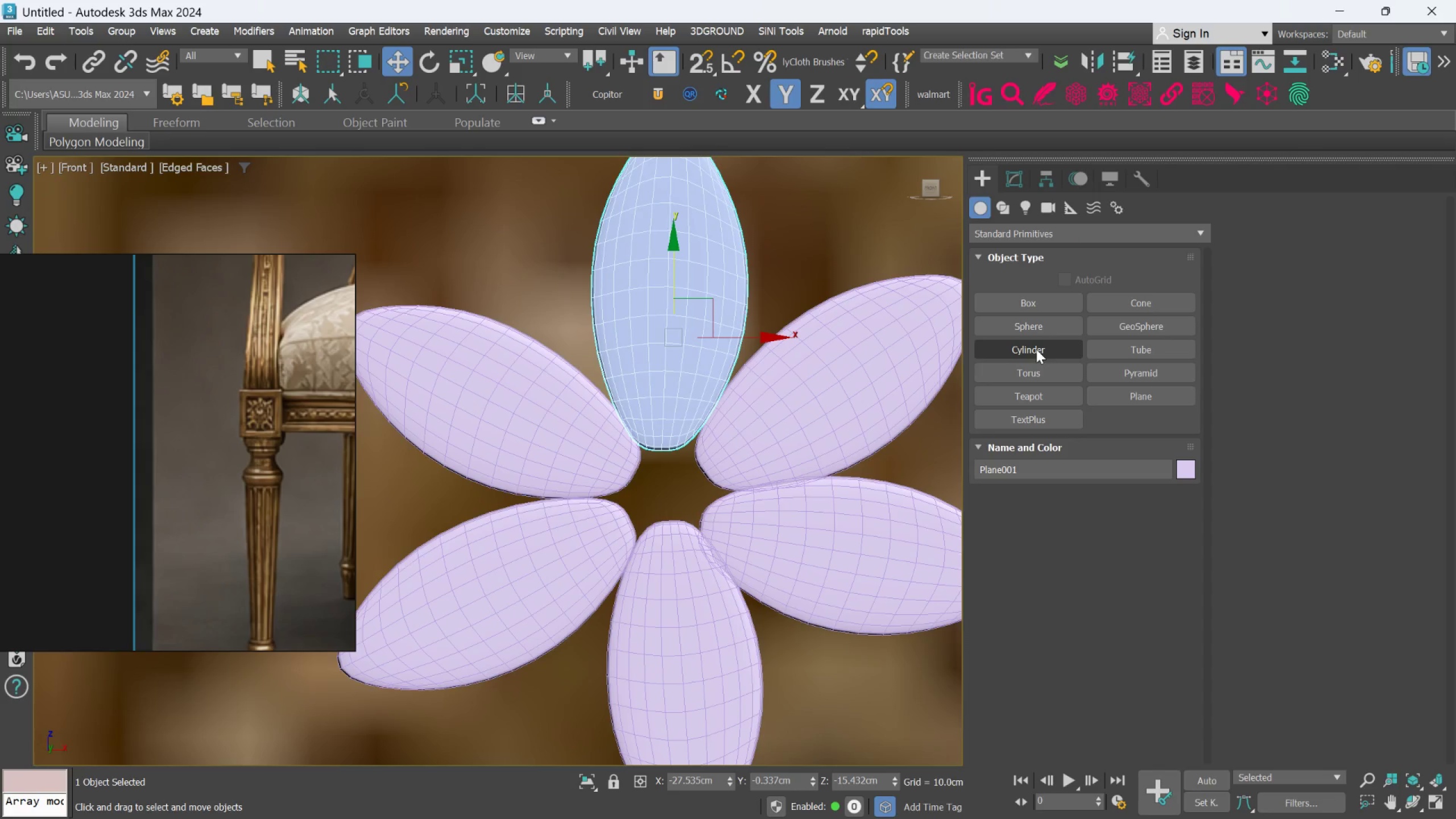 
left_click([1036, 346])
 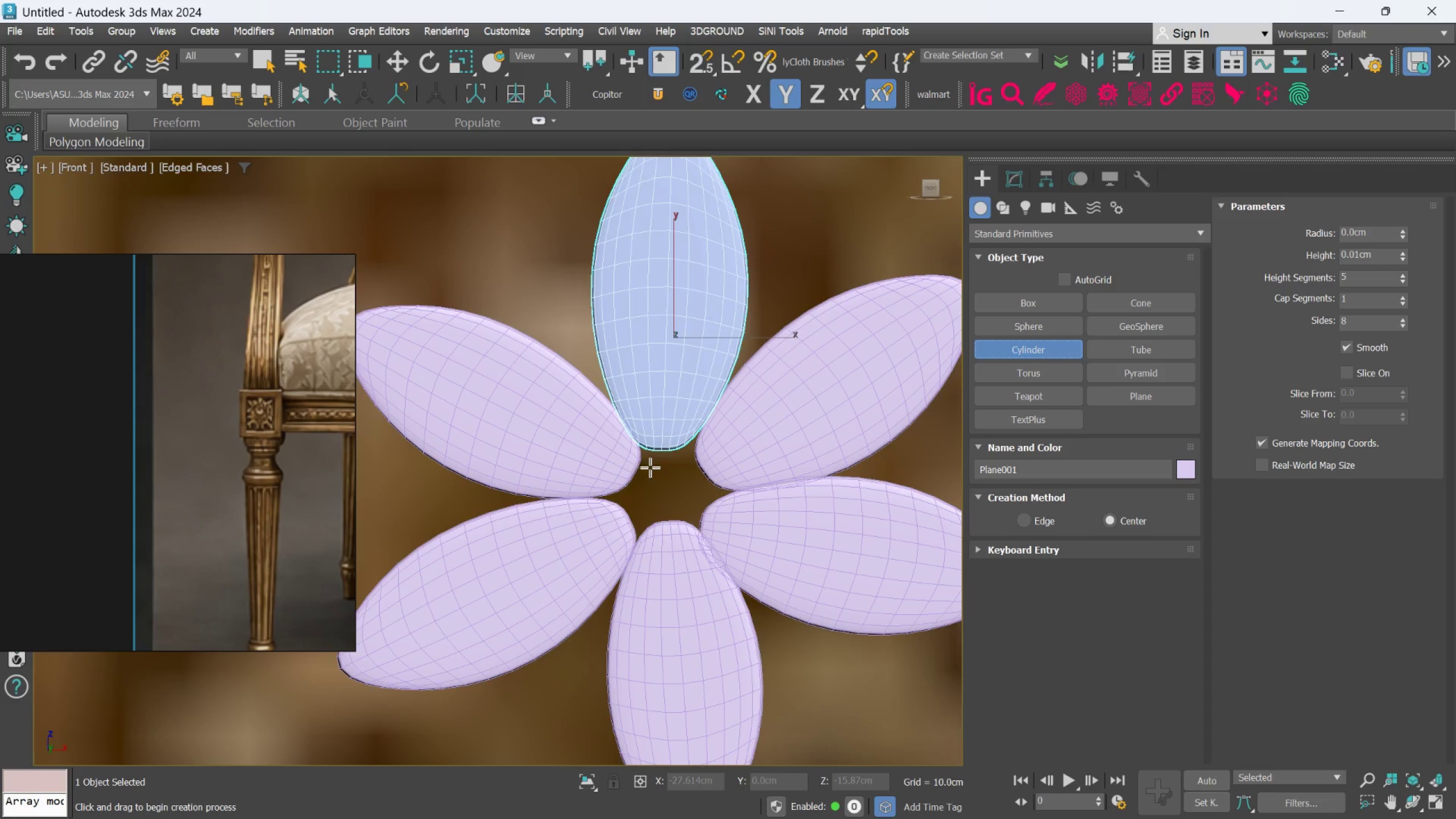 
left_click_drag(start_coordinate=[651, 470], to_coordinate=[690, 512])
 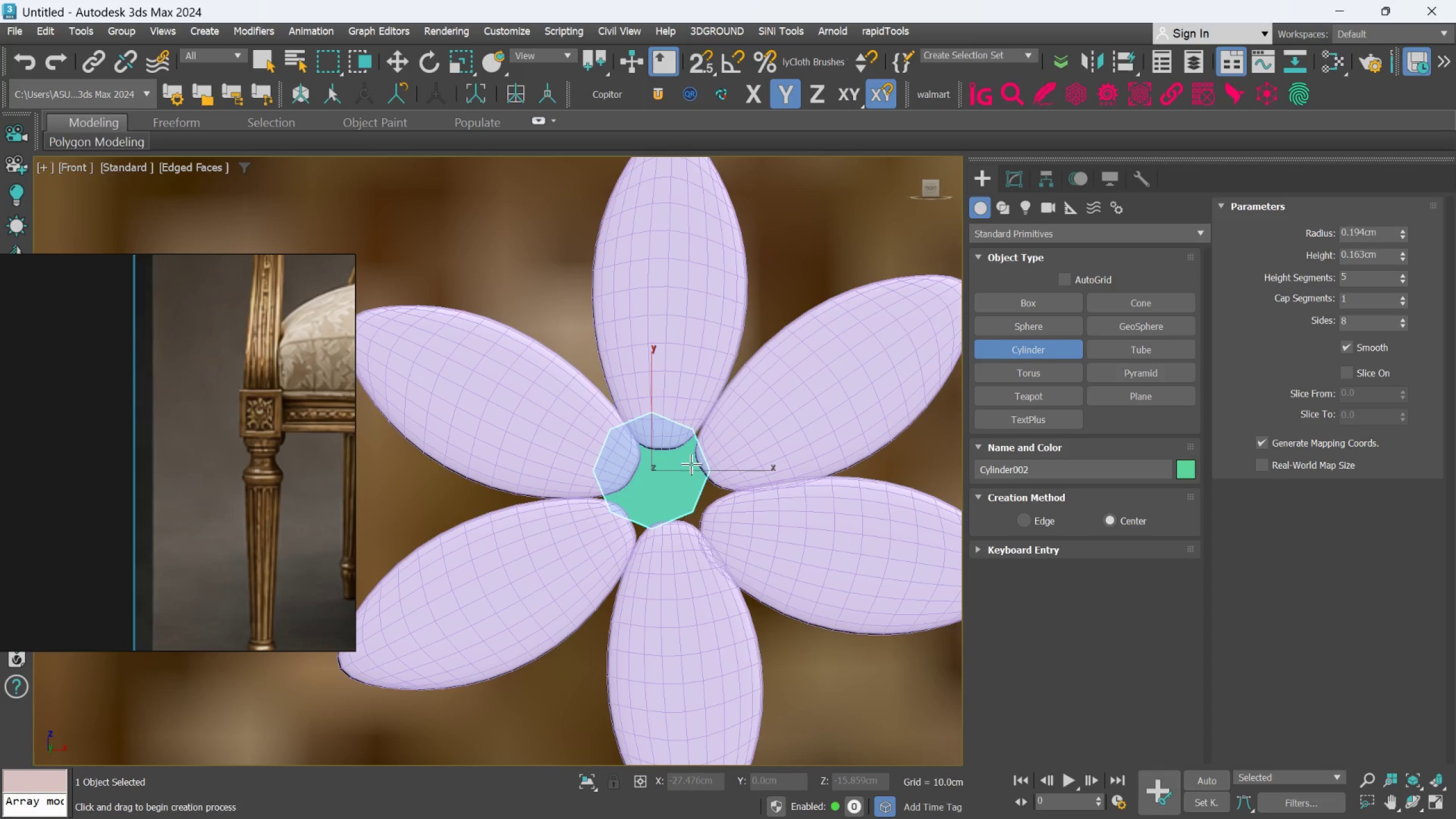 
key(W)
 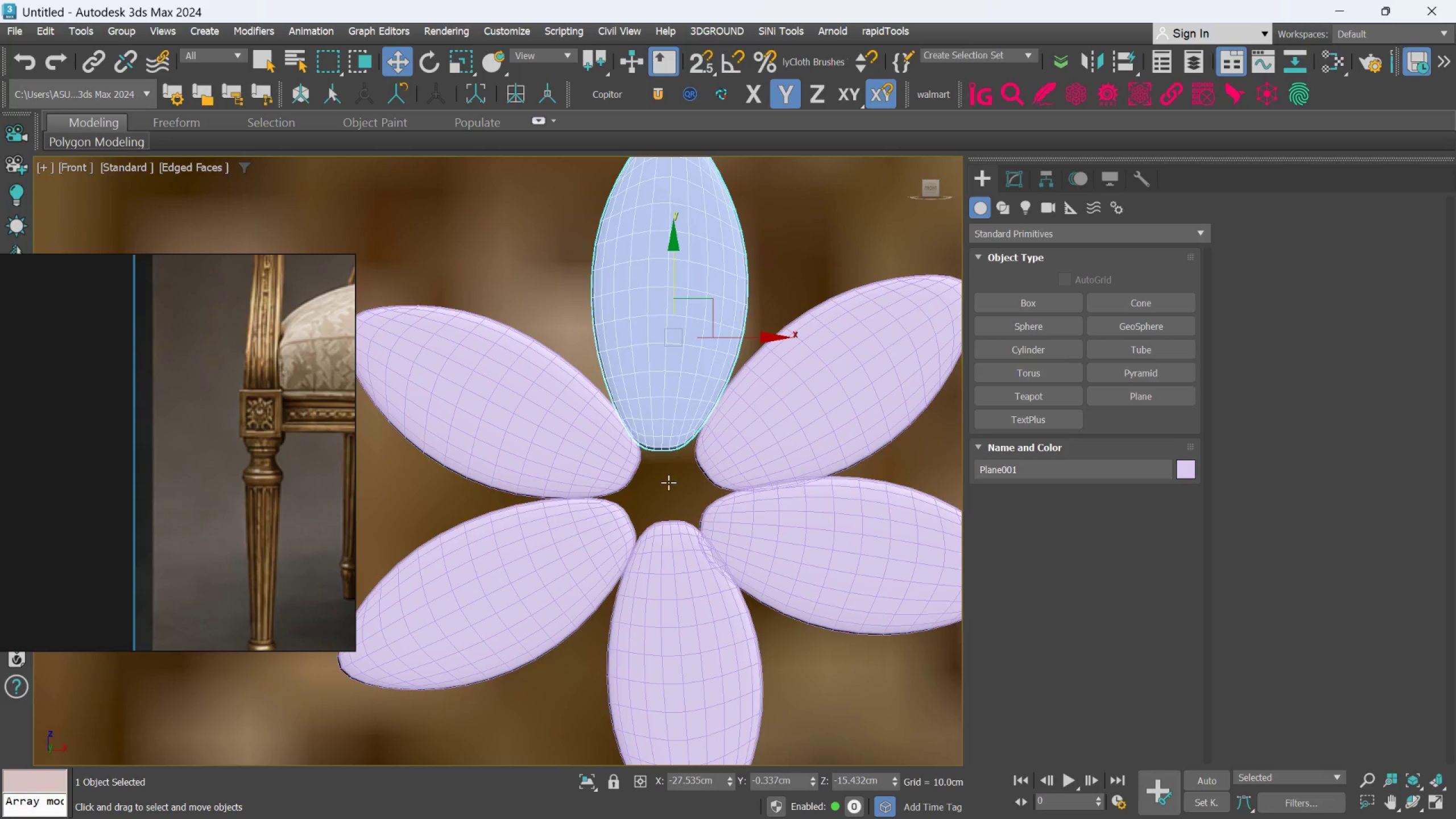 
left_click_drag(start_coordinate=[668, 483], to_coordinate=[687, 518])
 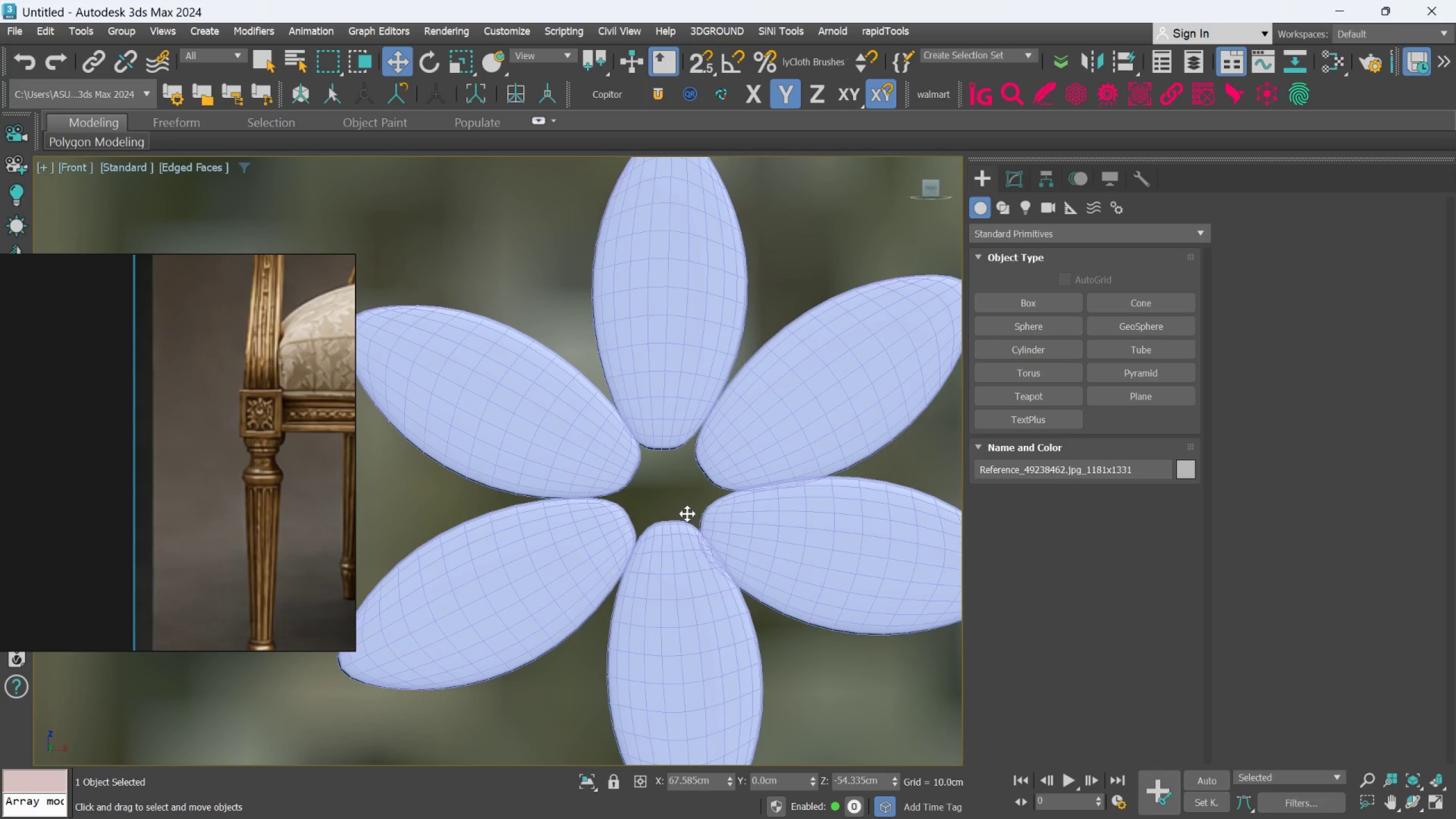 
key(Control+Z)
 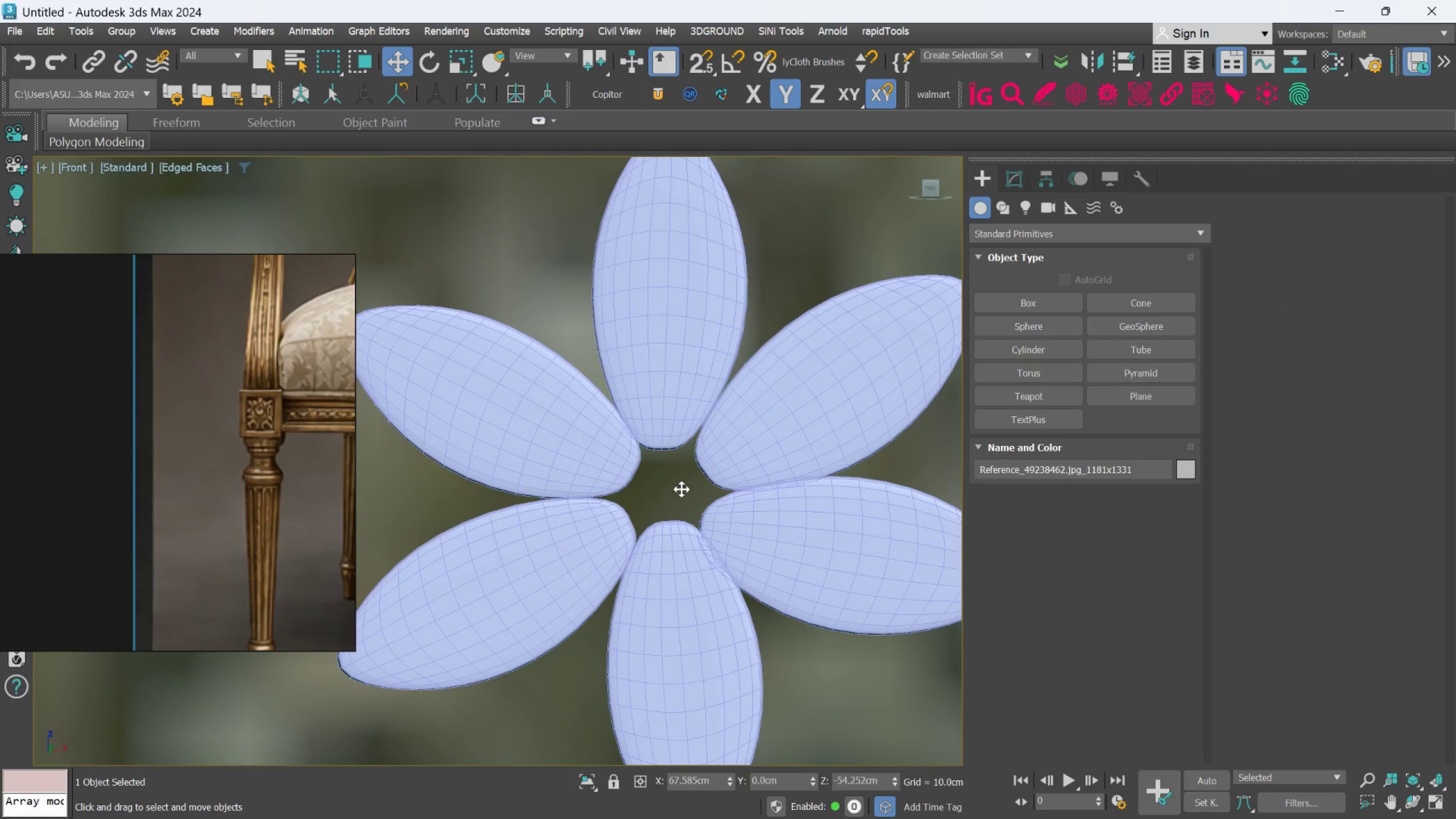 
key(Control+Z)
 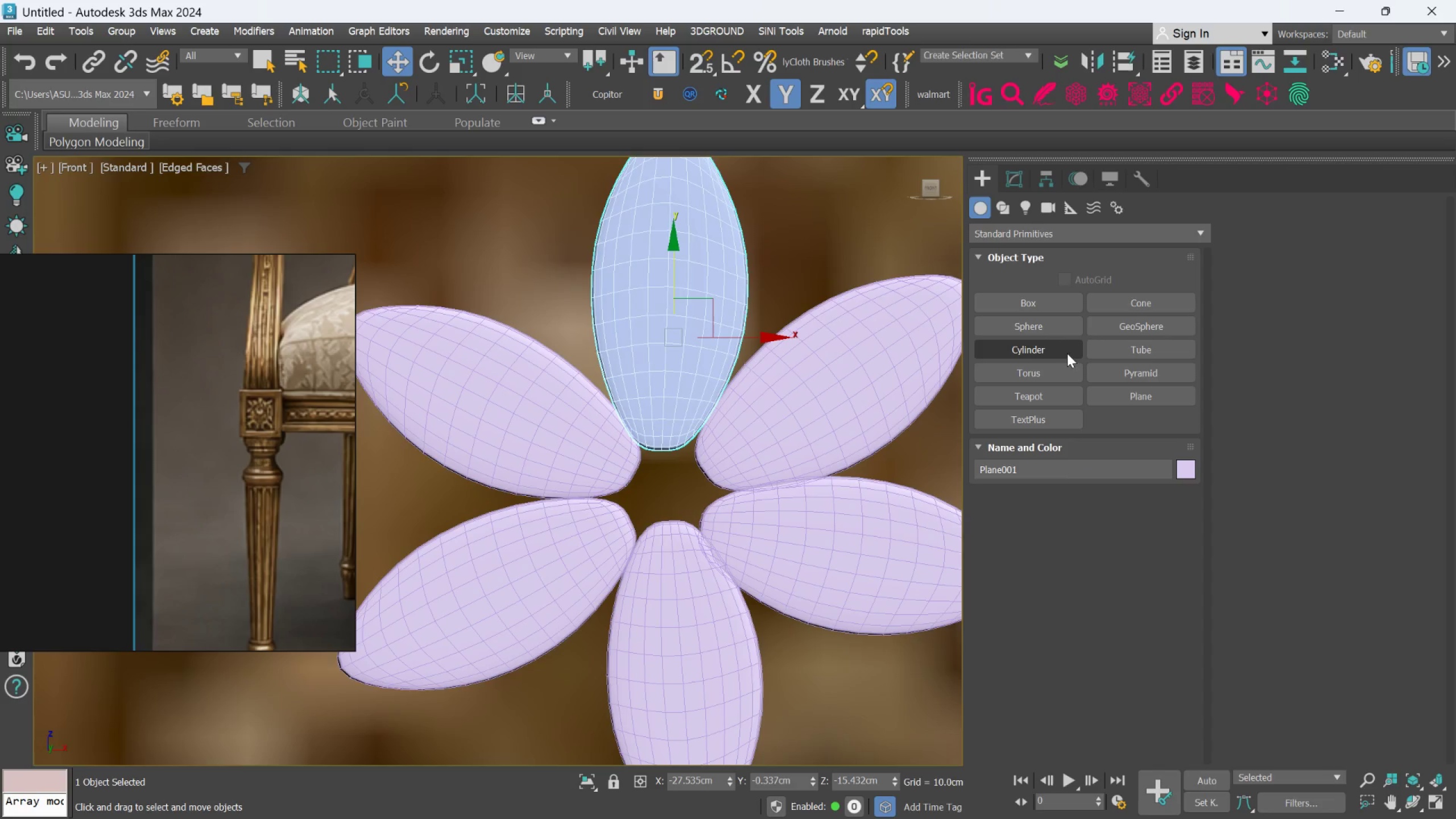 
left_click([1063, 350])
 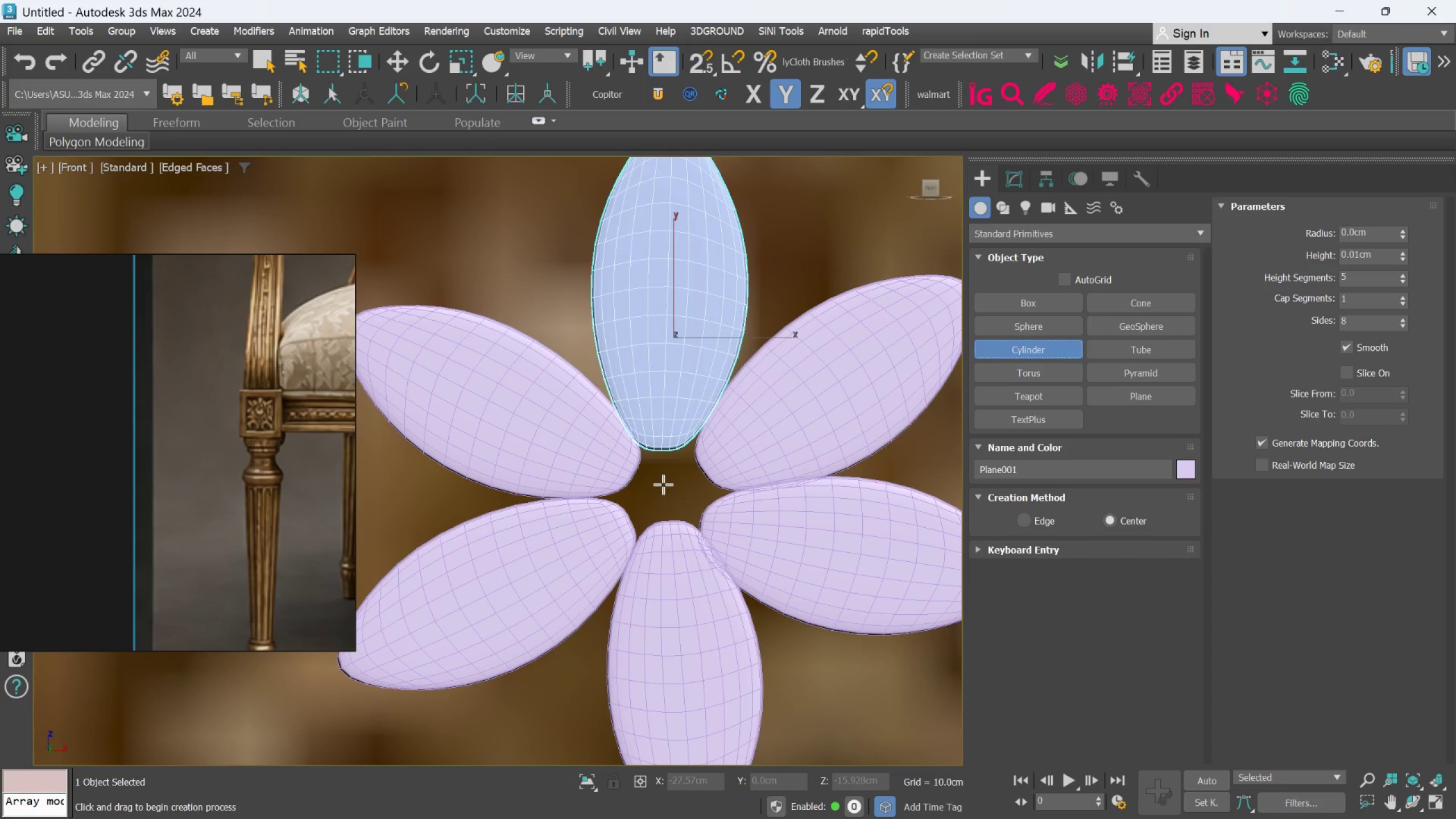 
left_click_drag(start_coordinate=[663, 485], to_coordinate=[701, 540])
 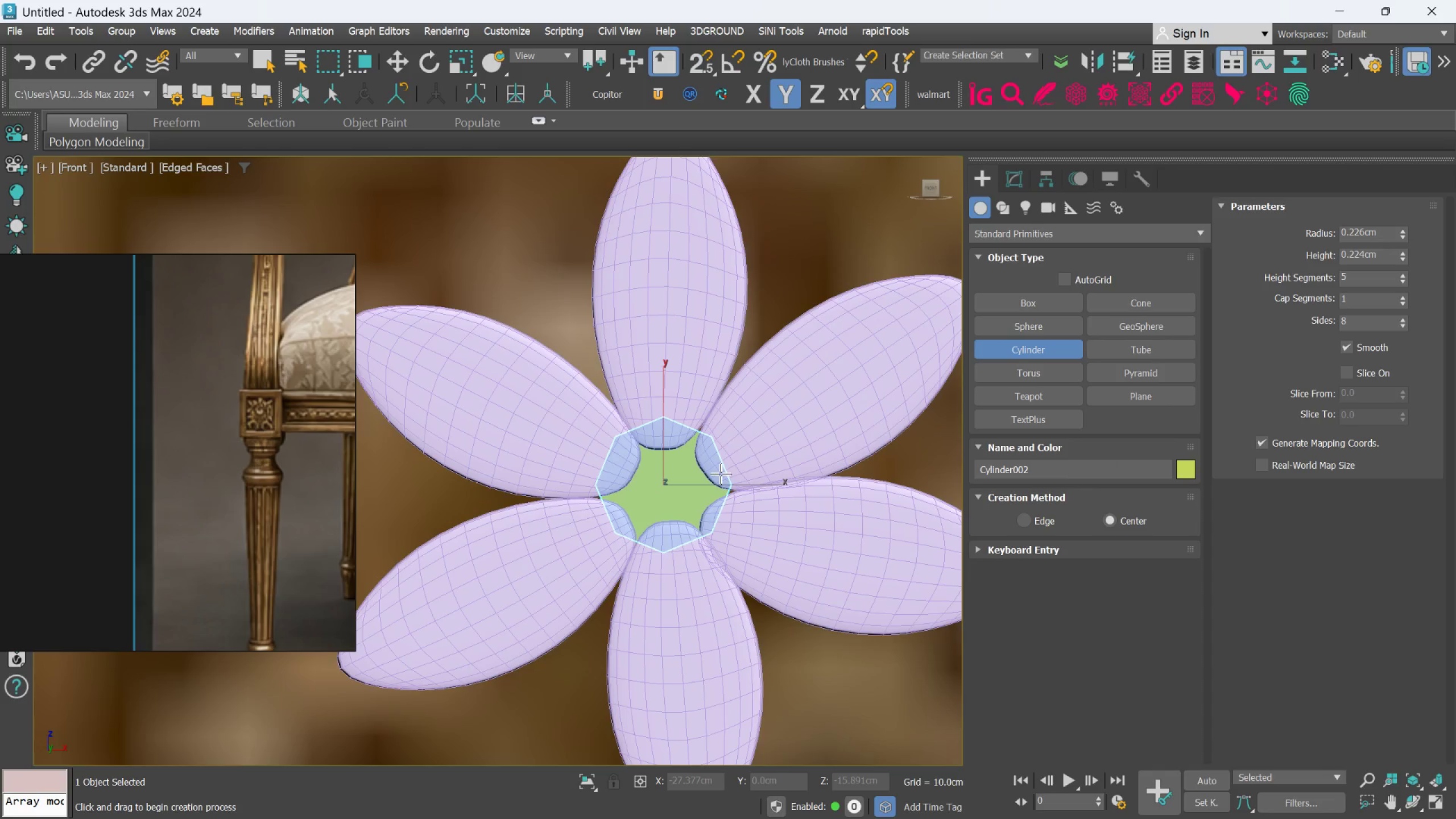 
hold_key(key=AltLeft, duration=0.66)
 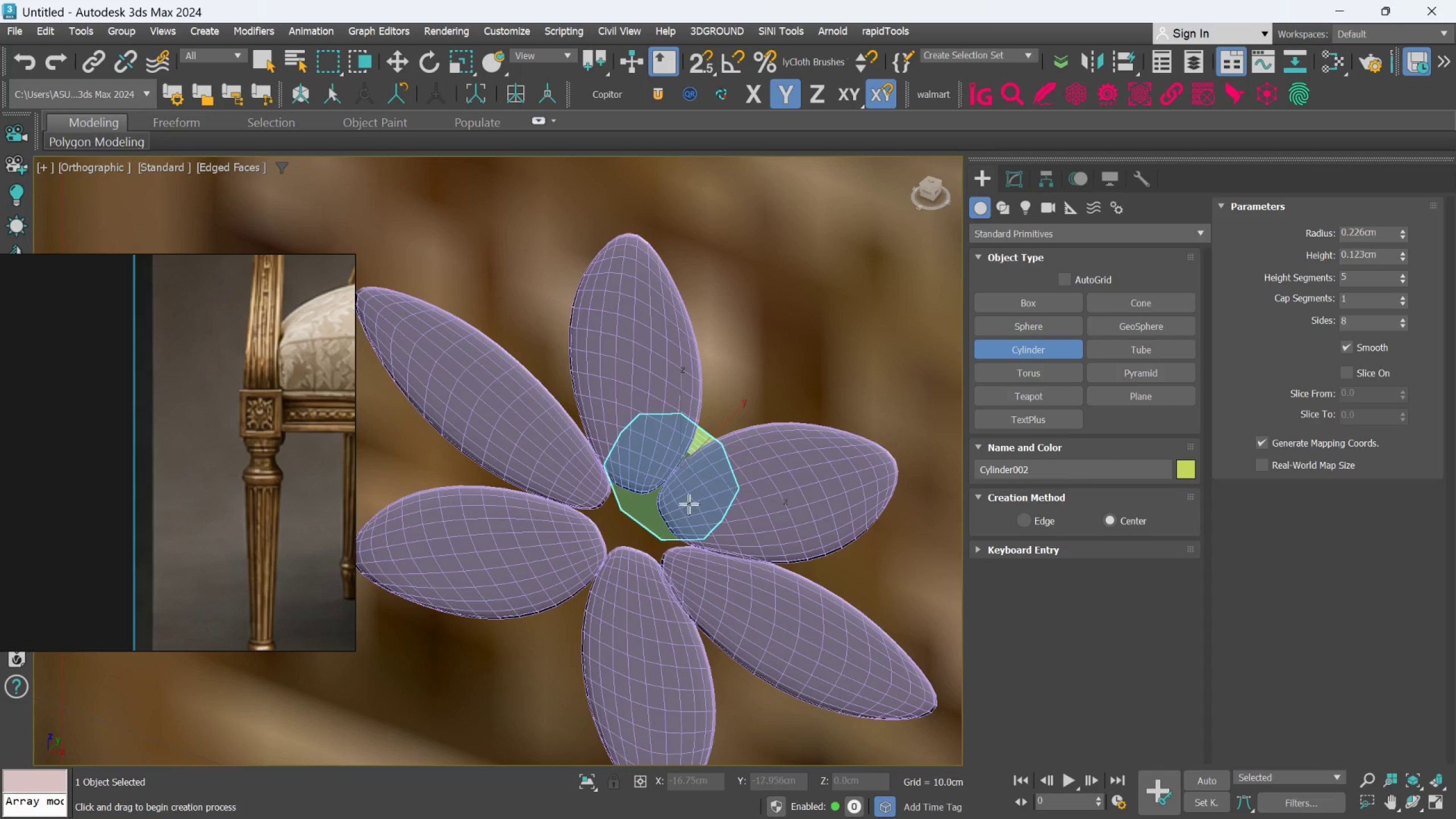 
left_click([689, 504])
 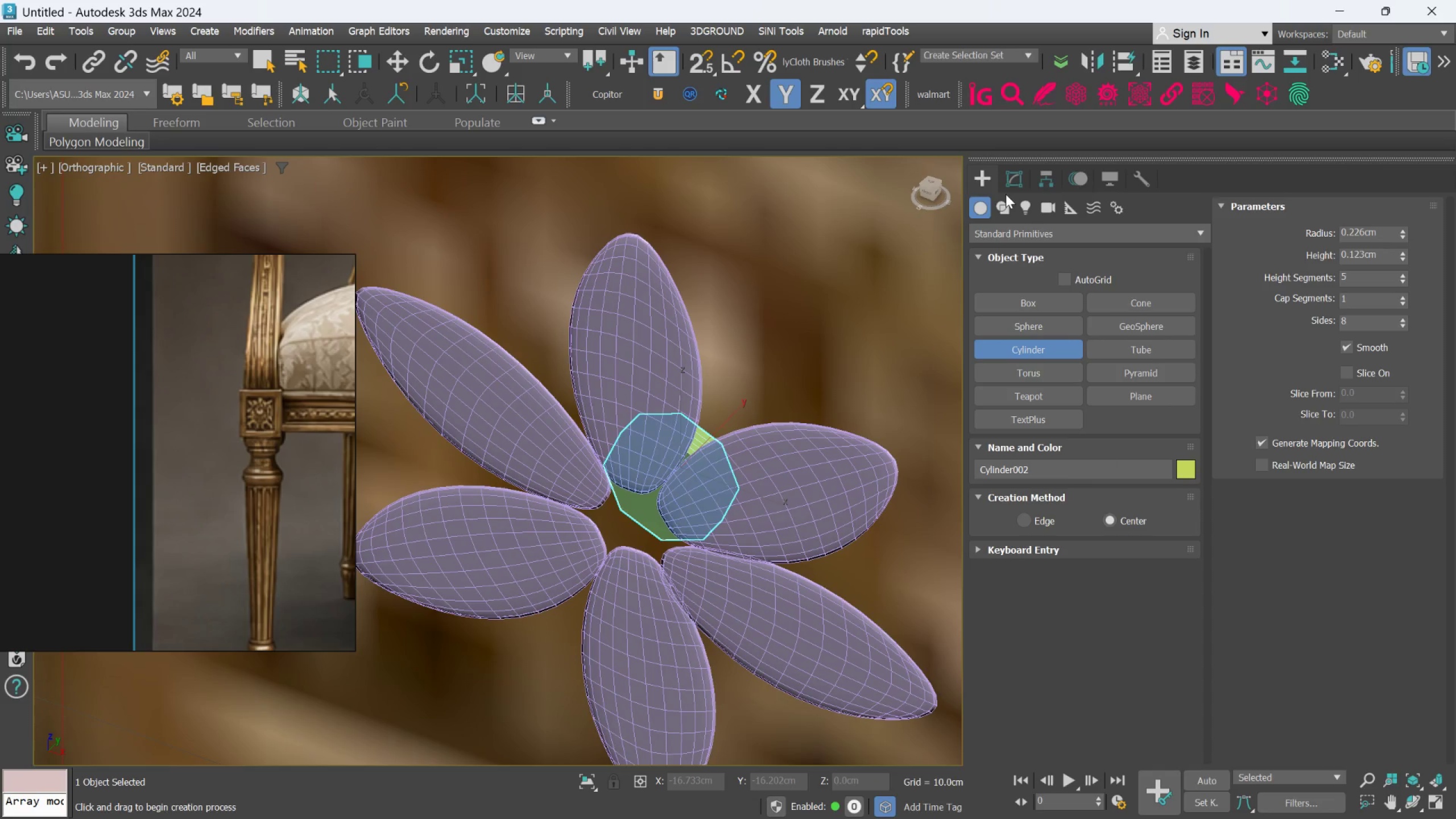 
left_click([1008, 185])
 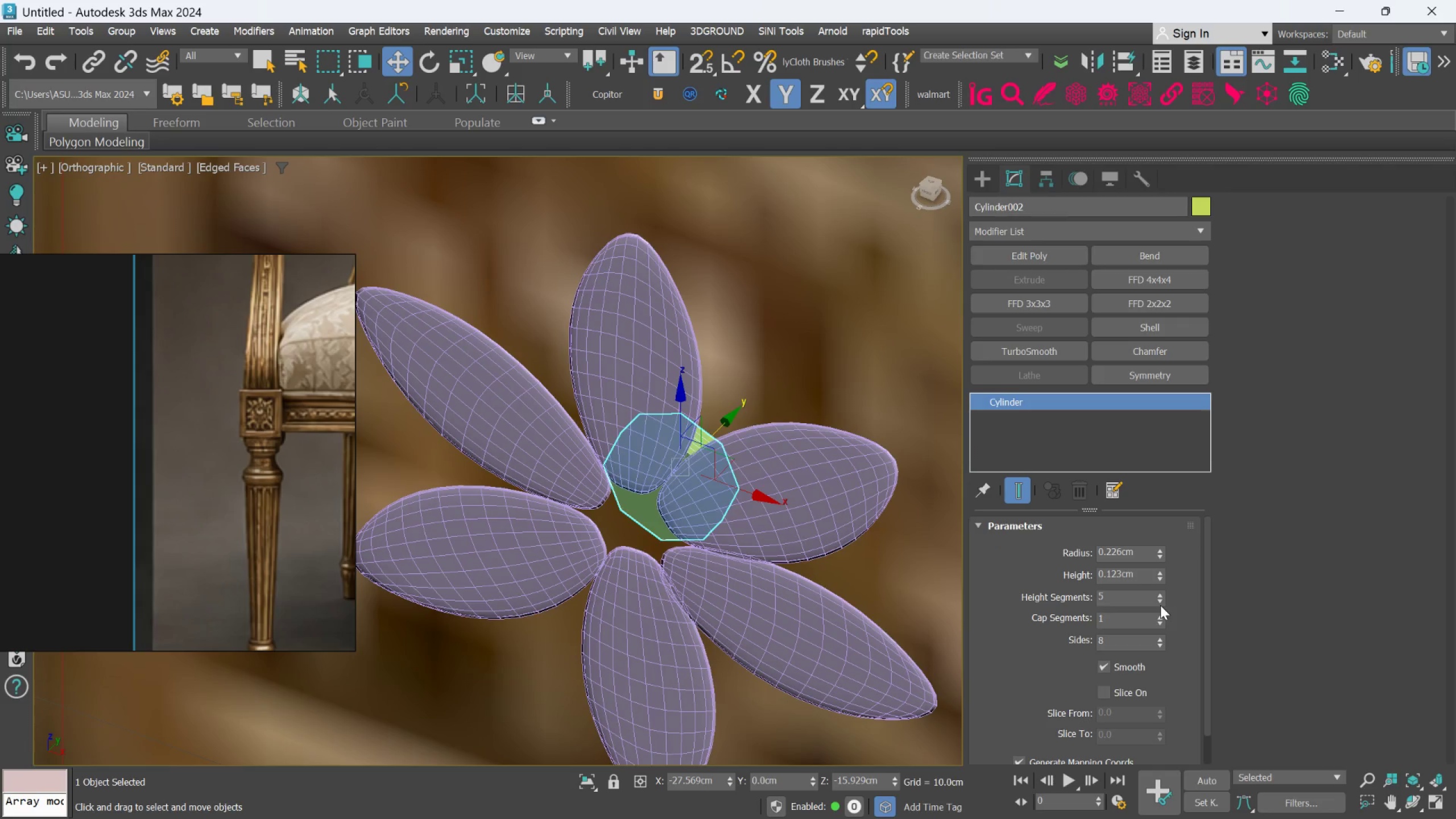 
right_click([1163, 604])
 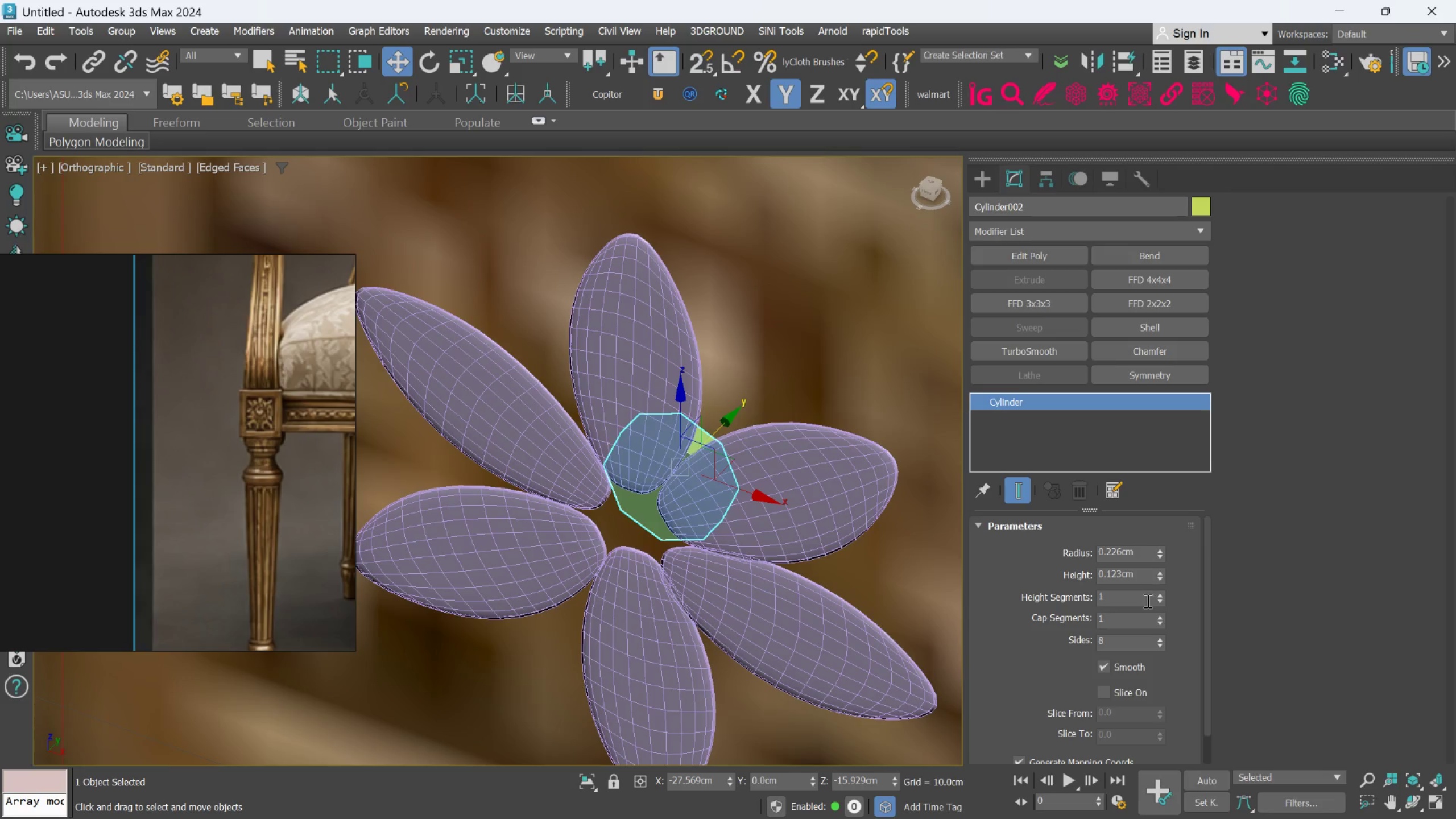 
double_click([1147, 601])
 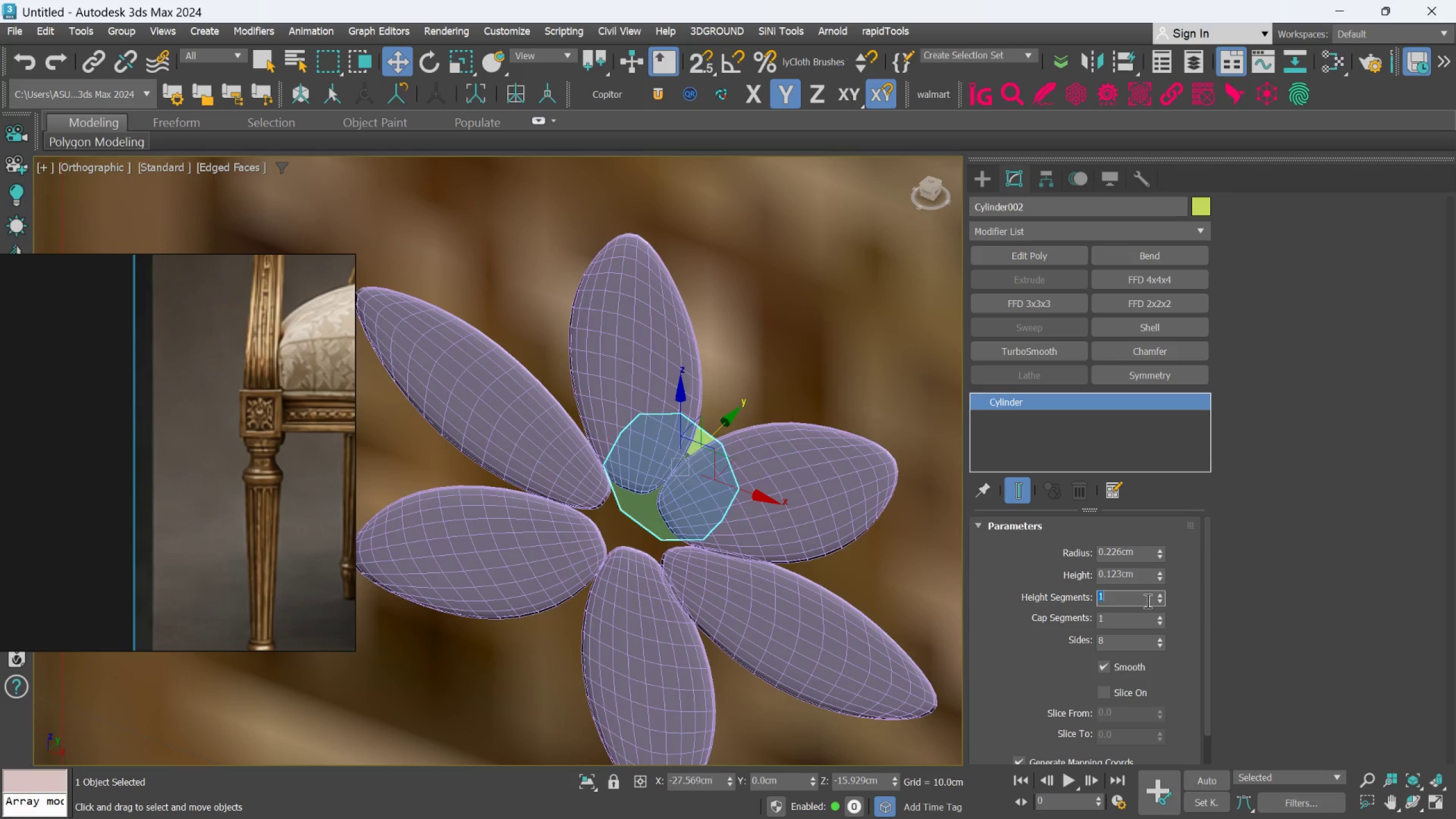 
key(3)
 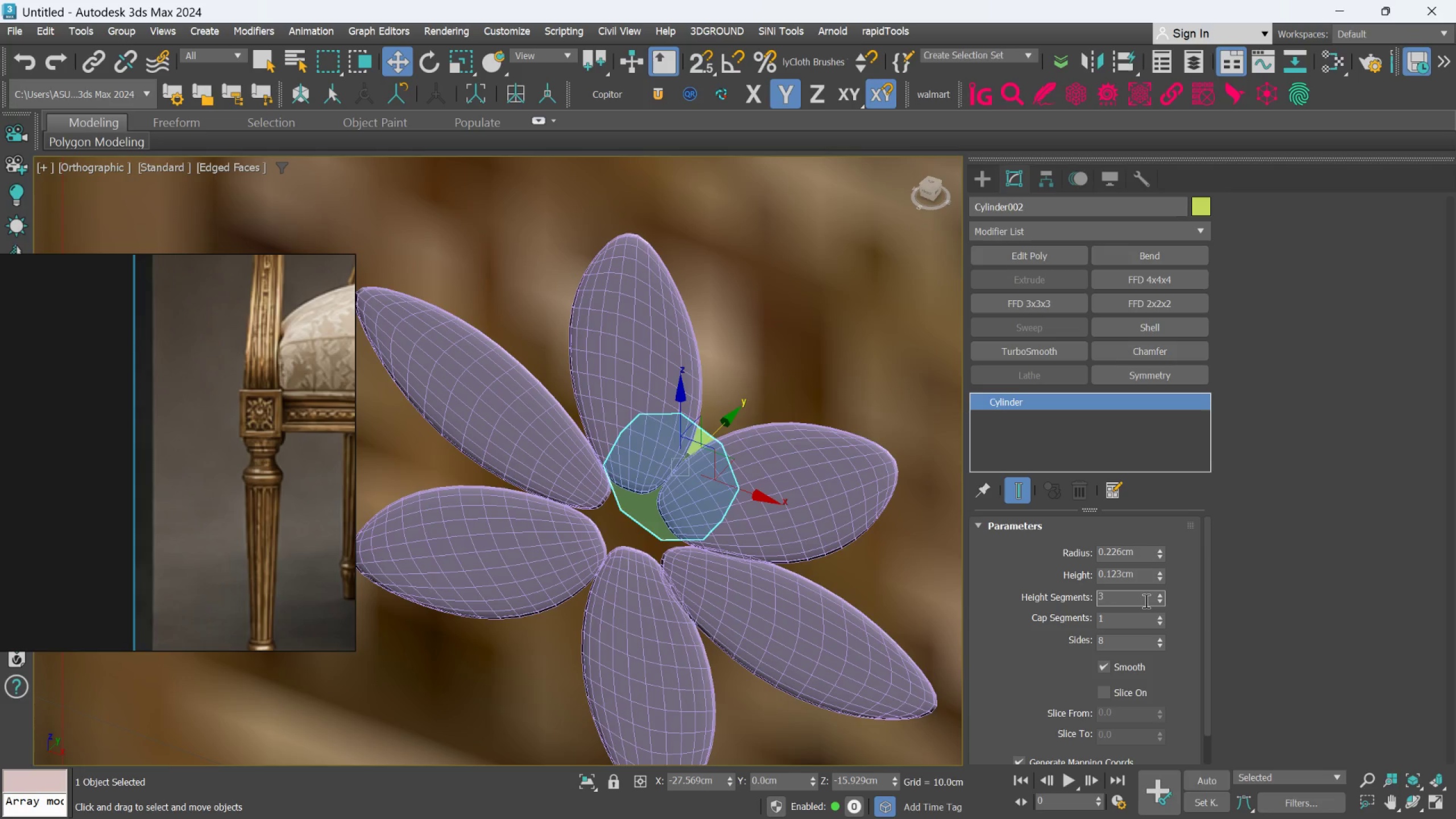 
key(Enter)
 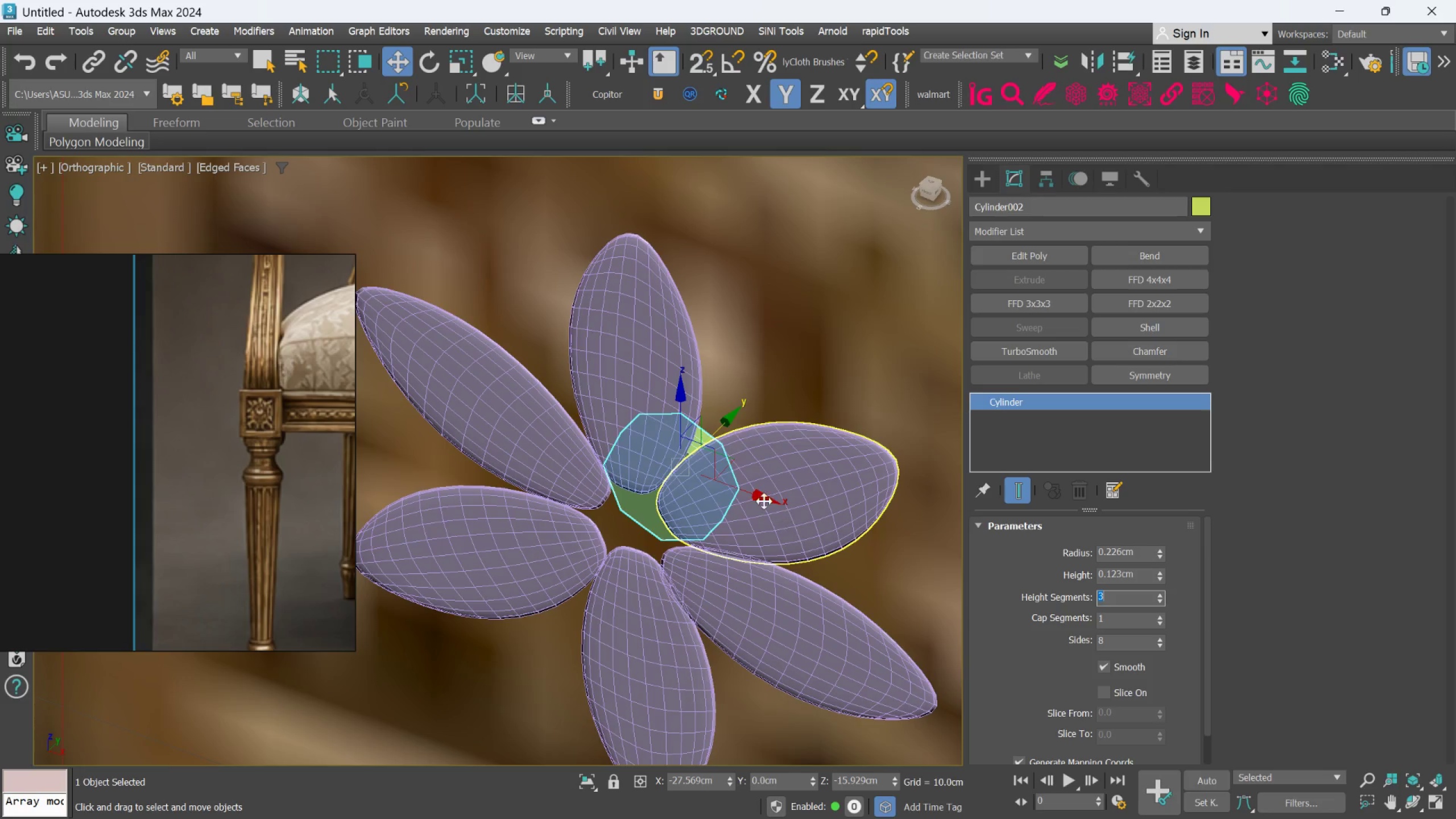 
scroll: coordinate [716, 474], scroll_direction: up, amount: 4.0
 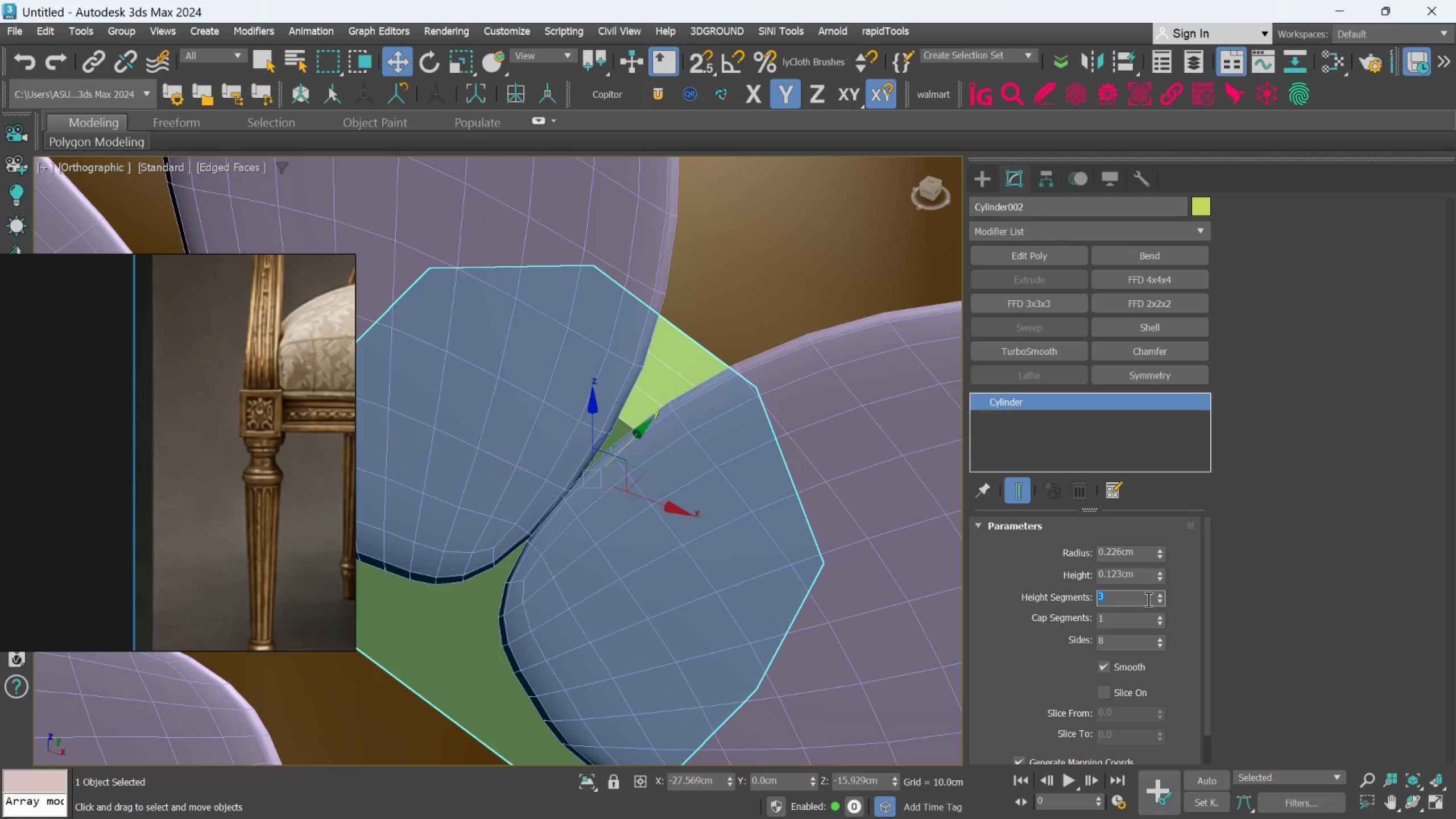 
left_click([1157, 603])
 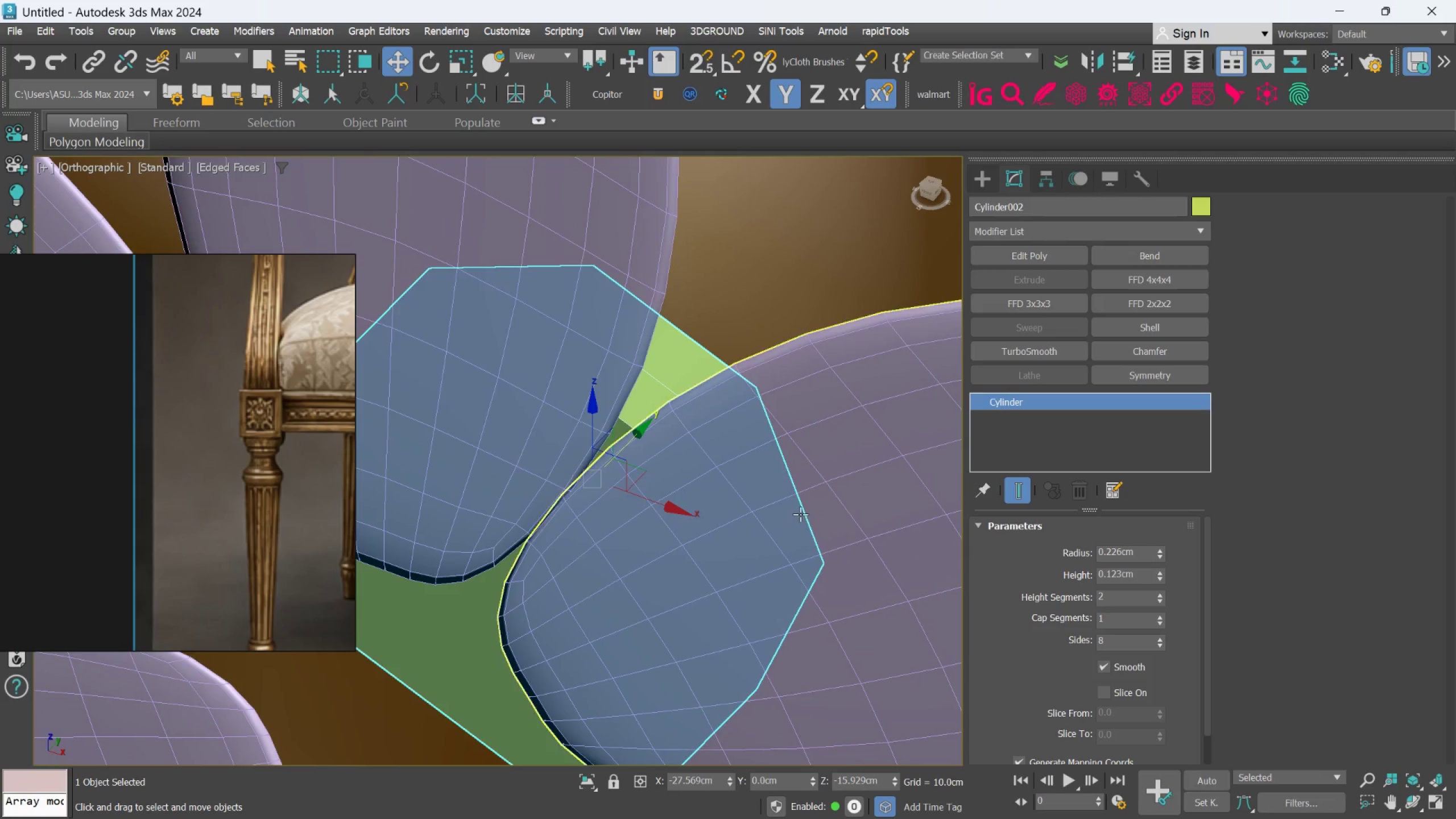 
scroll: coordinate [780, 509], scroll_direction: down, amount: 3.0
 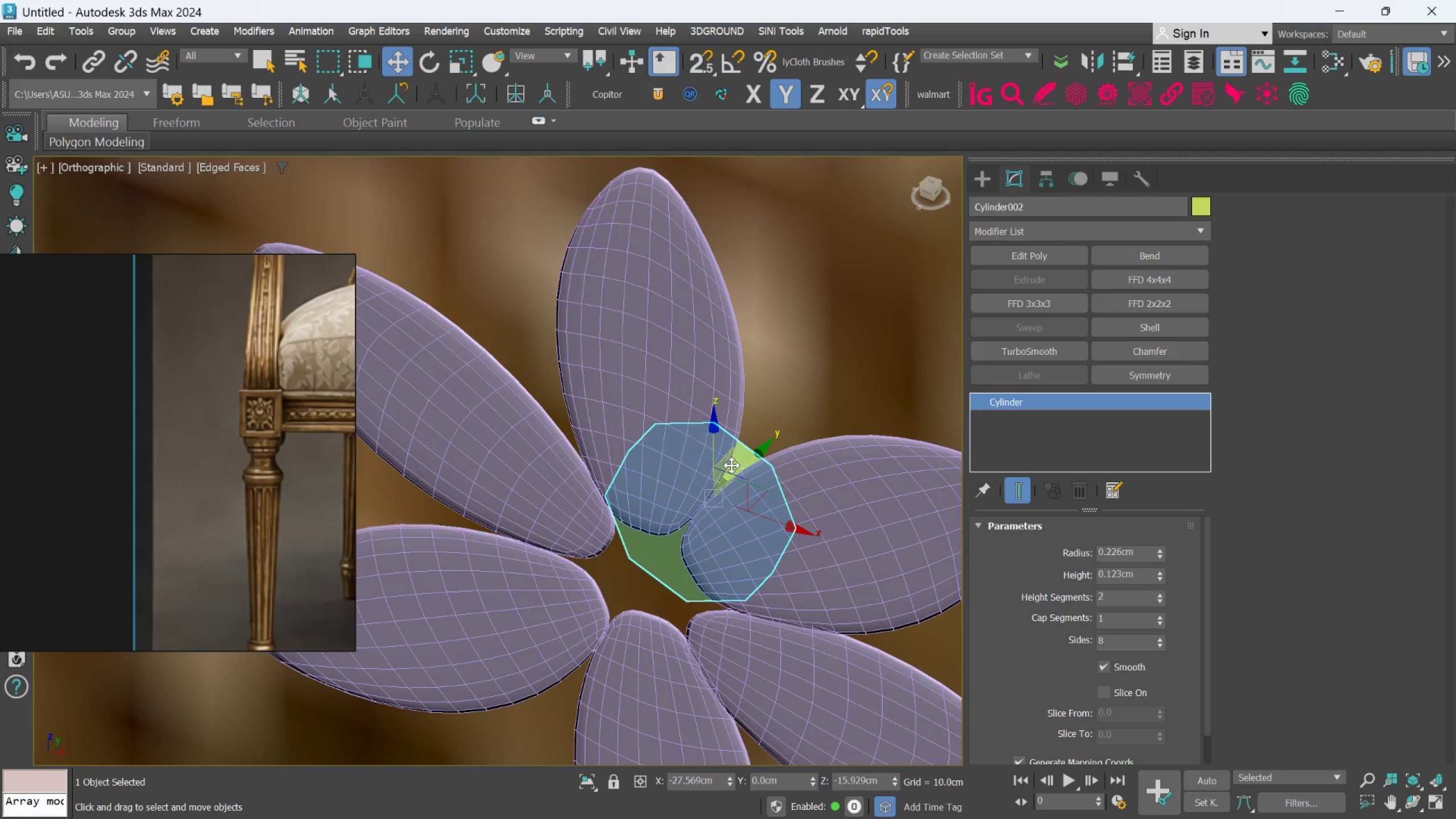 
left_click_drag(start_coordinate=[743, 465], to_coordinate=[706, 523])
 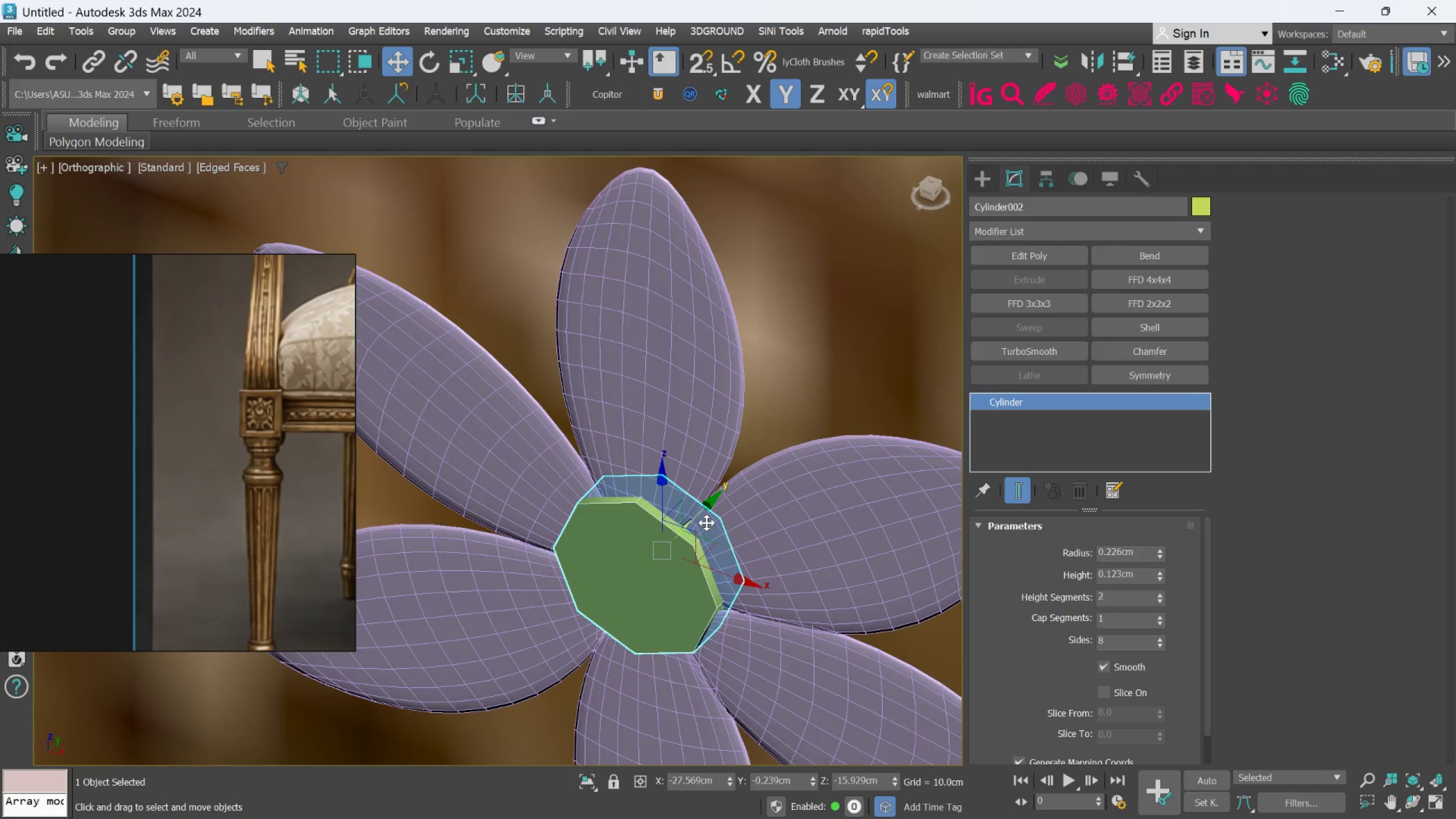 
key(F)
 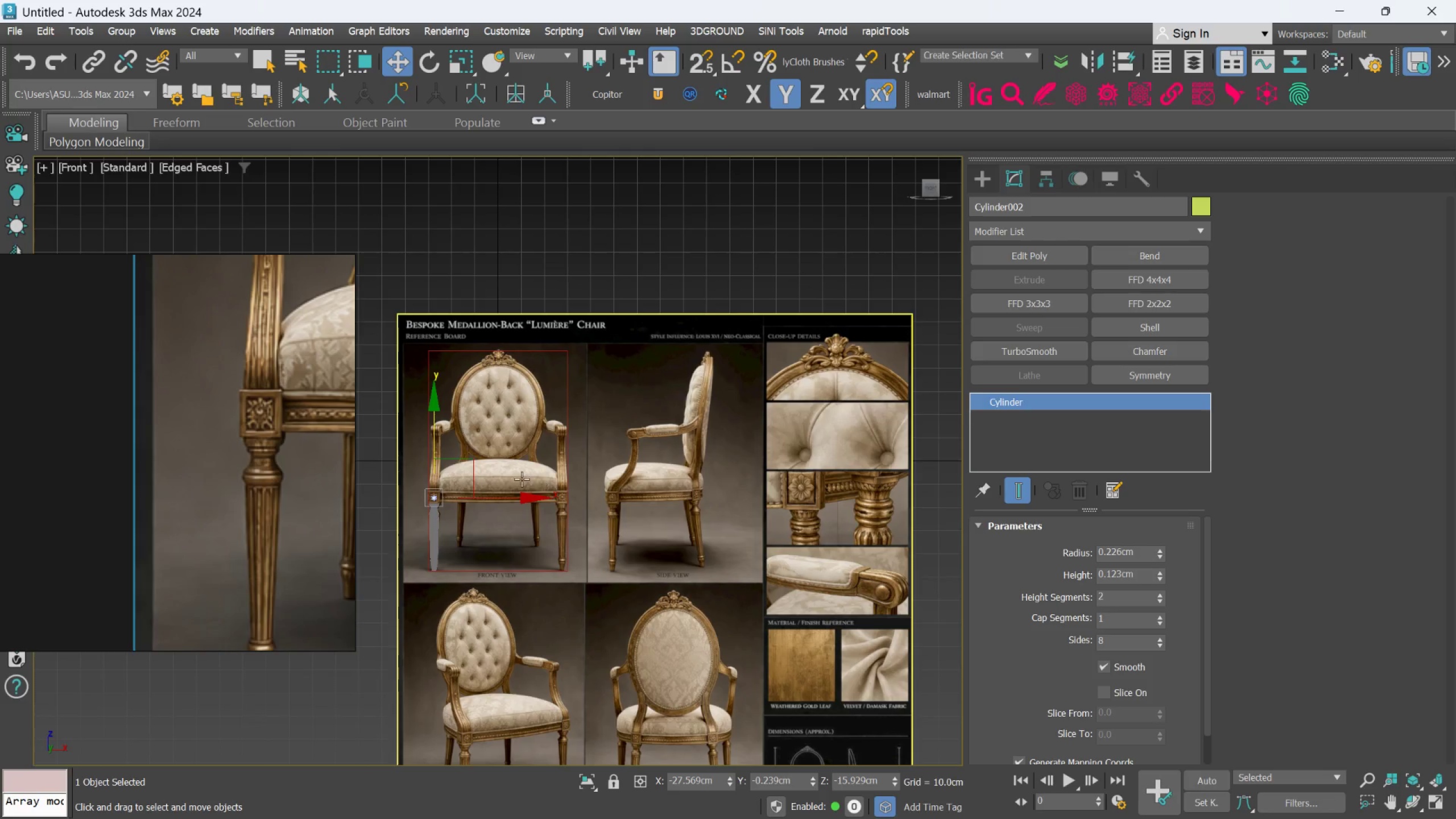 
scroll: coordinate [590, 414], scroll_direction: up, amount: 15.0
 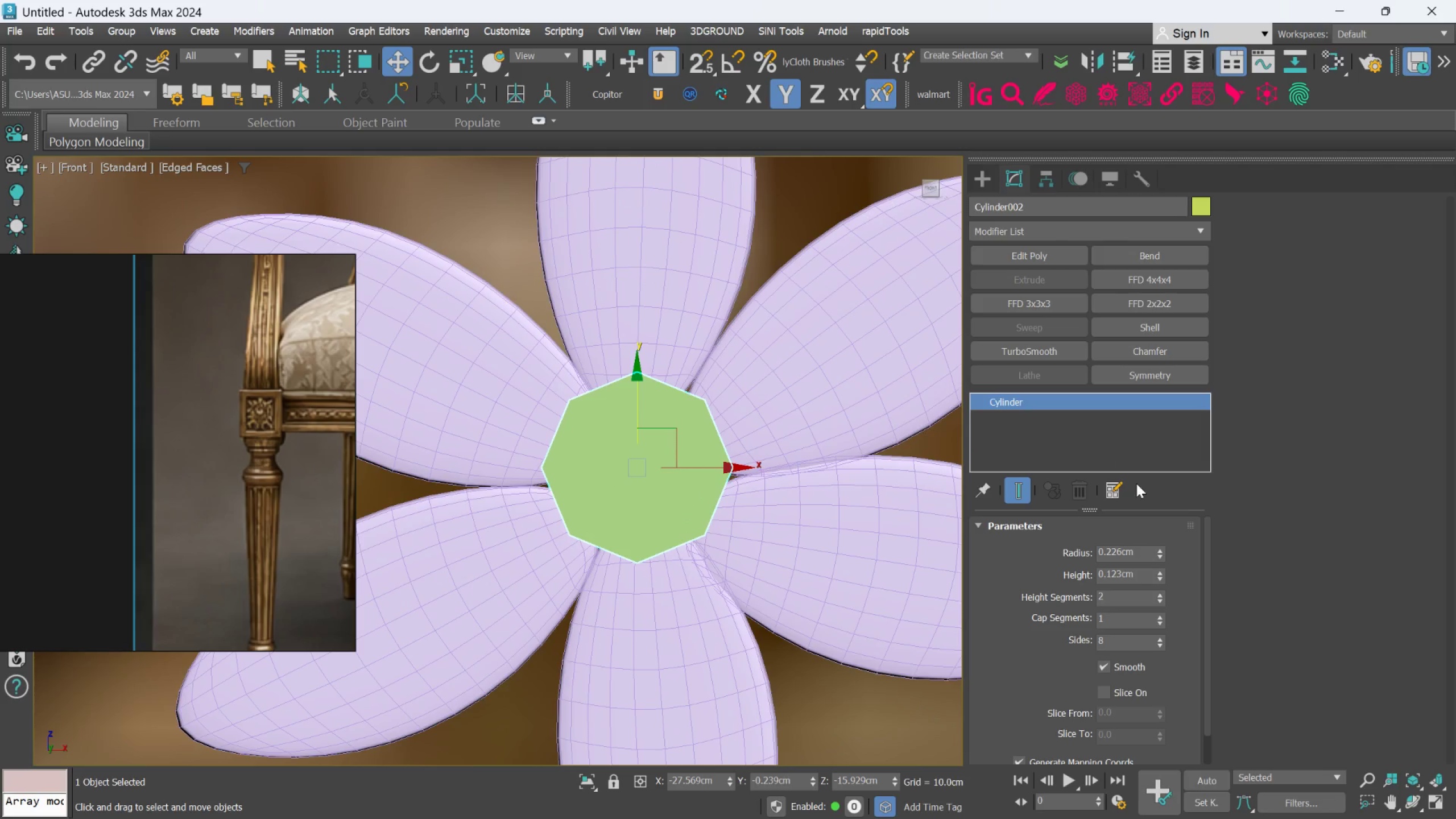 
wait(7.38)
 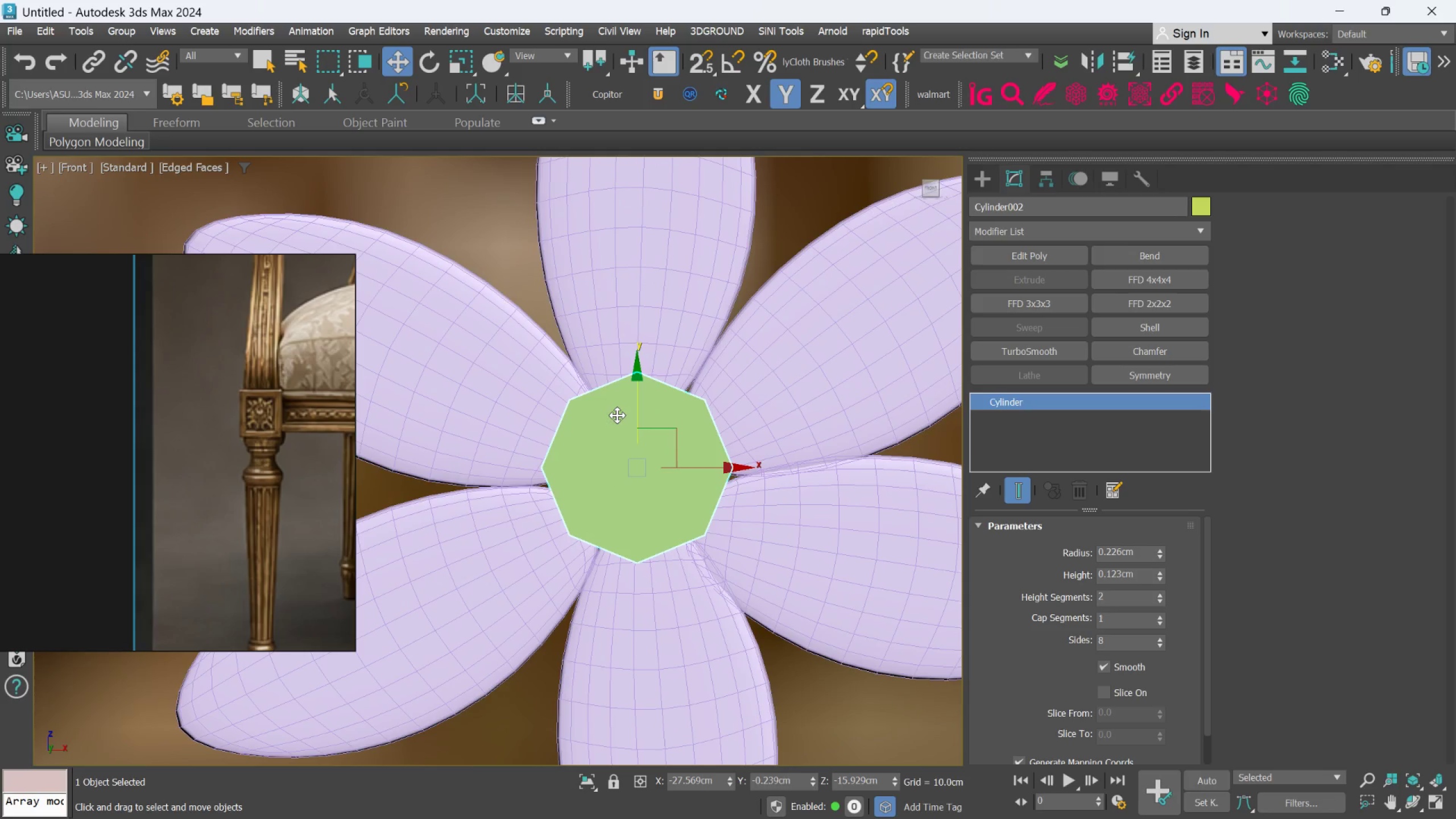 
left_click([1158, 550])
 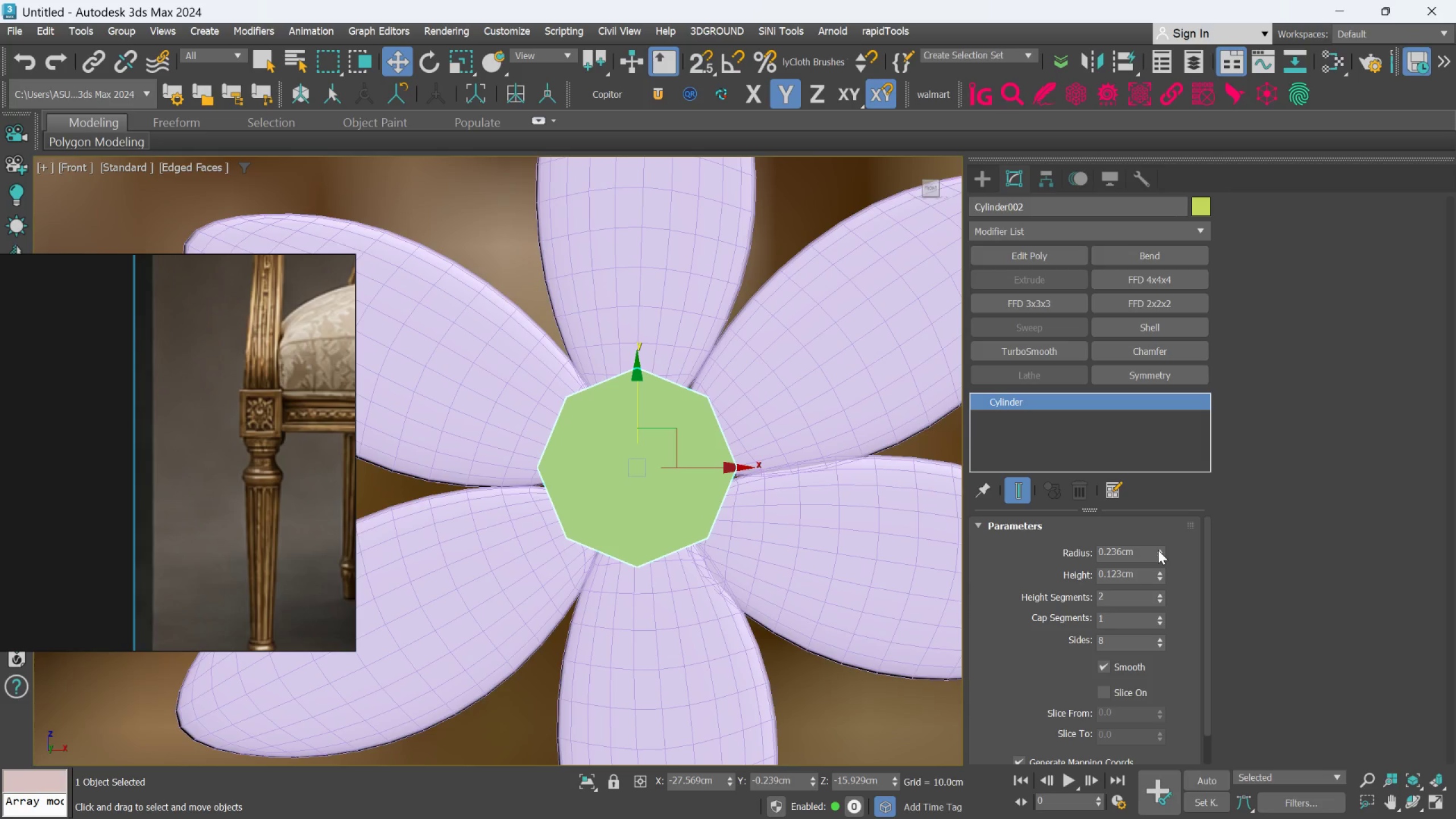 
left_click([1158, 550])
 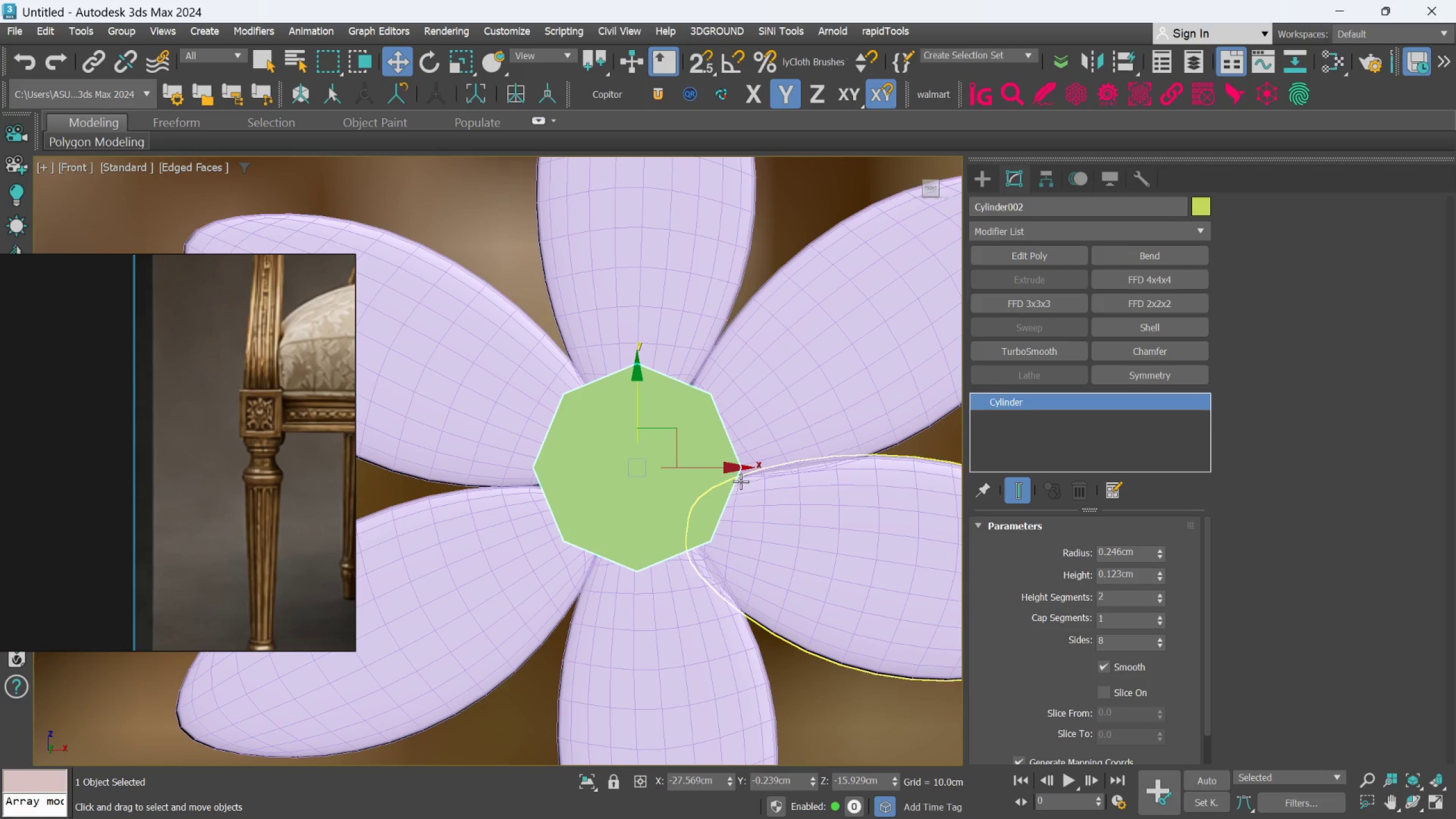 
scroll: coordinate [654, 475], scroll_direction: down, amount: 1.0
 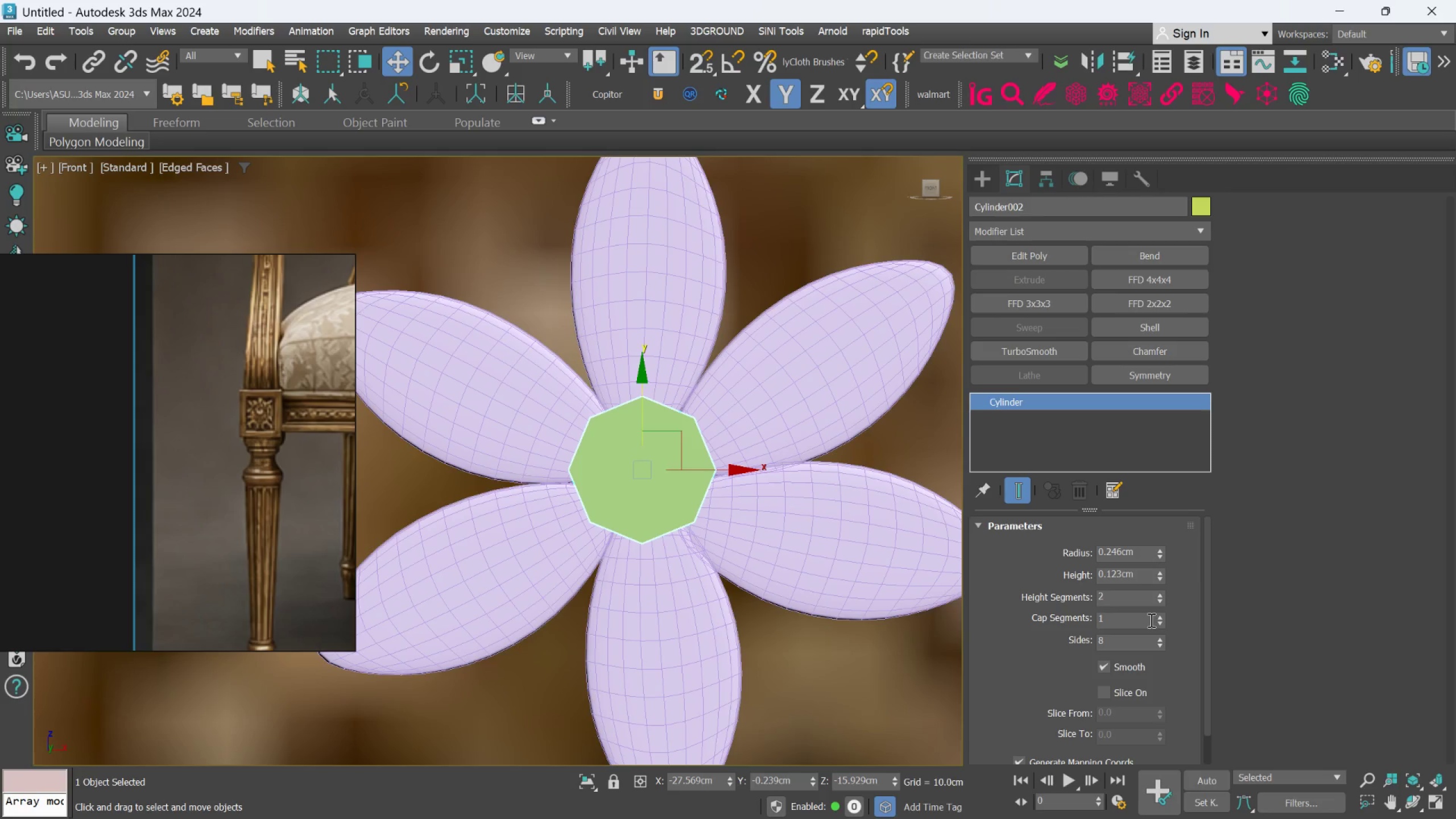 
left_click([1161, 616])
 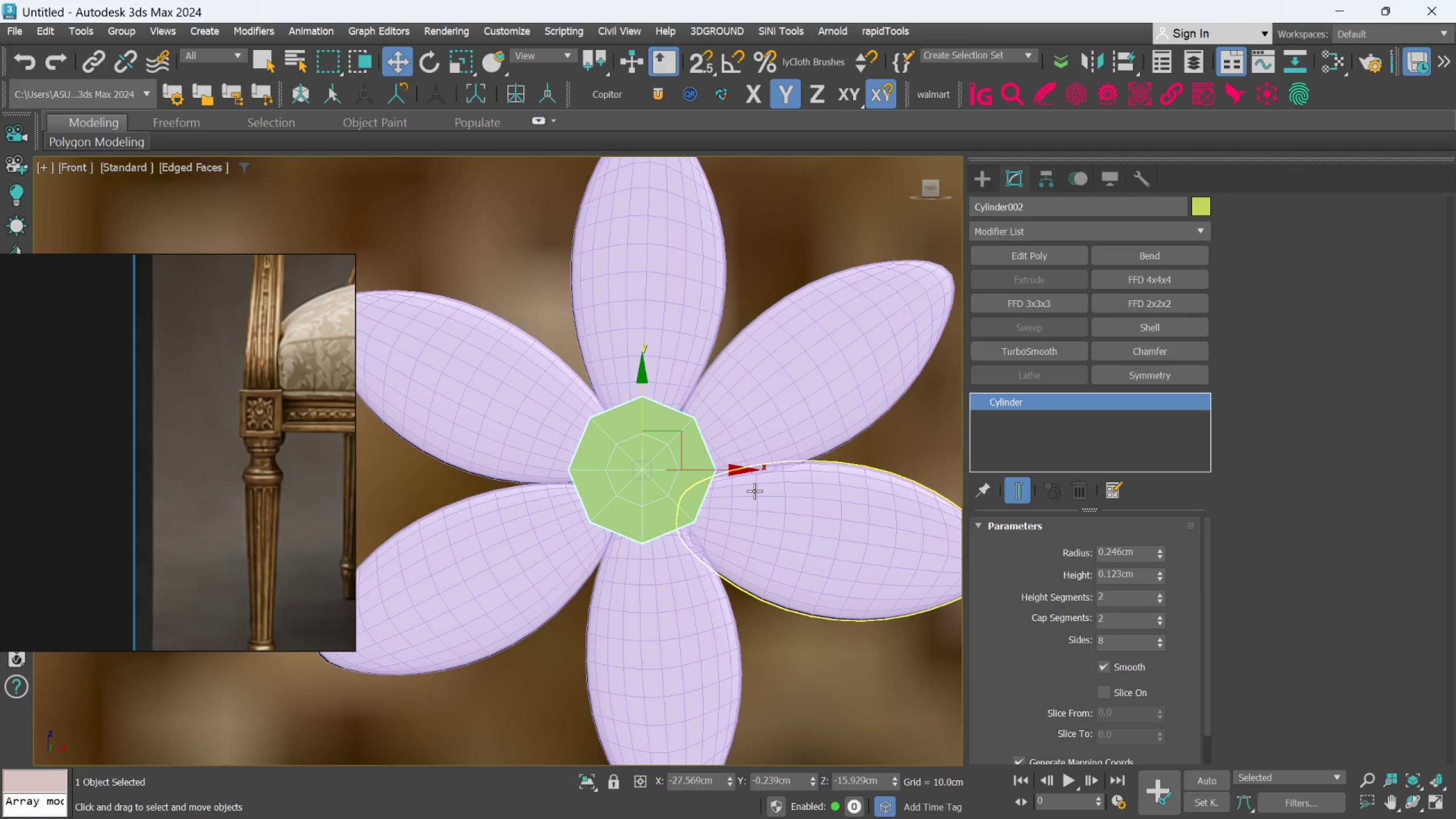 
hold_key(key=AltLeft, duration=0.75)
 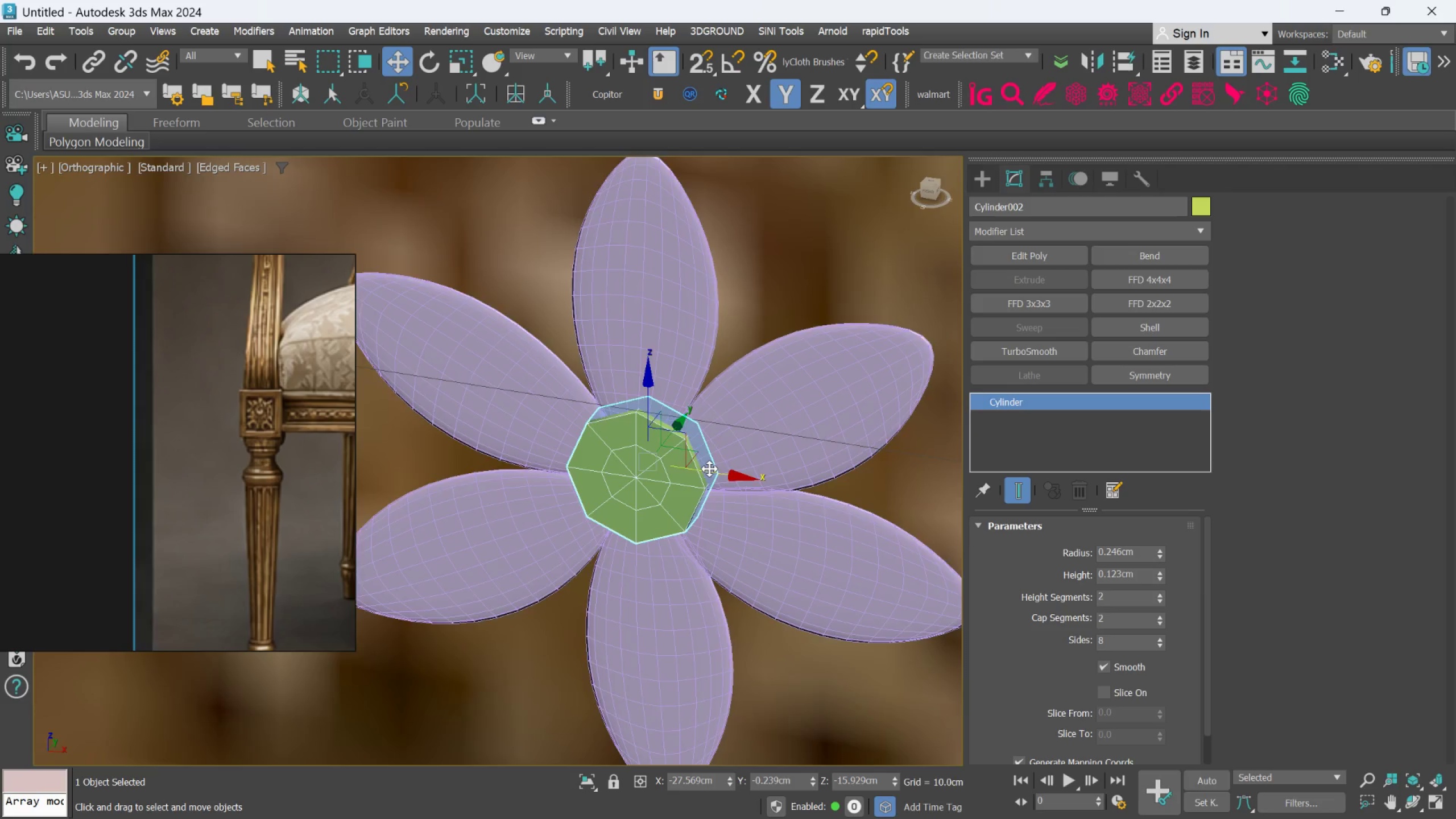 
hold_key(key=AltLeft, duration=1.5)
 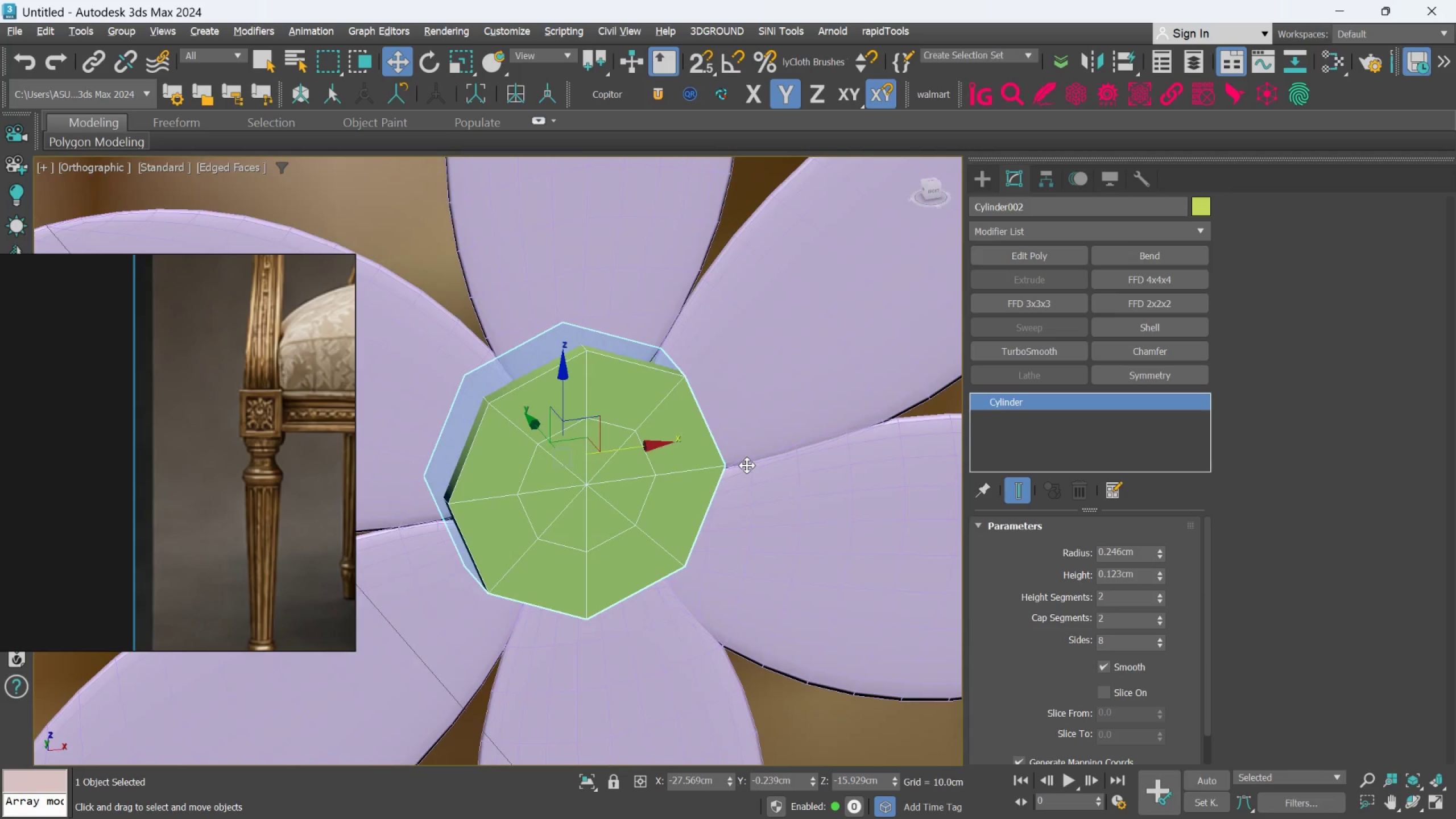 
scroll: coordinate [709, 469], scroll_direction: up, amount: 2.0
 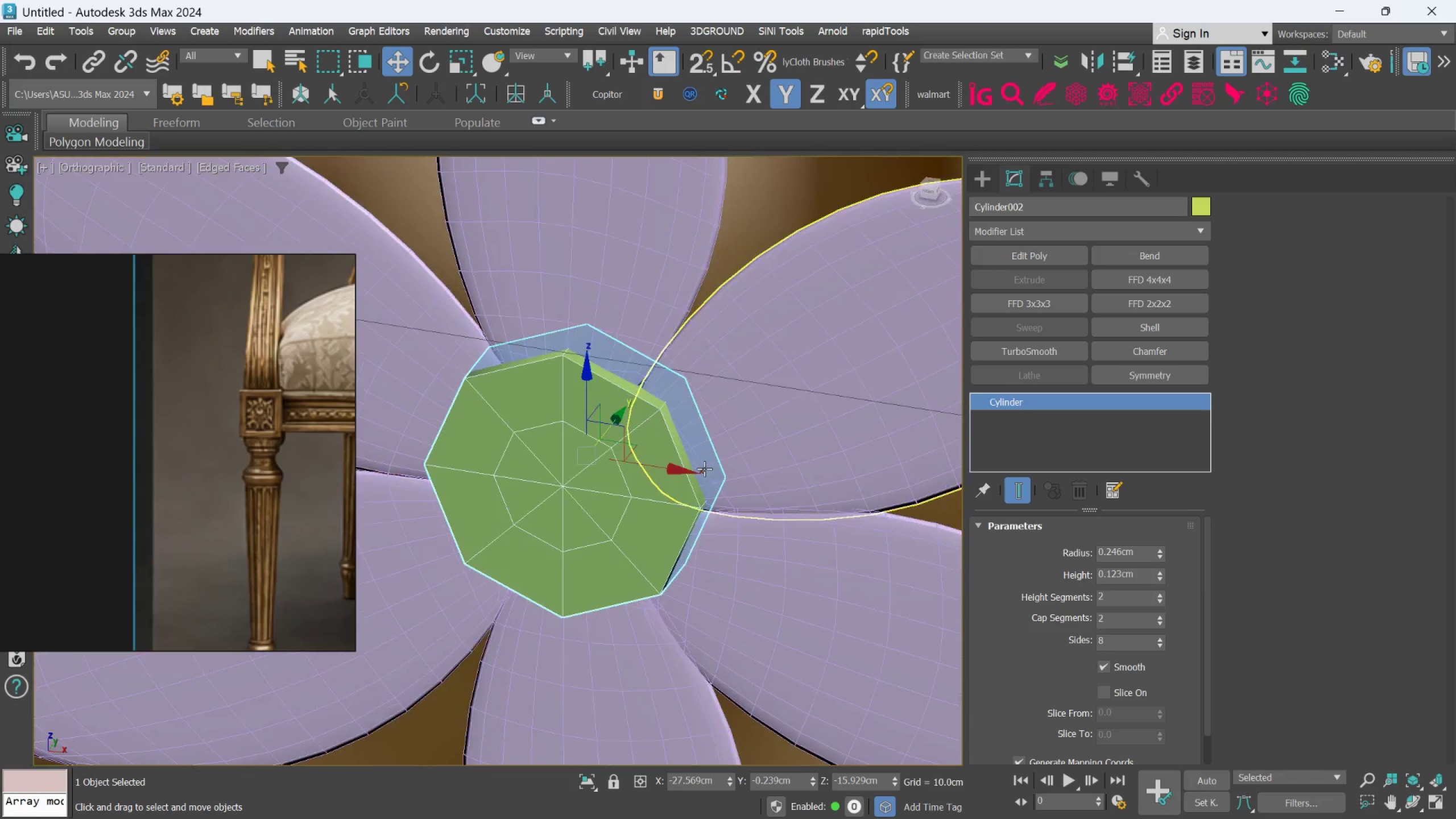 
key(Alt+AltLeft)
 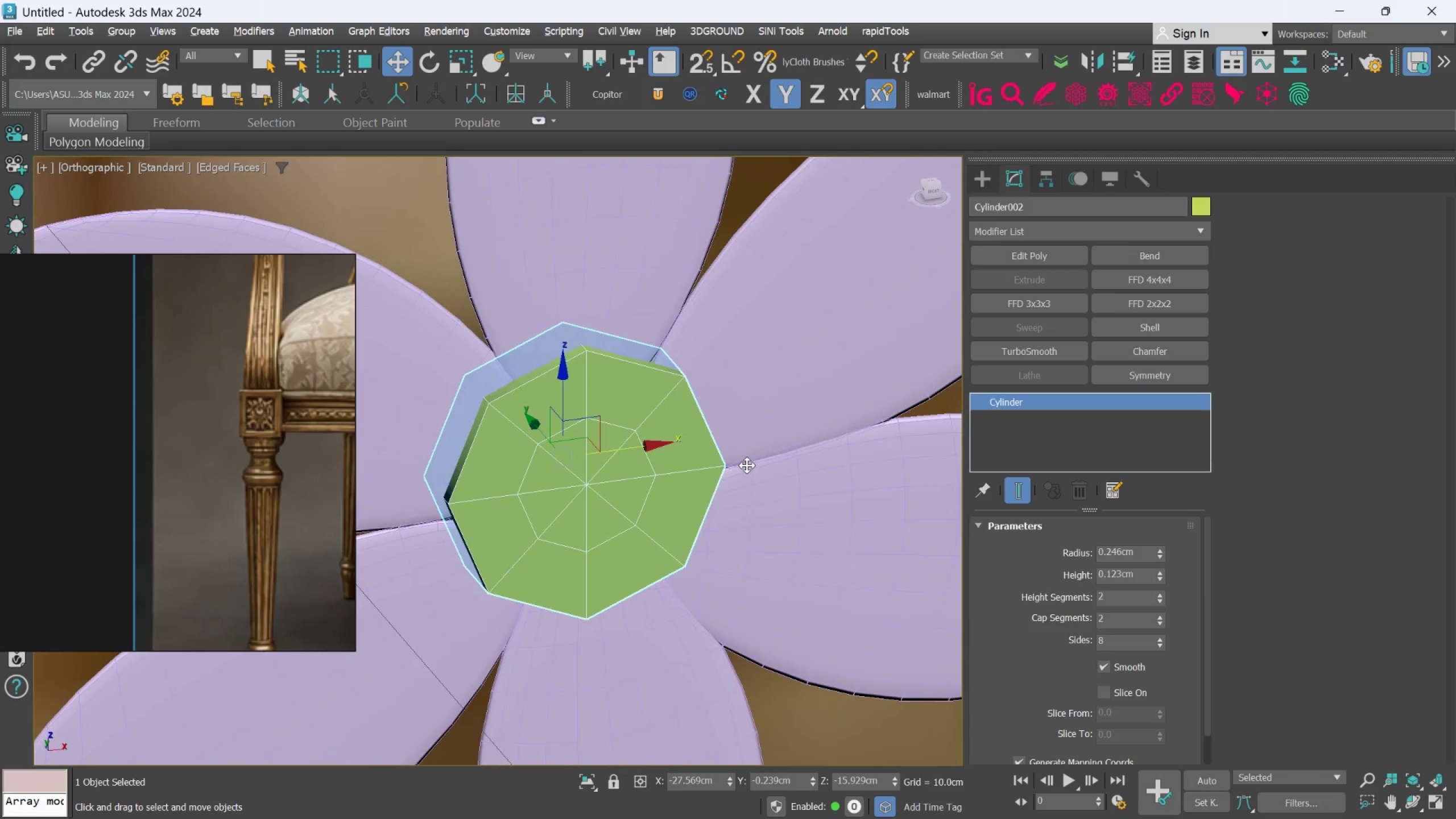 
key(Alt+AltLeft)
 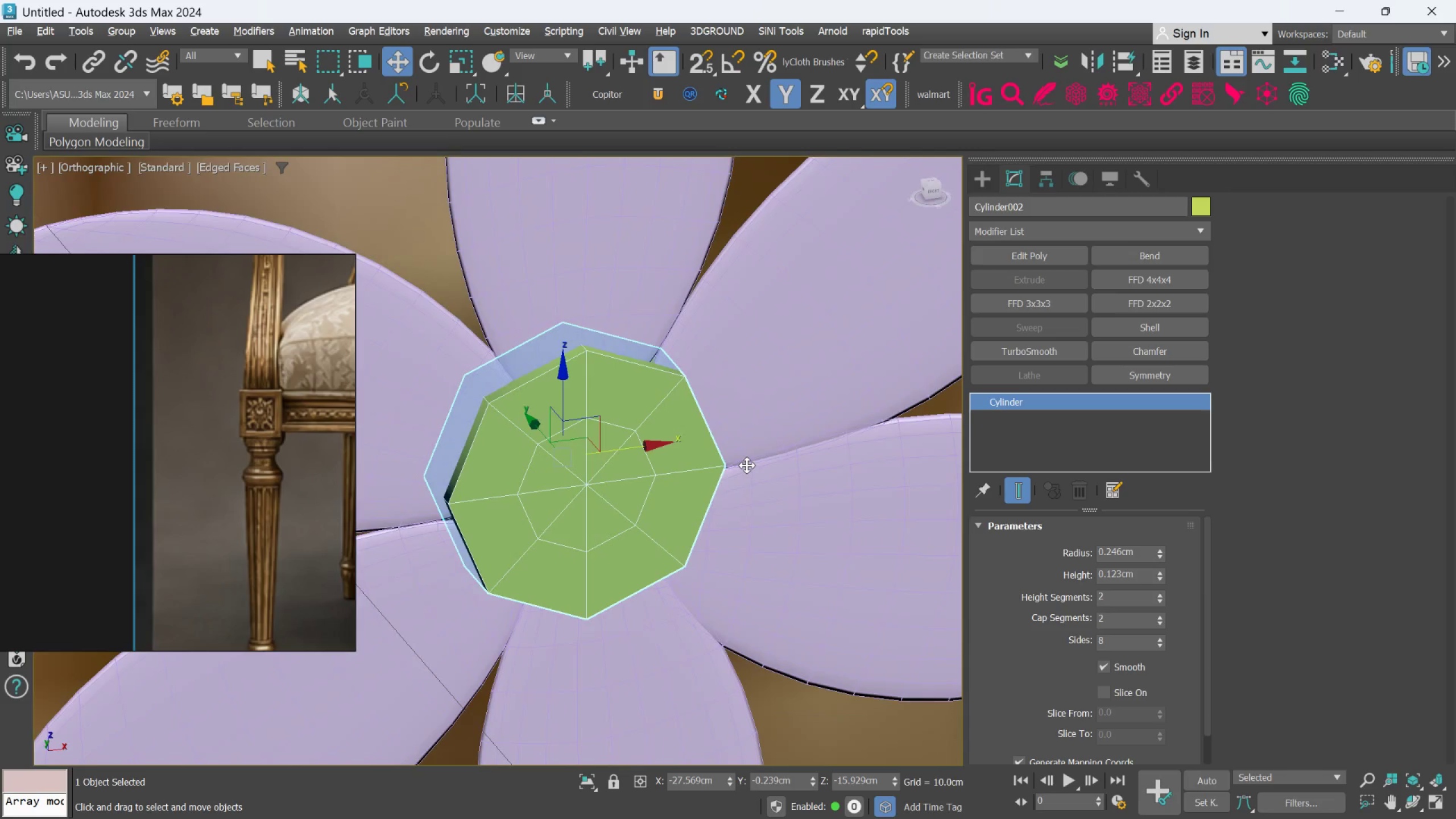 
key(Alt+AltLeft)
 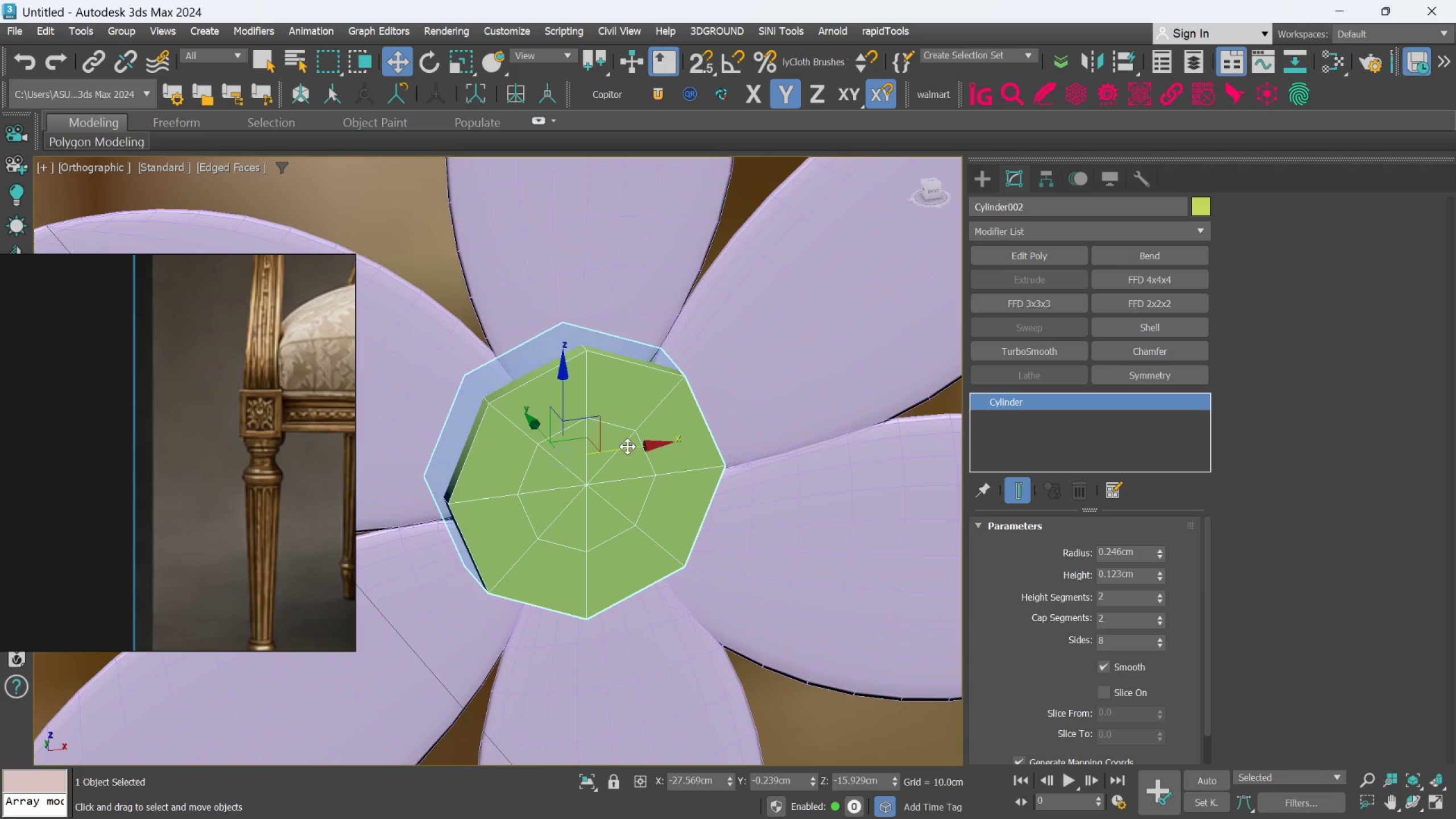 
hold_key(key=AltLeft, duration=0.92)
 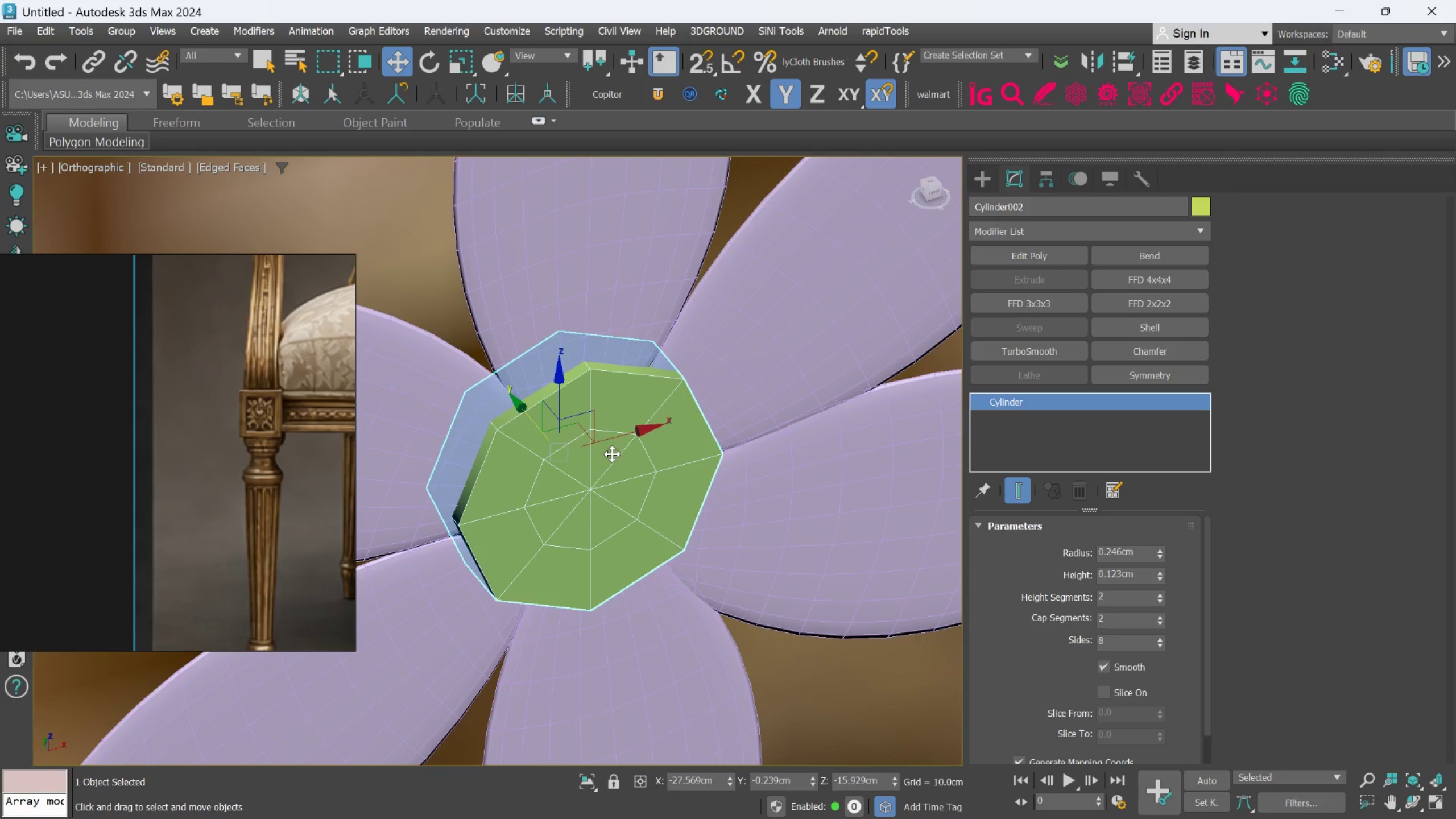 
hold_key(key=AltLeft, duration=0.36)
 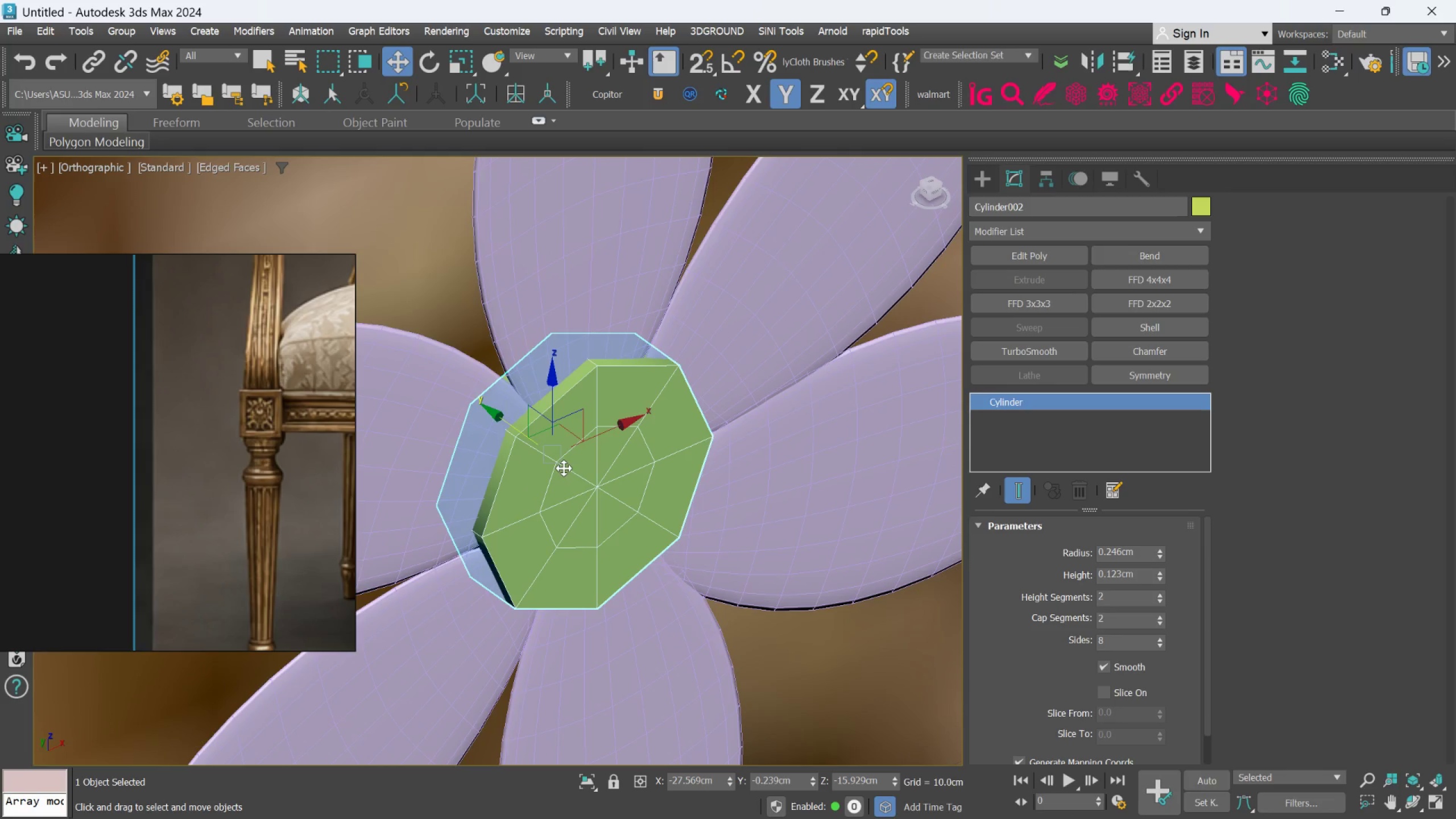 
key(Alt+Q)
 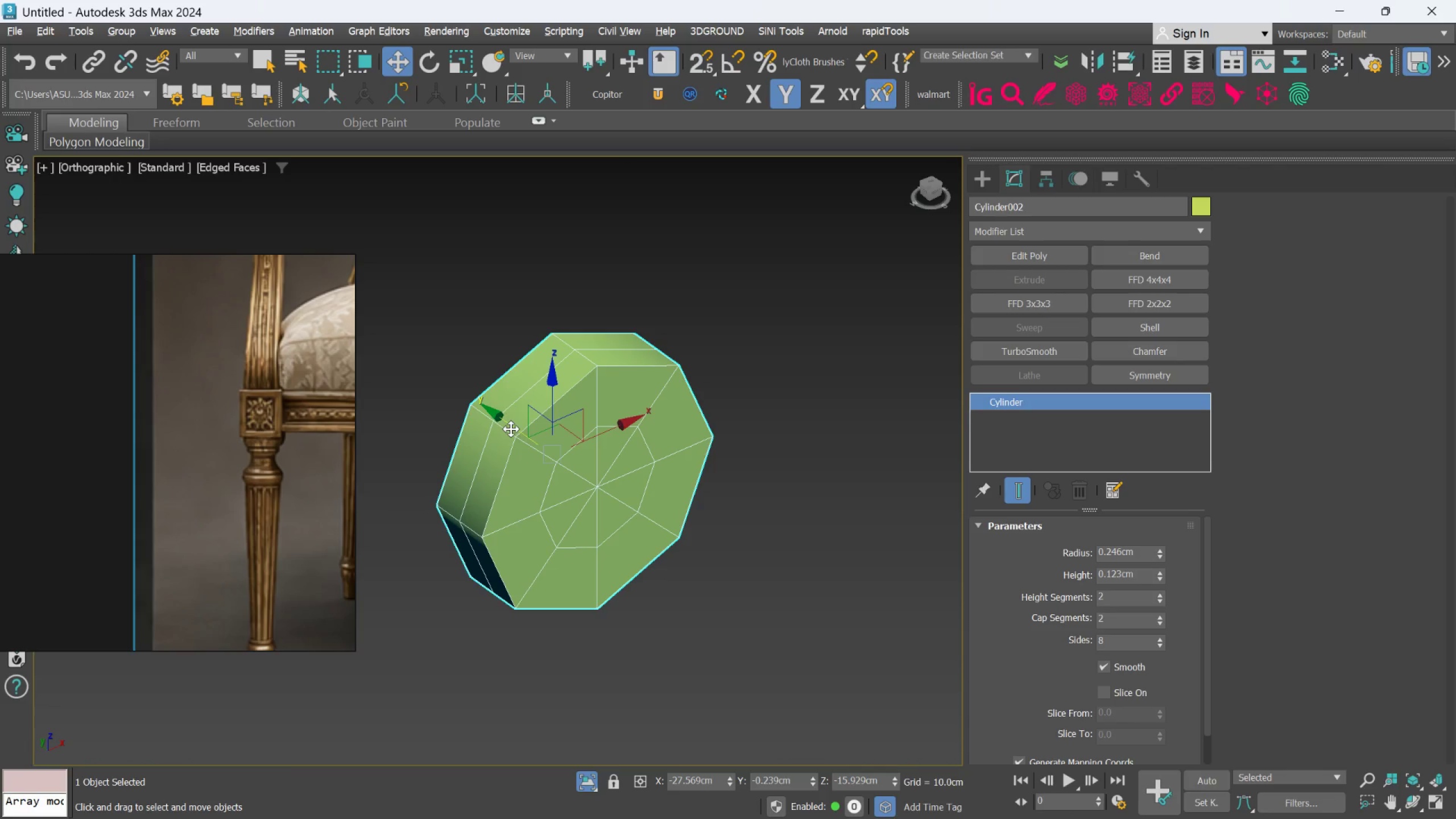 
key(Control+Z)
 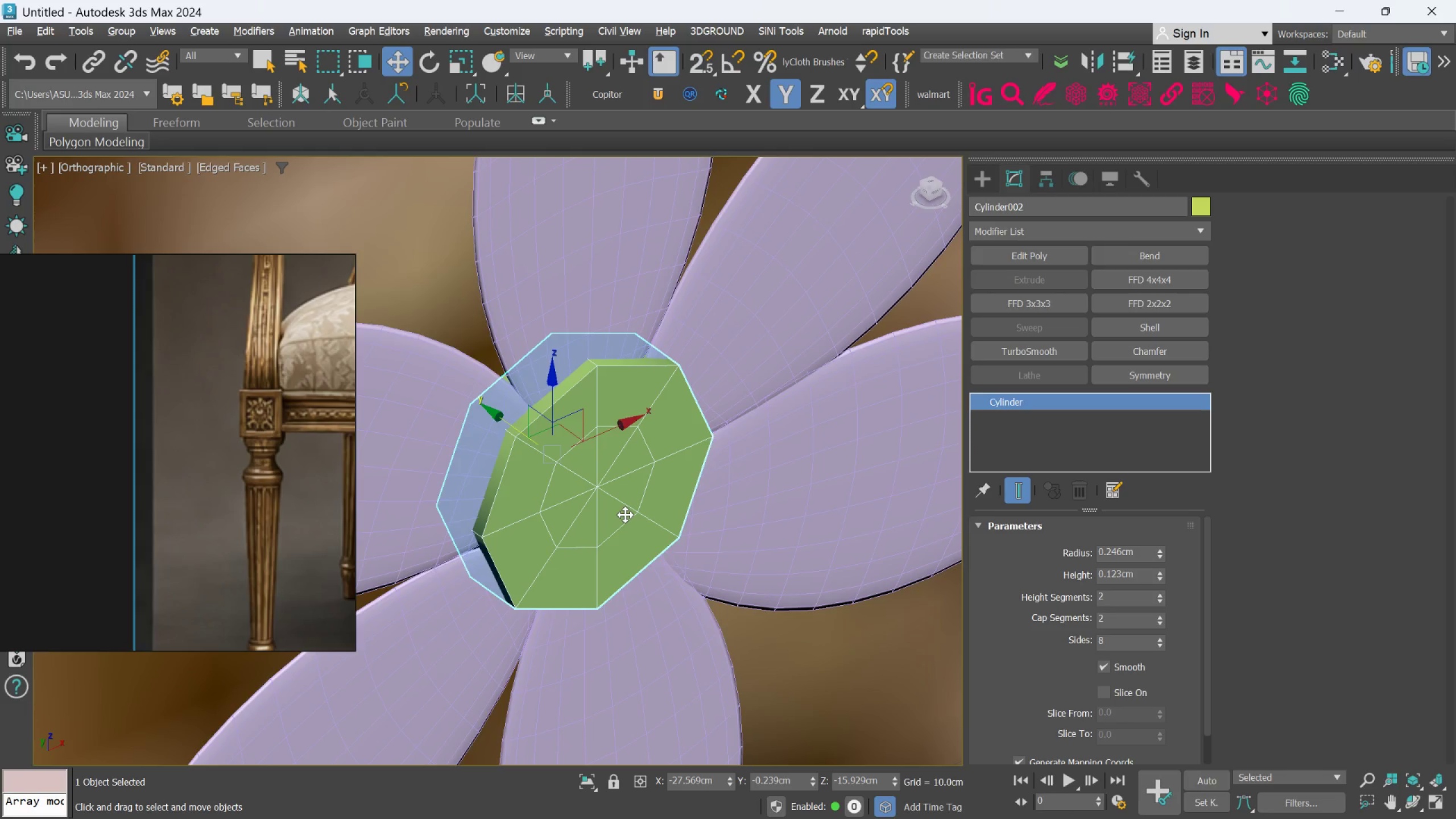 
left_click([606, 517])
 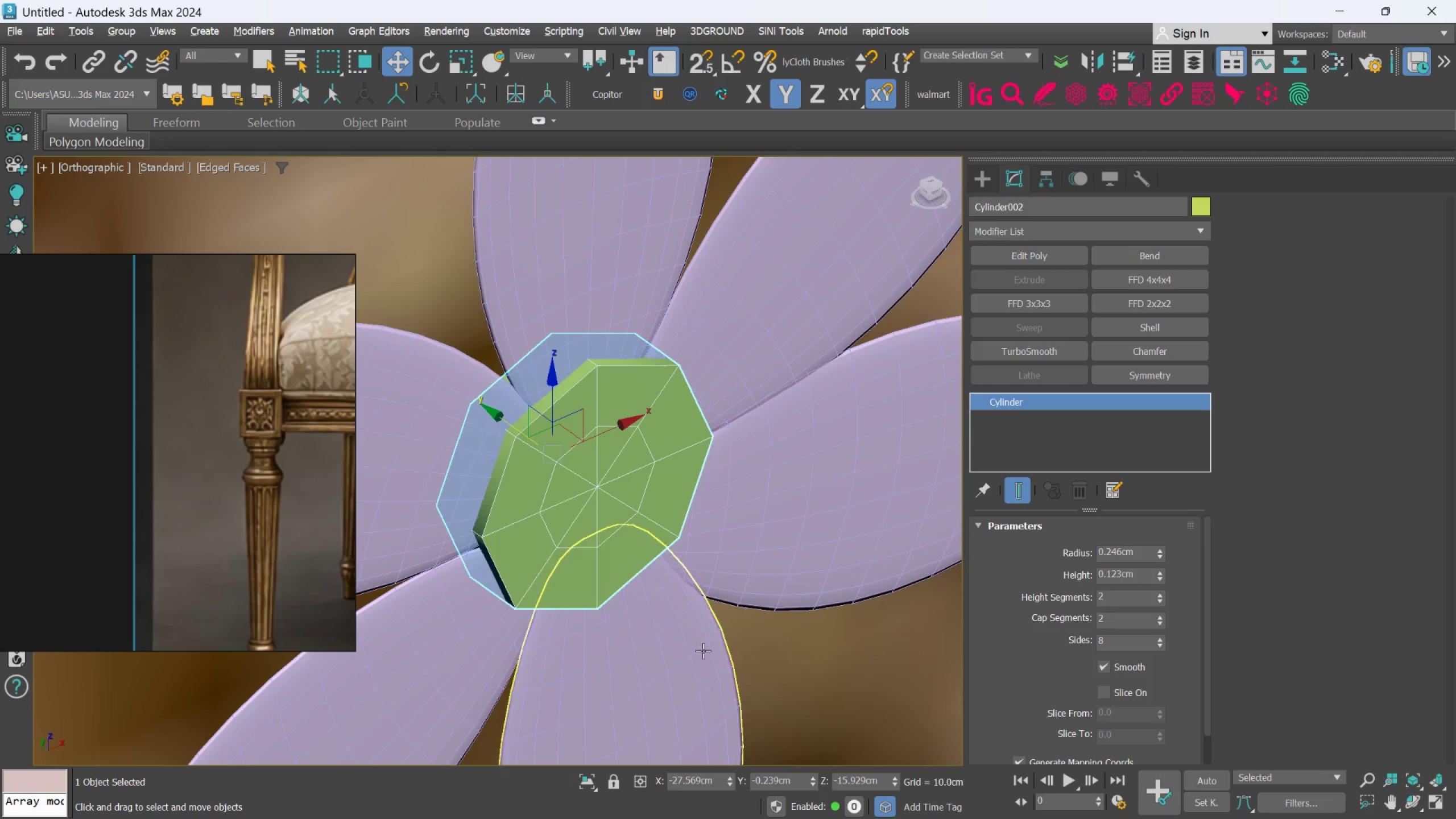 
left_click([585, 784])
 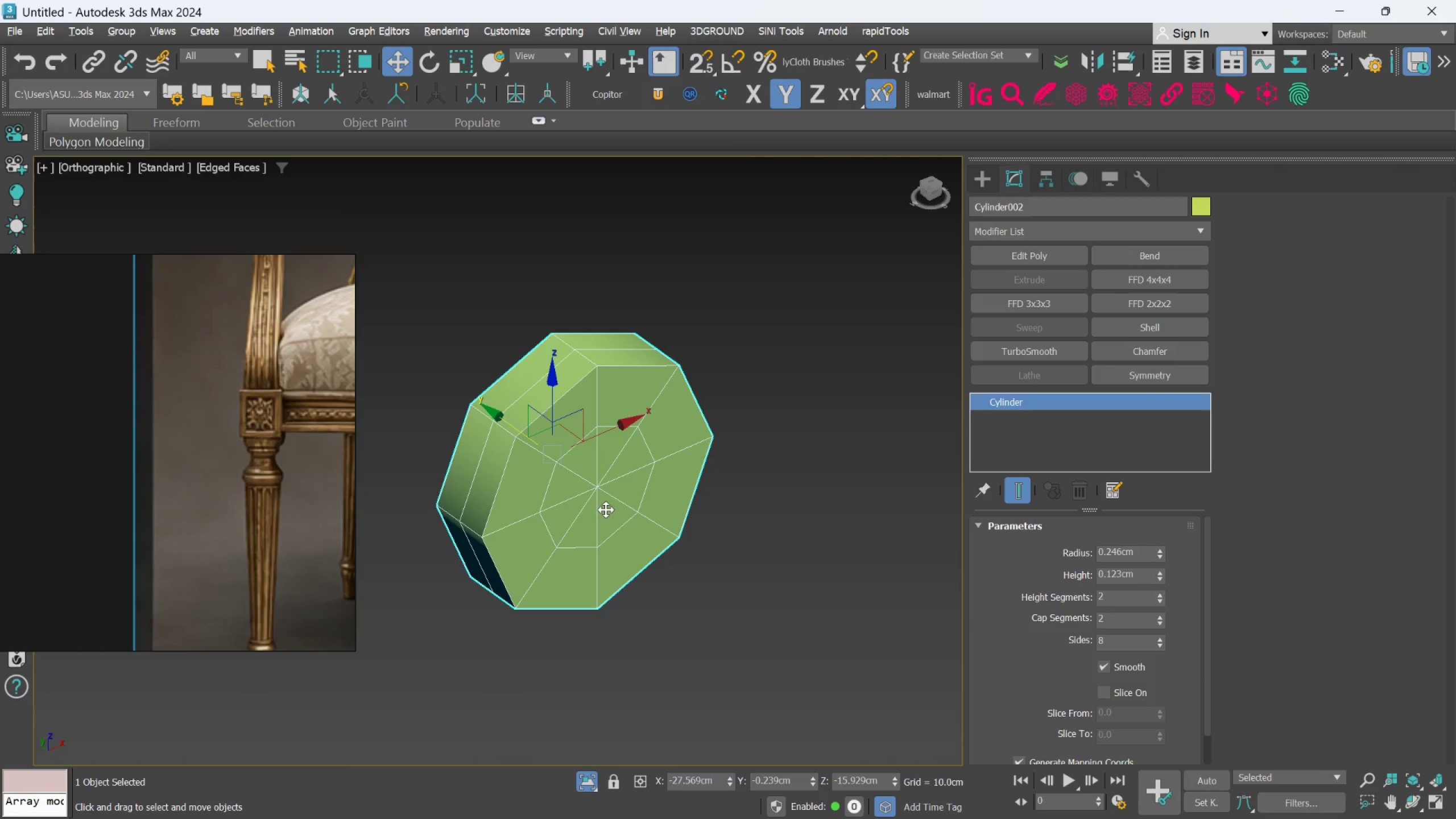 
hold_key(key=AltLeft, duration=1.09)
 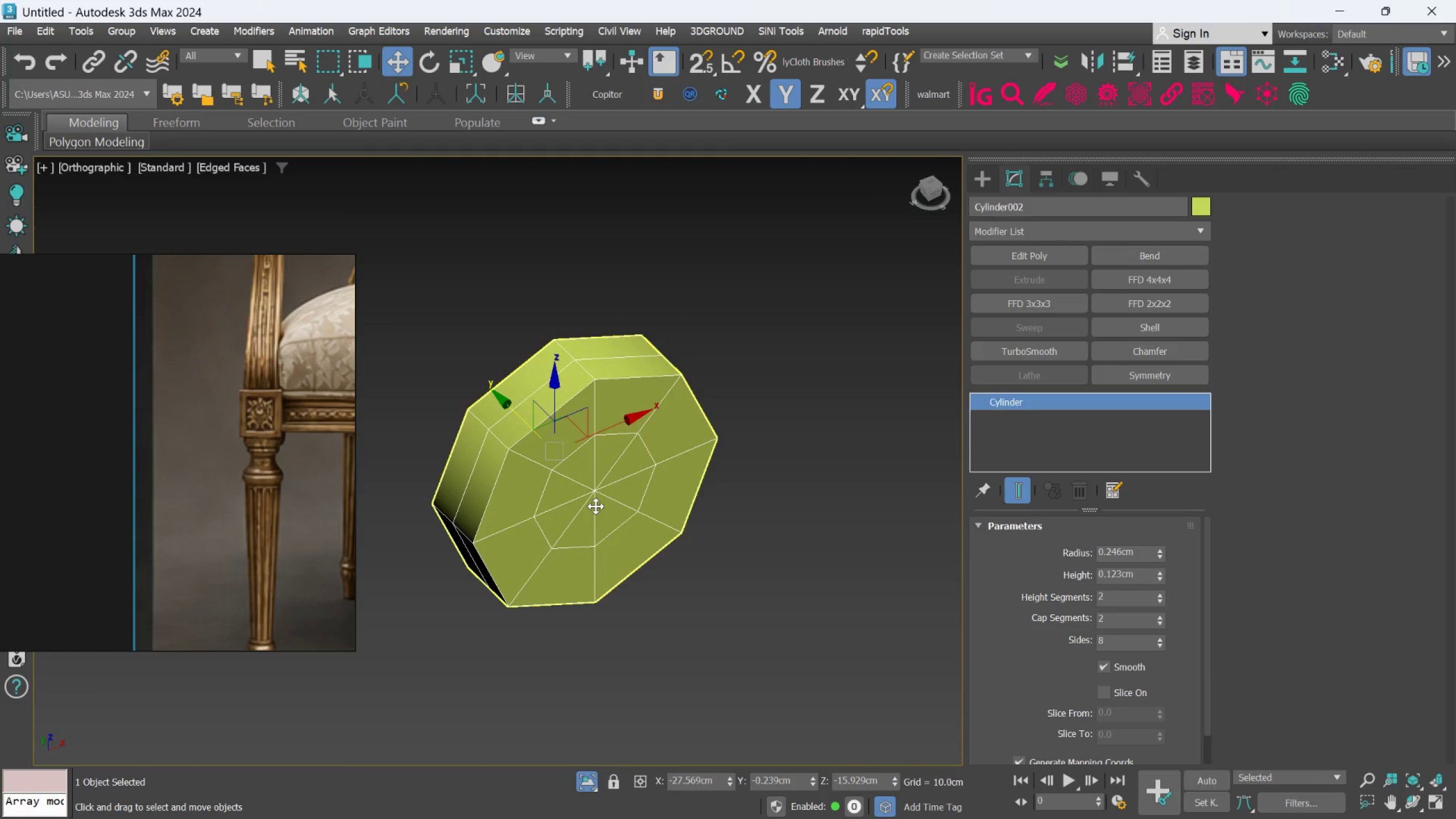 
hold_key(key=AltLeft, duration=0.33)
 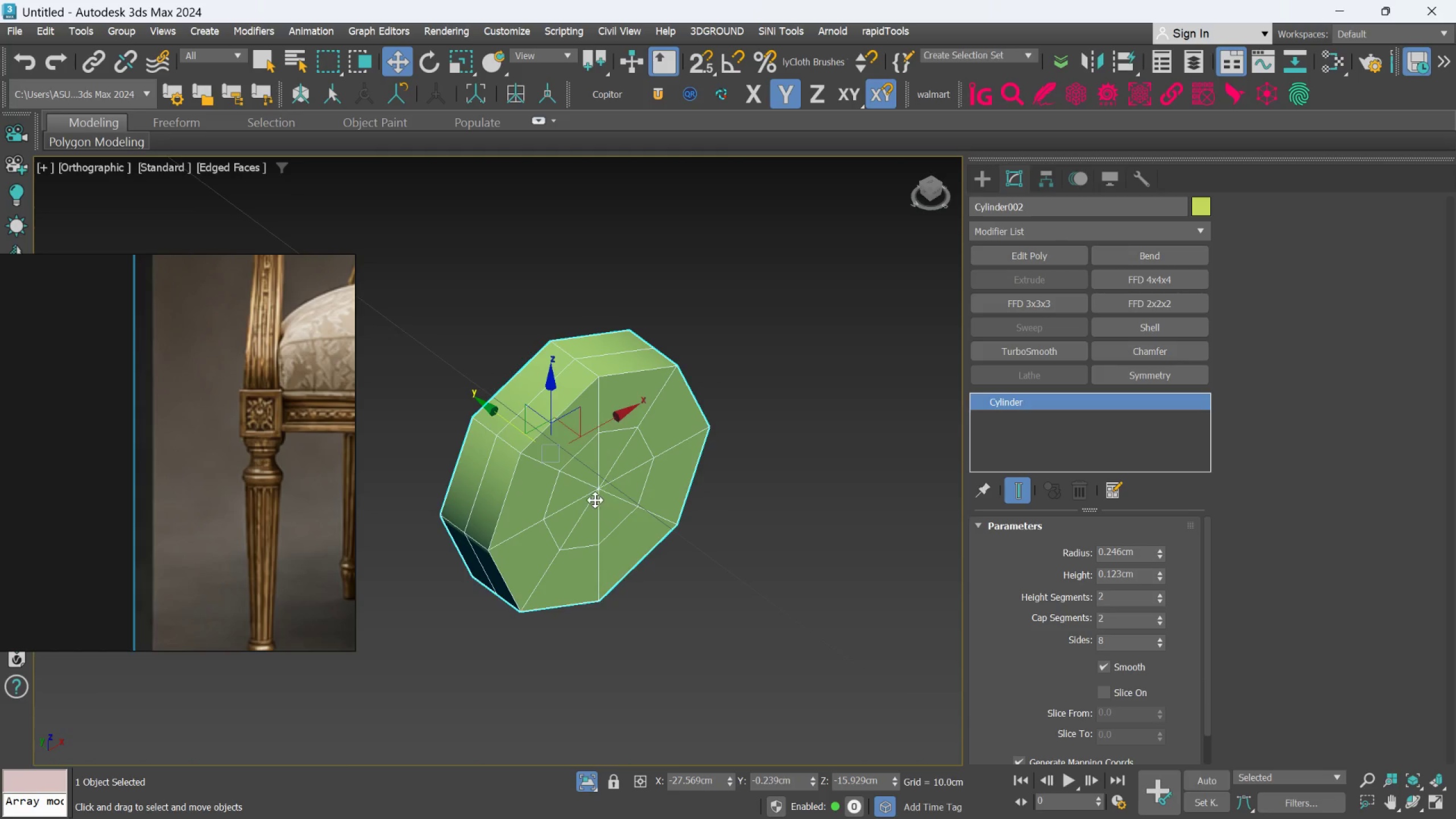 
hold_key(key=AltLeft, duration=0.56)
 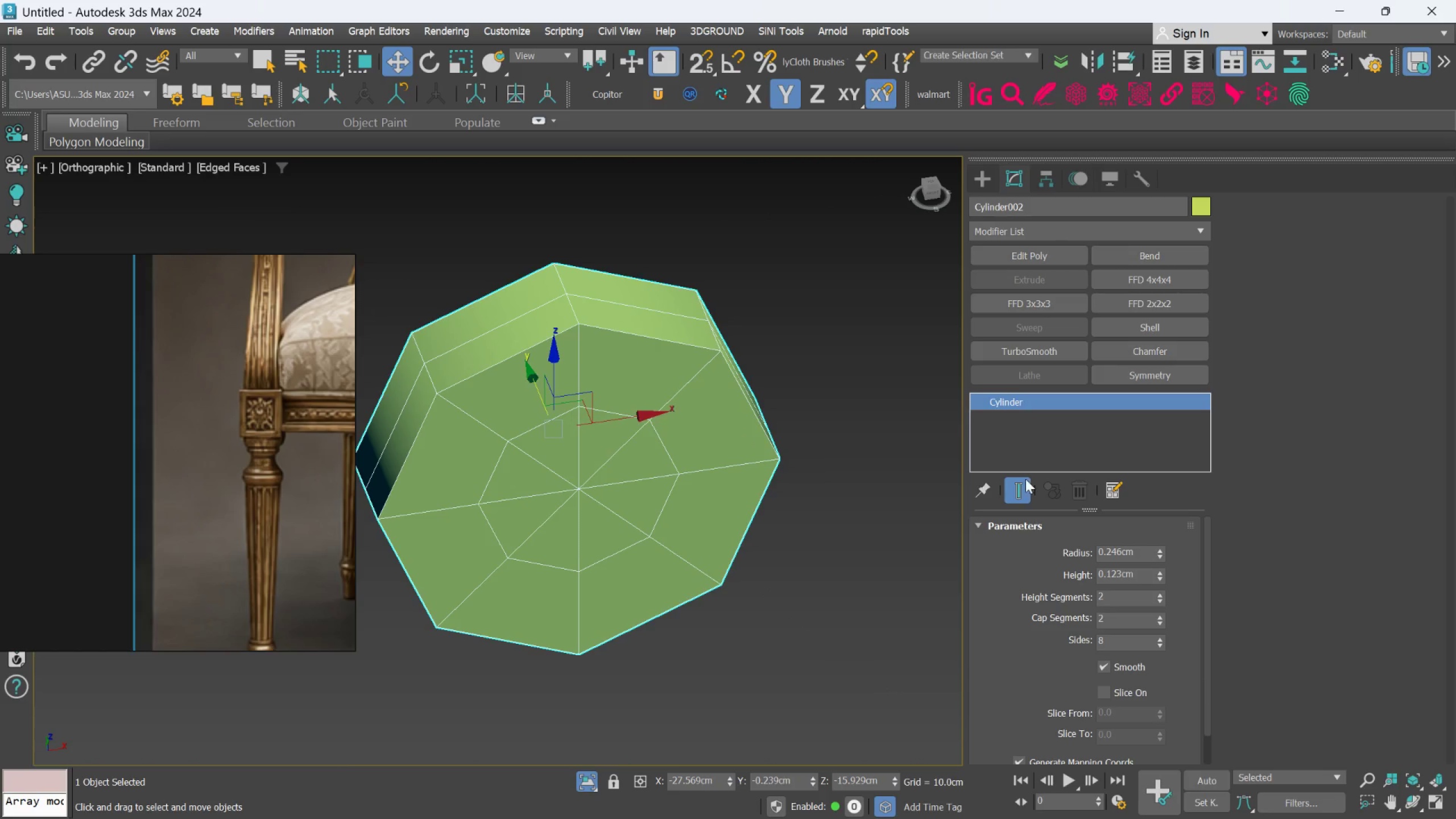 
scroll: coordinate [595, 500], scroll_direction: up, amount: 1.0
 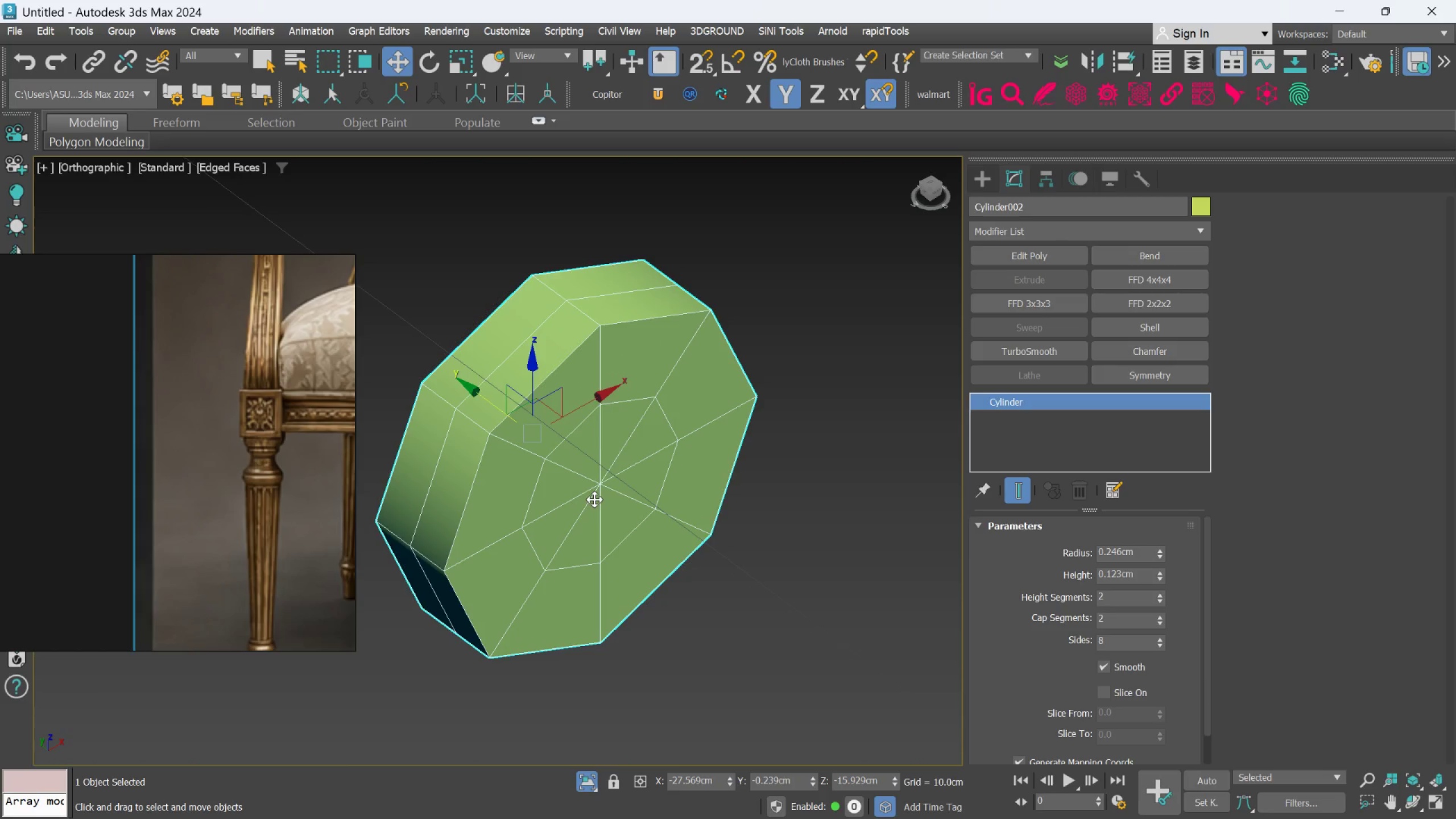 
mouse_move([1015, 358])
 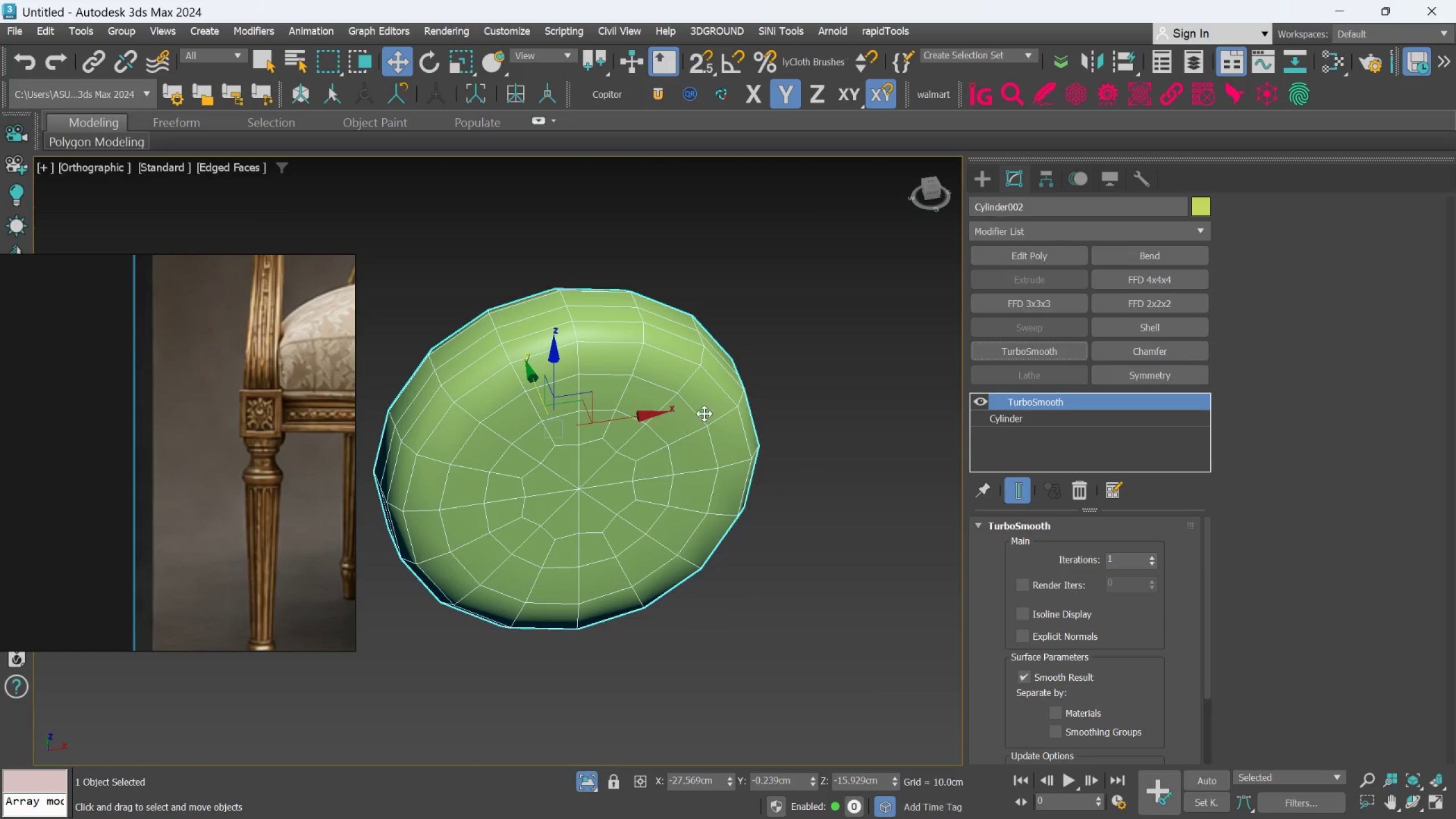 
hold_key(key=AltLeft, duration=1.5)
 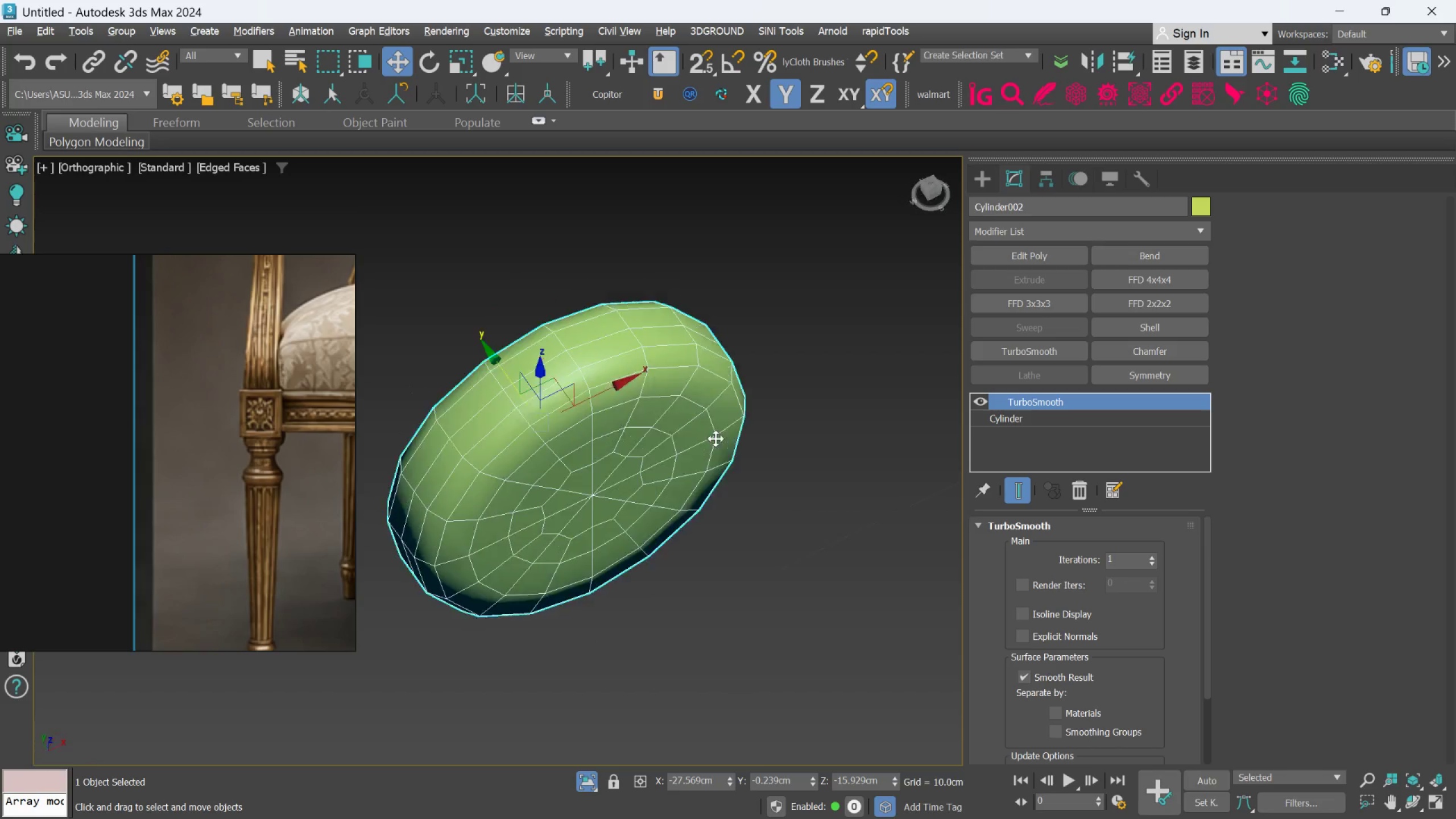 
key(Alt+AltLeft)
 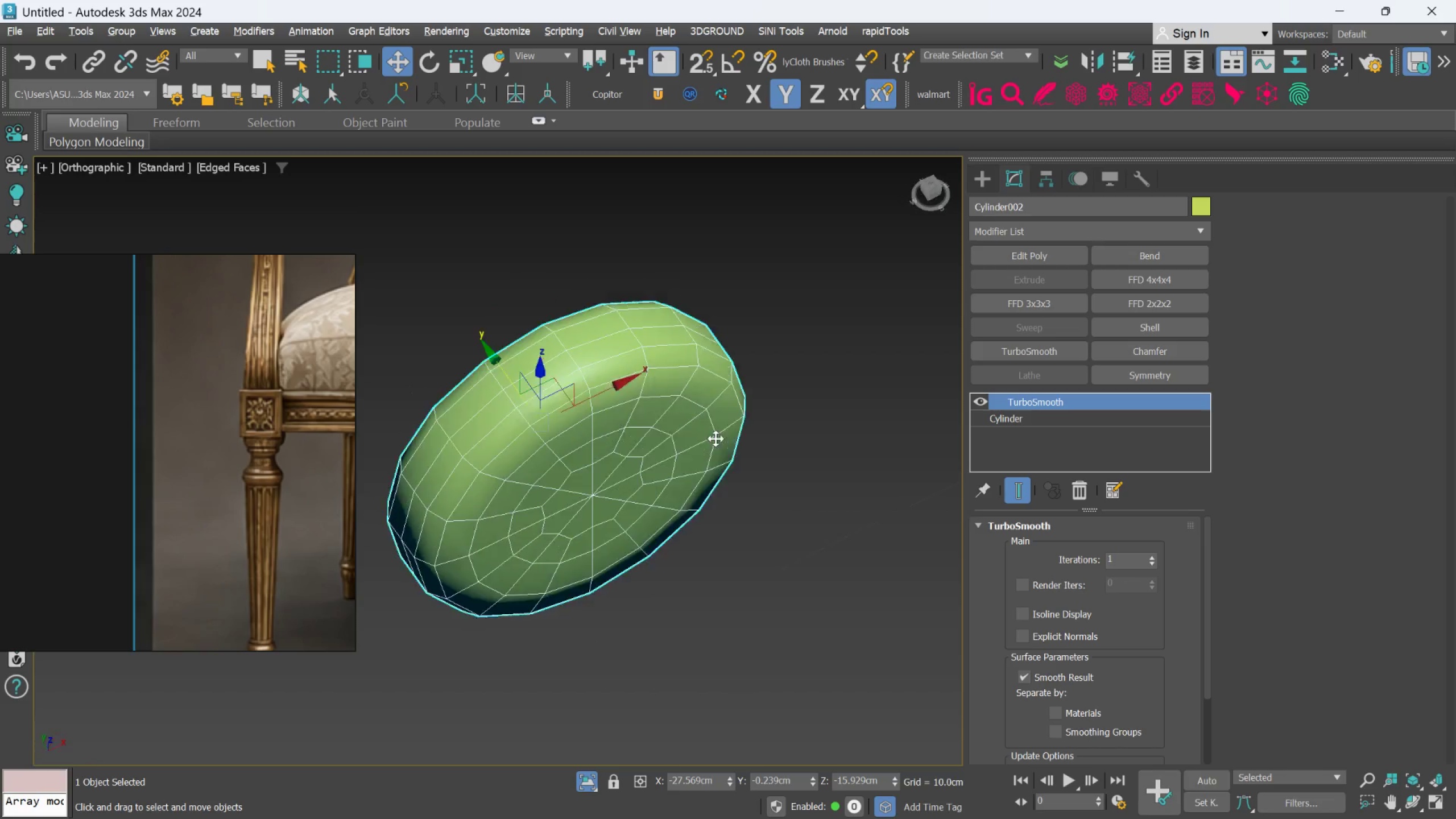 
key(Alt+AltLeft)
 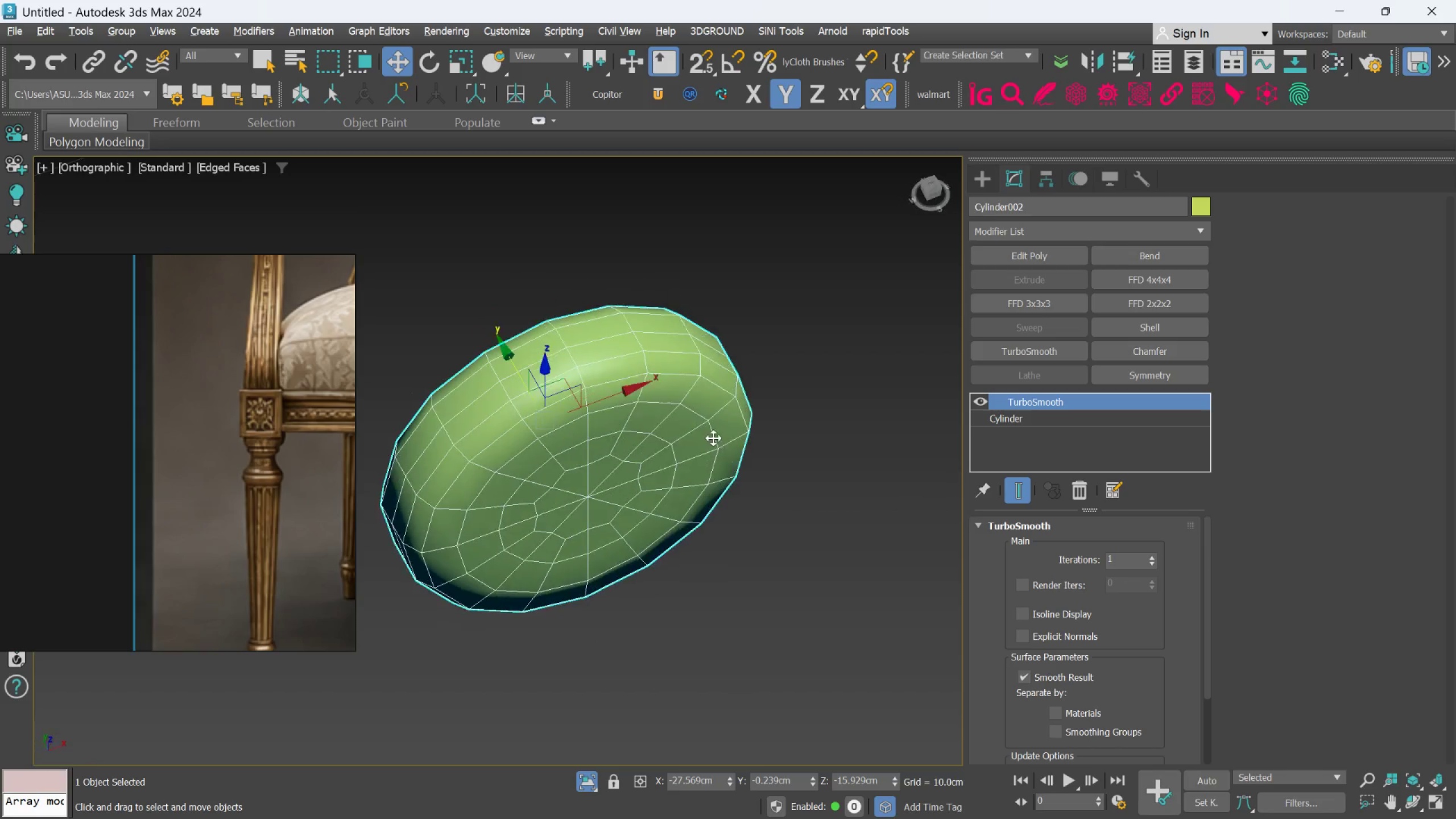 
key(Alt+AltLeft)
 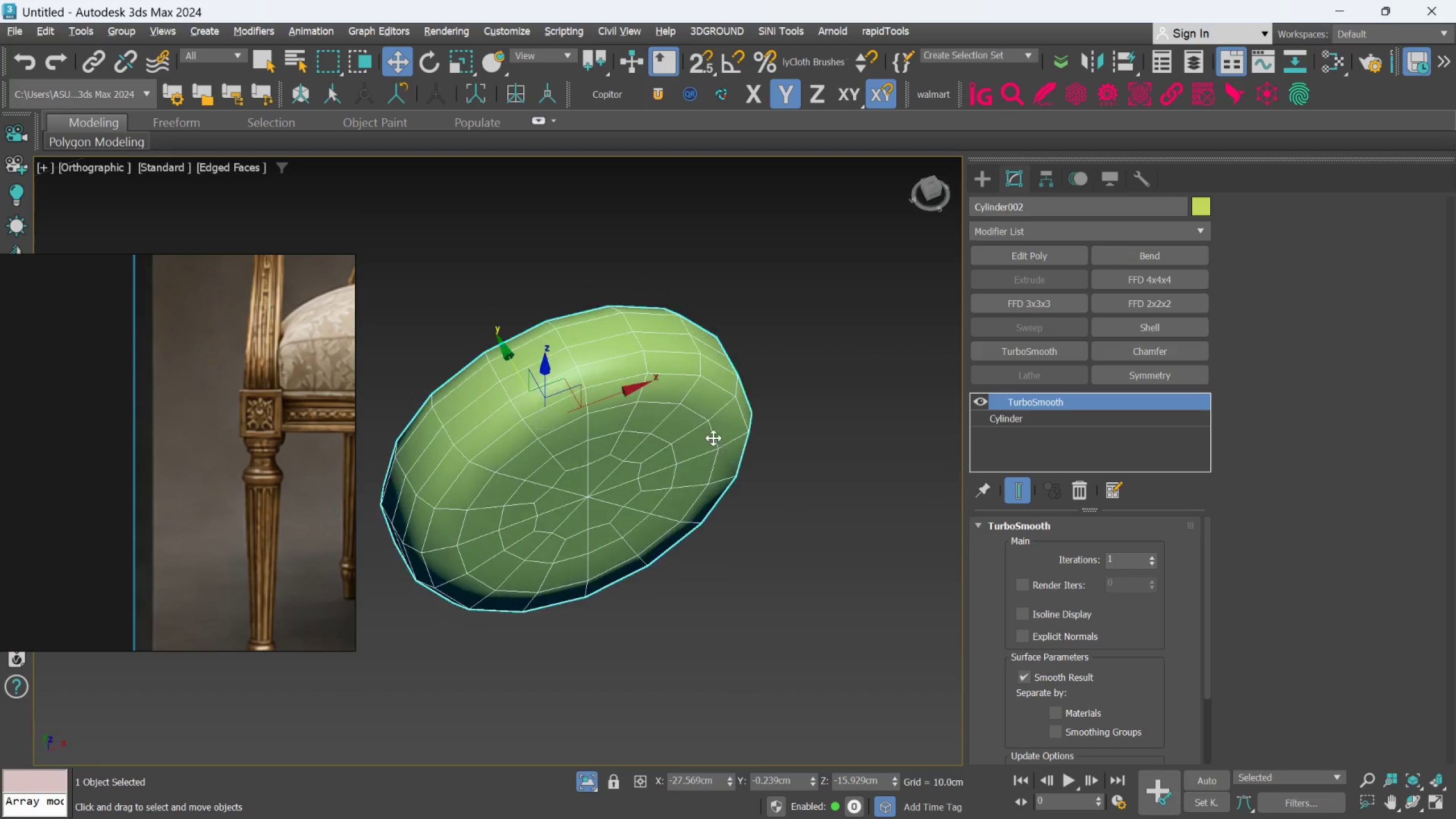 
key(Alt+AltLeft)
 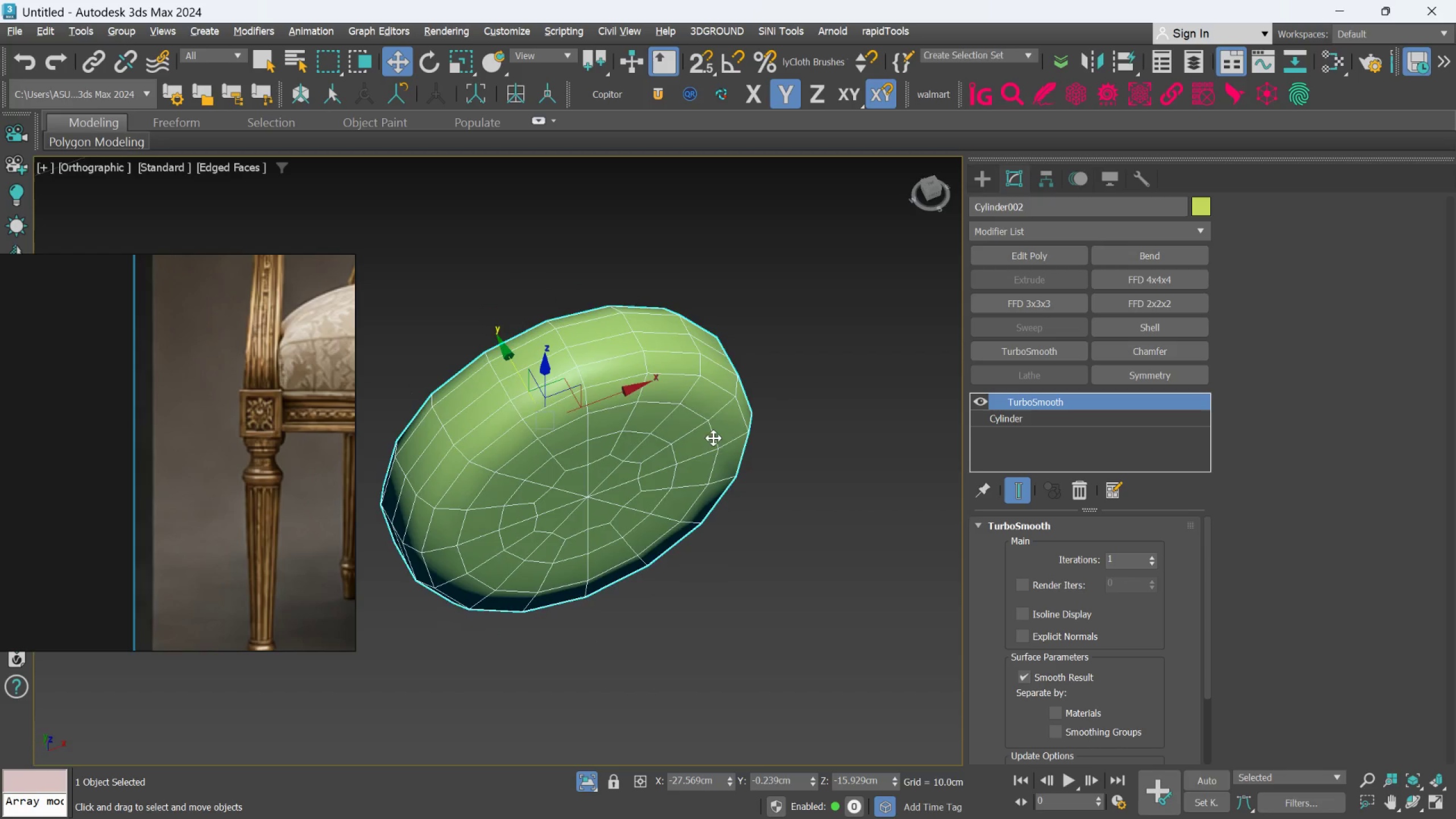 
key(Alt+AltLeft)
 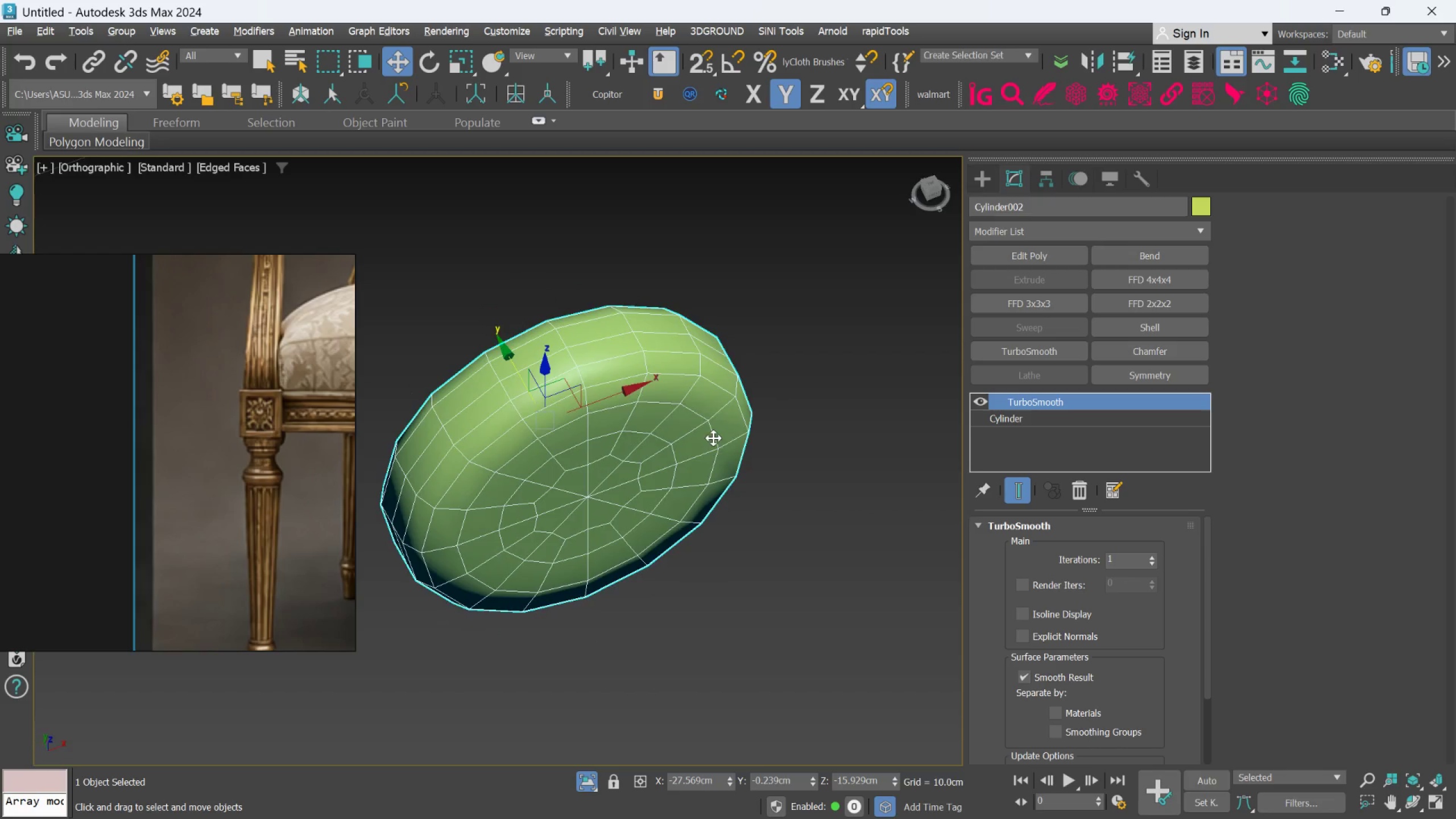 
key(Alt+AltLeft)
 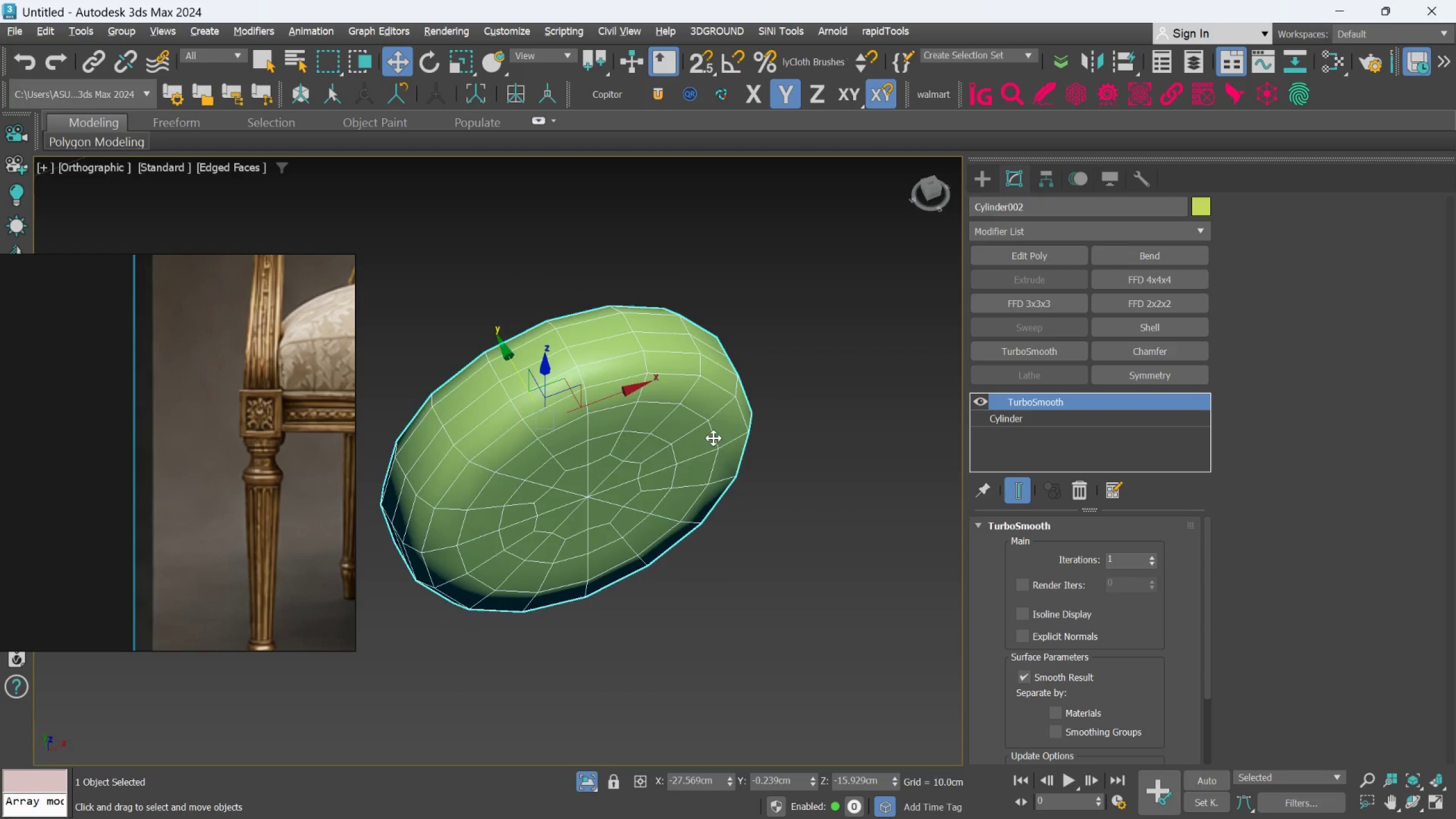 
key(Alt+AltLeft)
 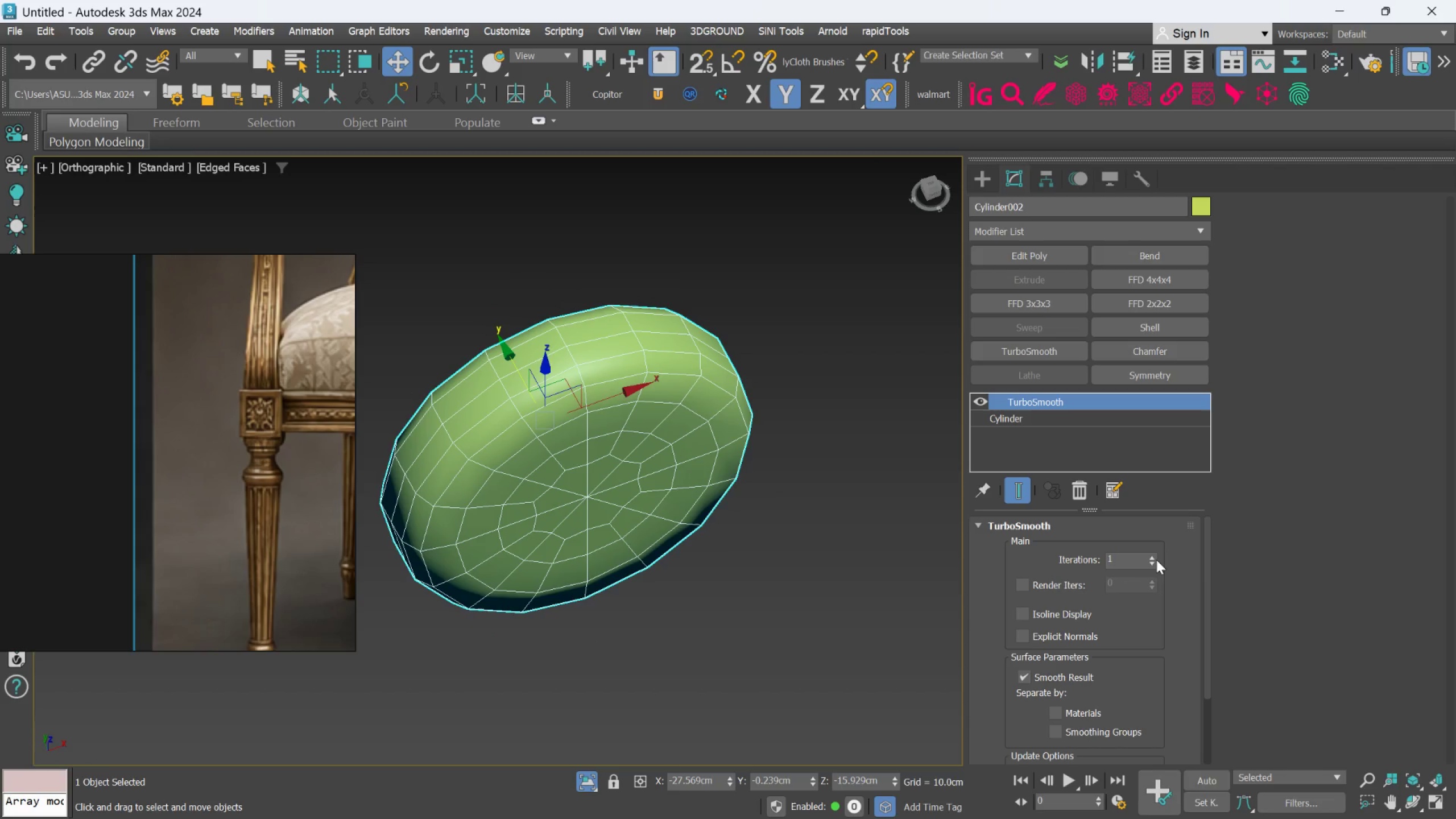 
left_click([1155, 560])
 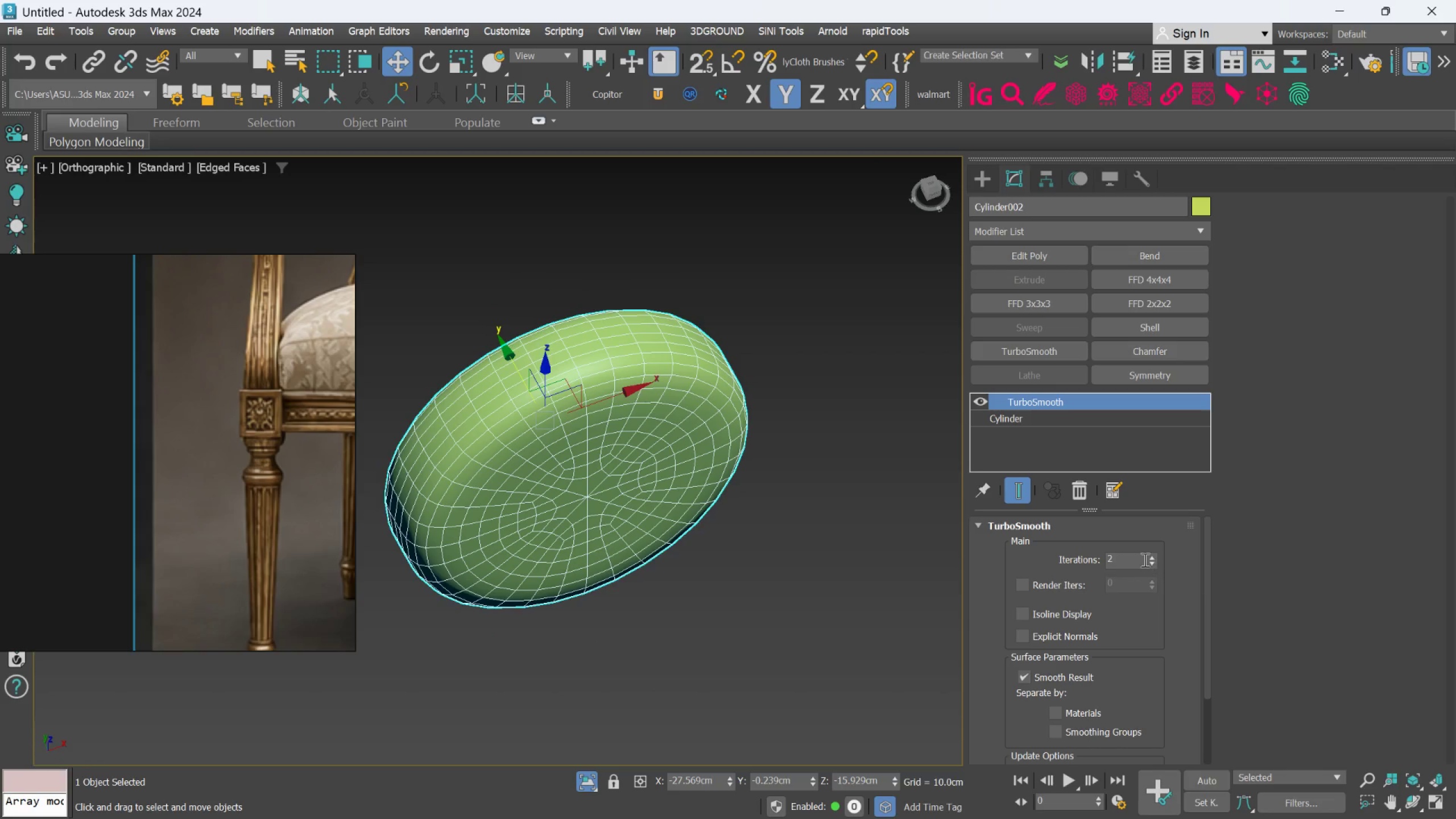 
hold_key(key=AltLeft, duration=1.0)
 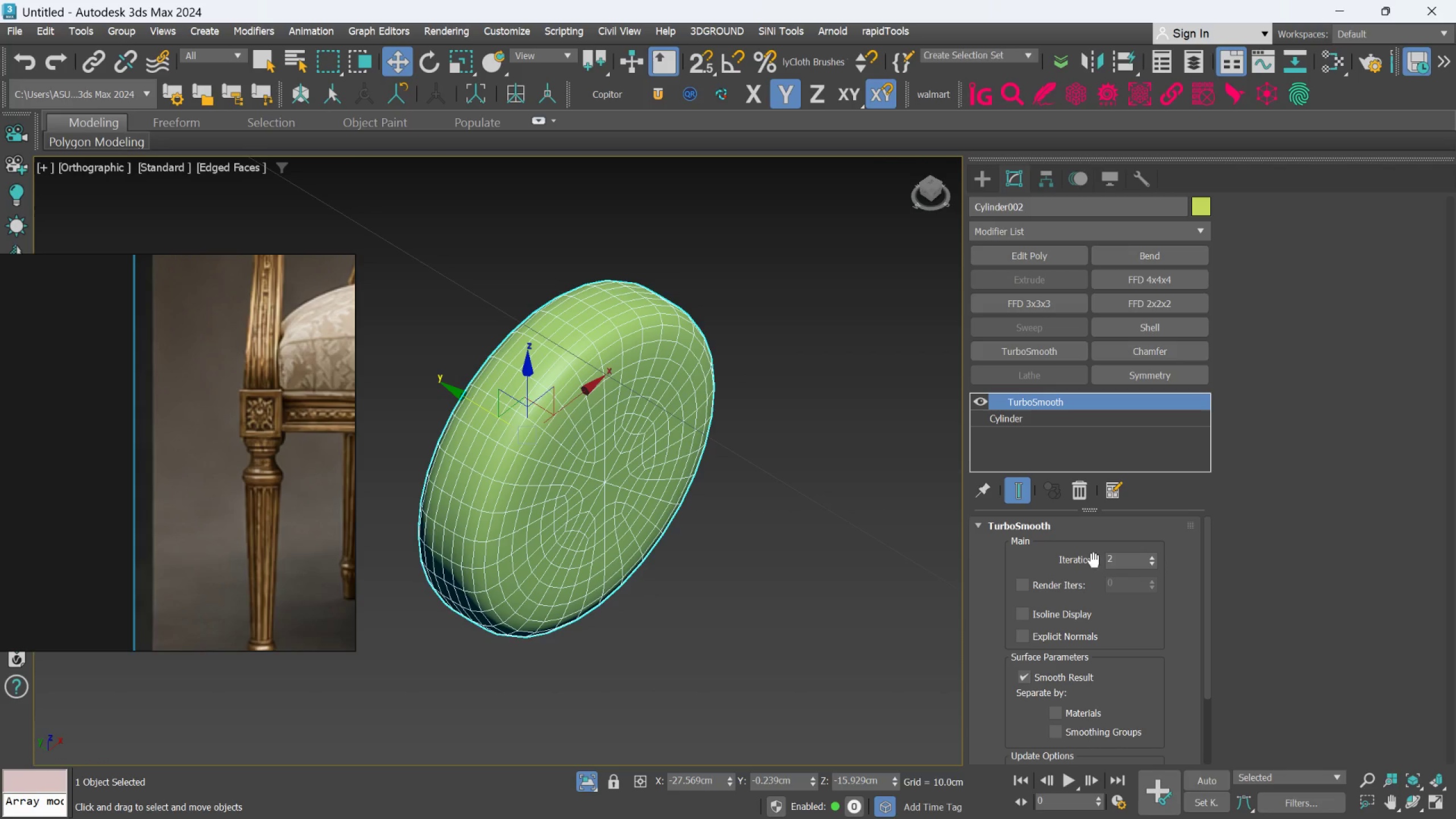 
left_click([1036, 425])
 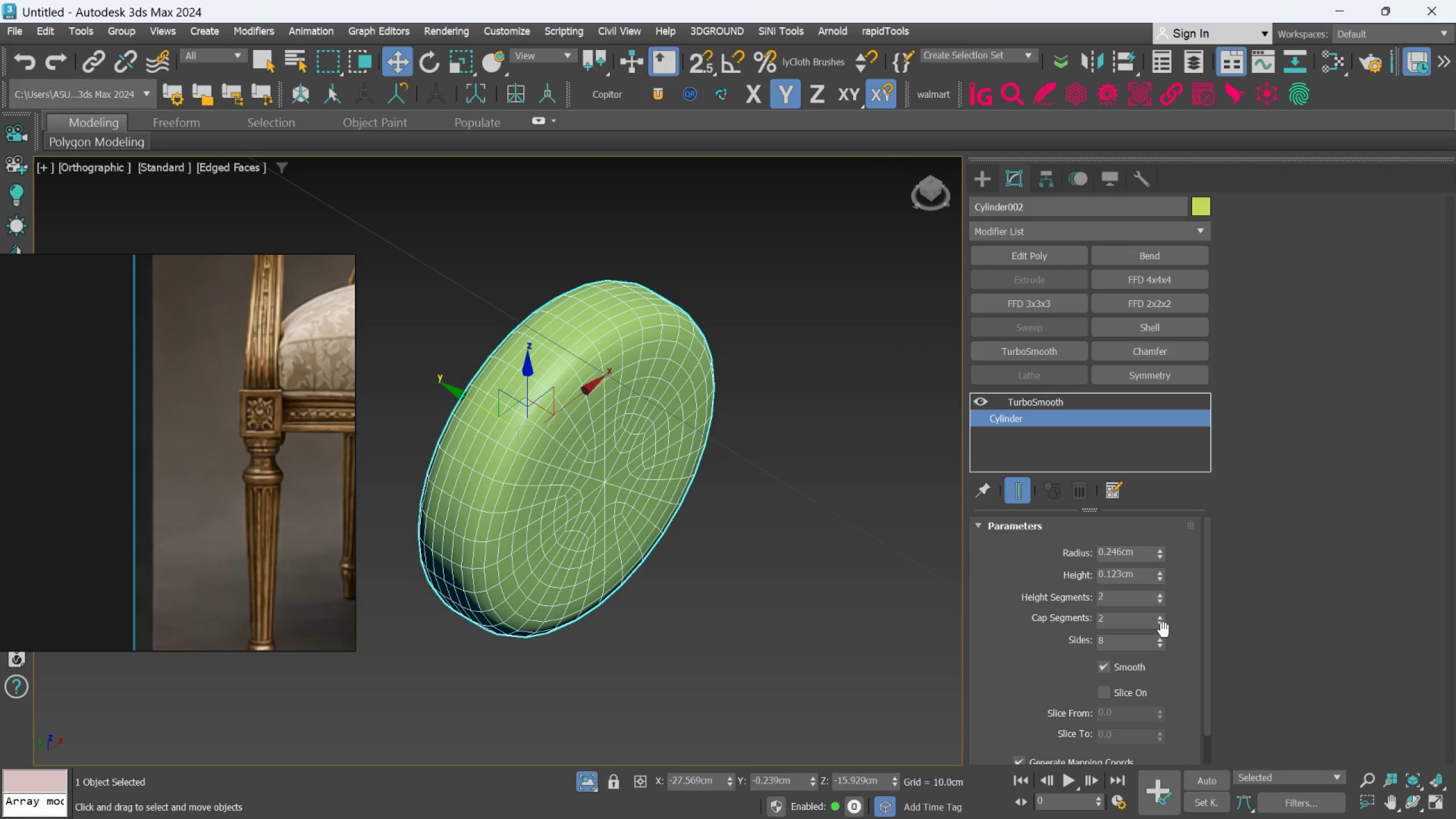 
hold_key(key=AltLeft, duration=1.02)
 